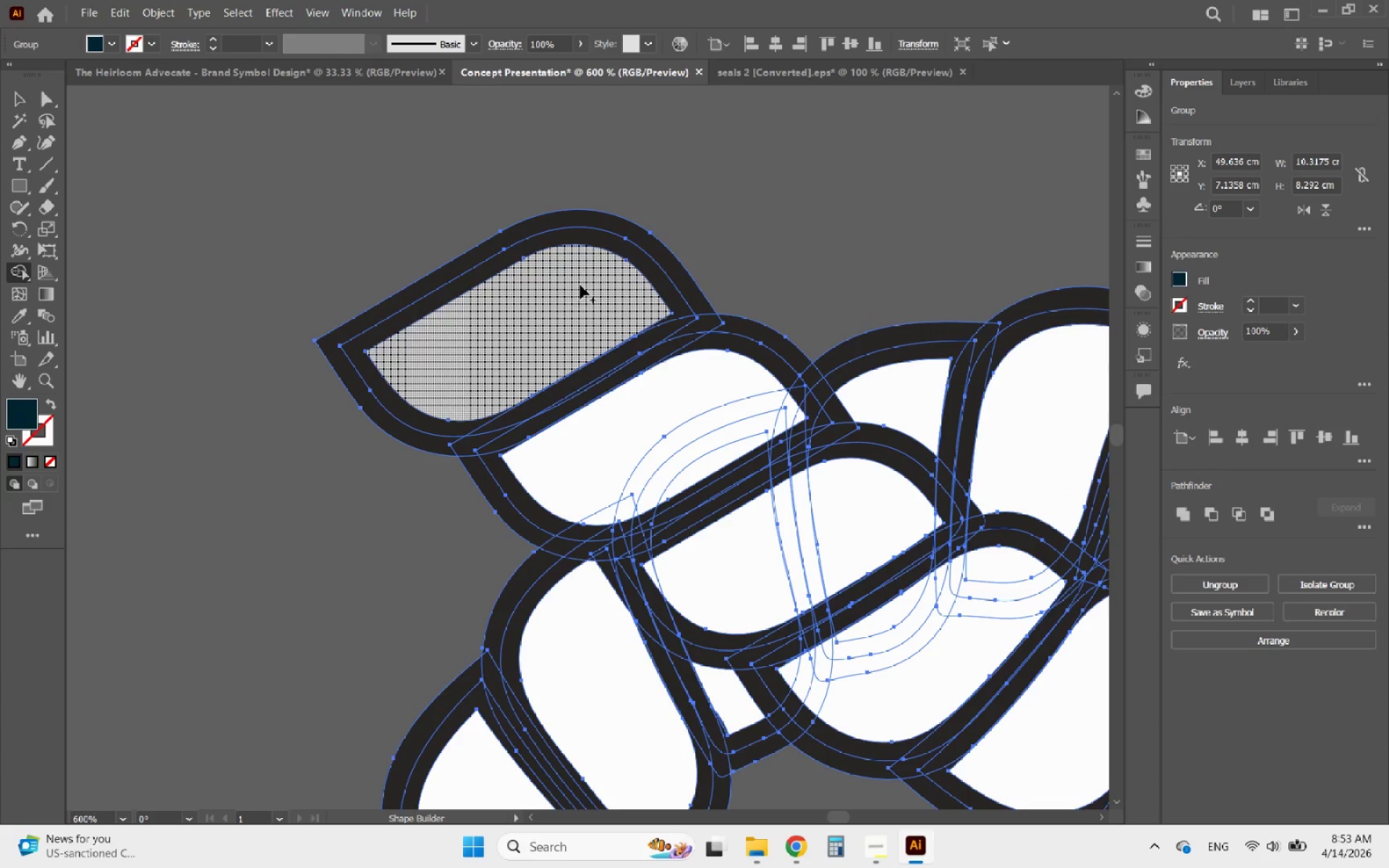 
left_click_drag(start_coordinate=[712, 375], to_coordinate=[603, 516])
 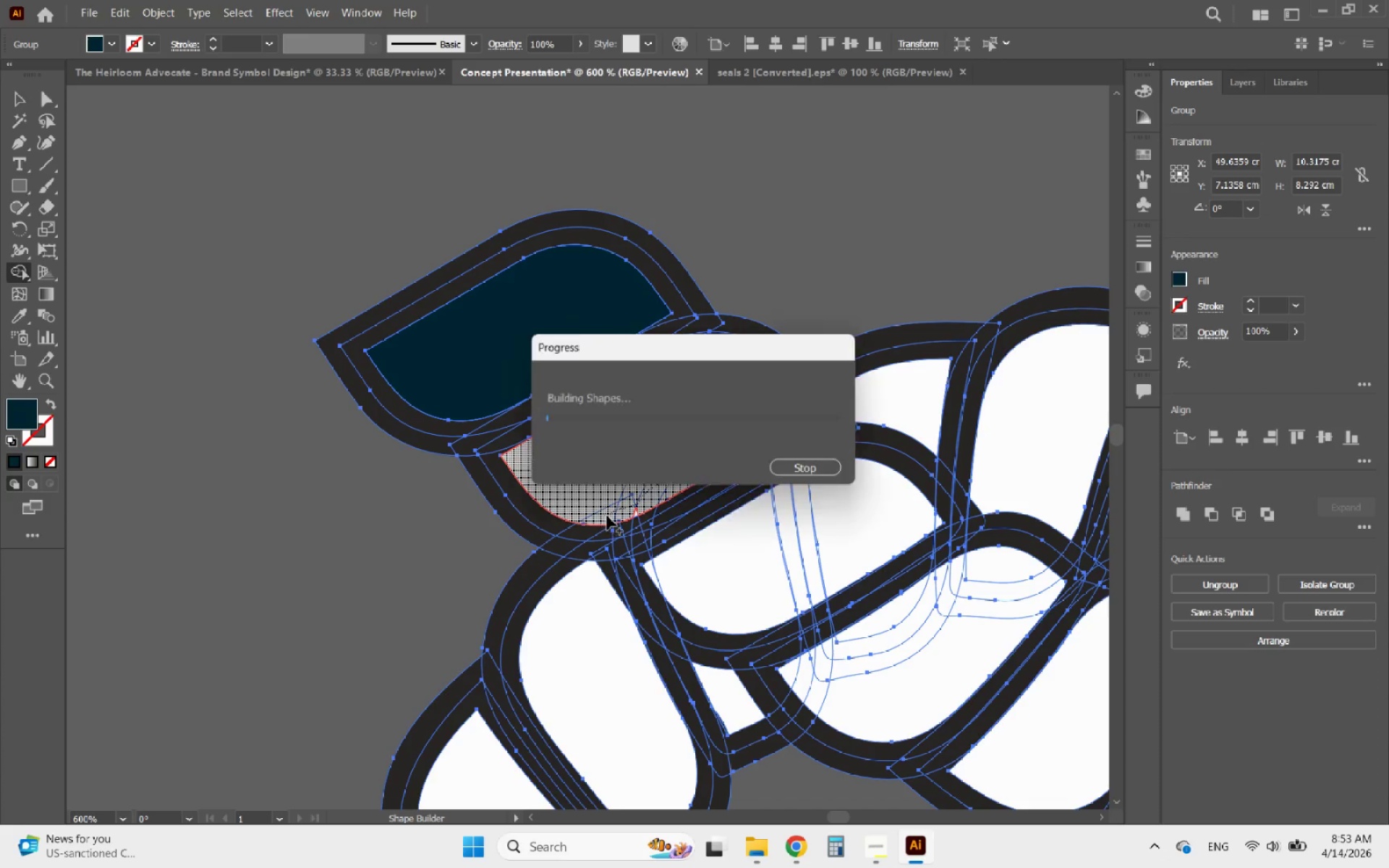 
hold_key(key=AltLeft, duration=0.89)
scroll: coordinate [598, 523], scroll_direction: up, amount: 4.0
 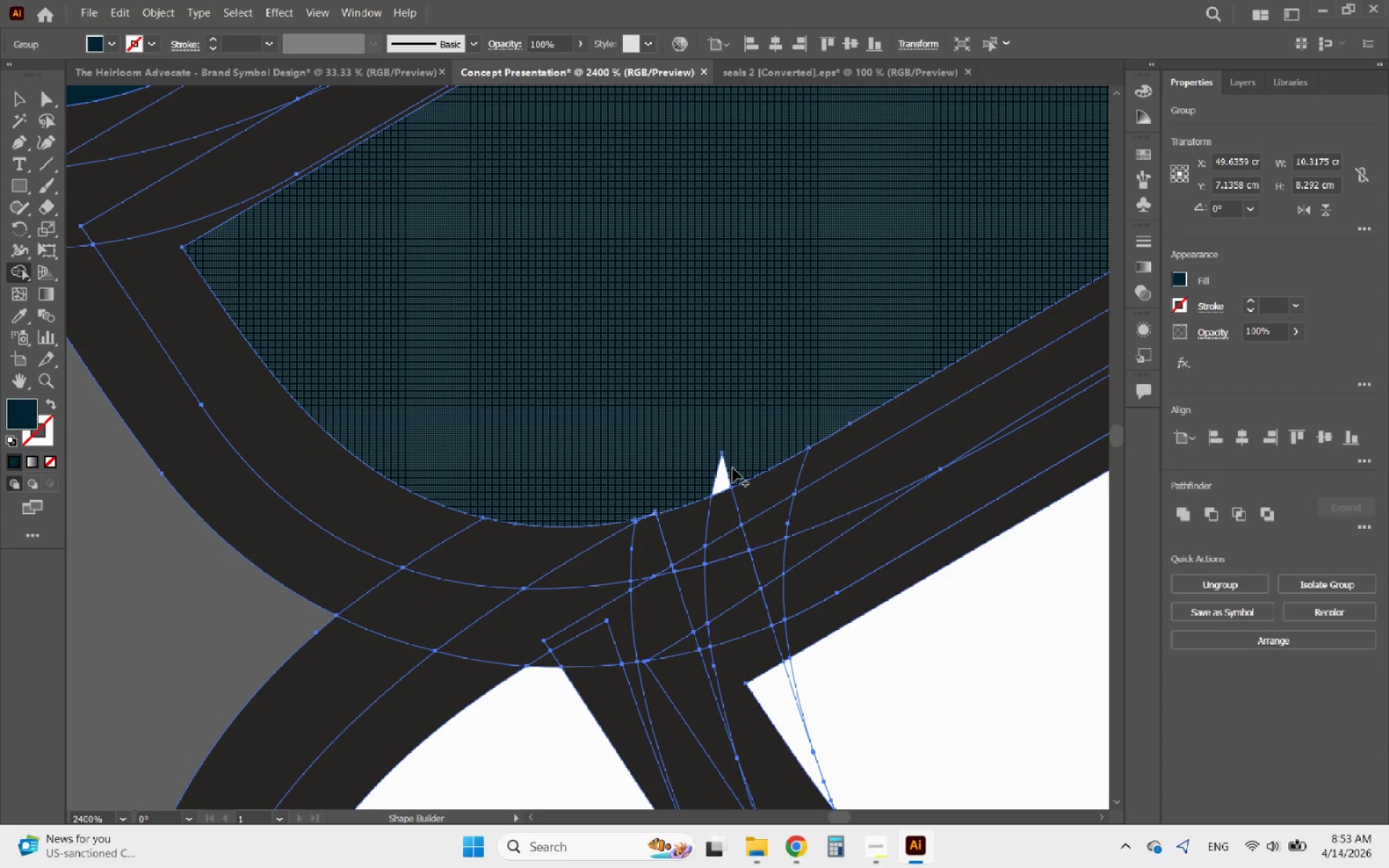 
left_click_drag(start_coordinate=[733, 468], to_coordinate=[673, 490])
 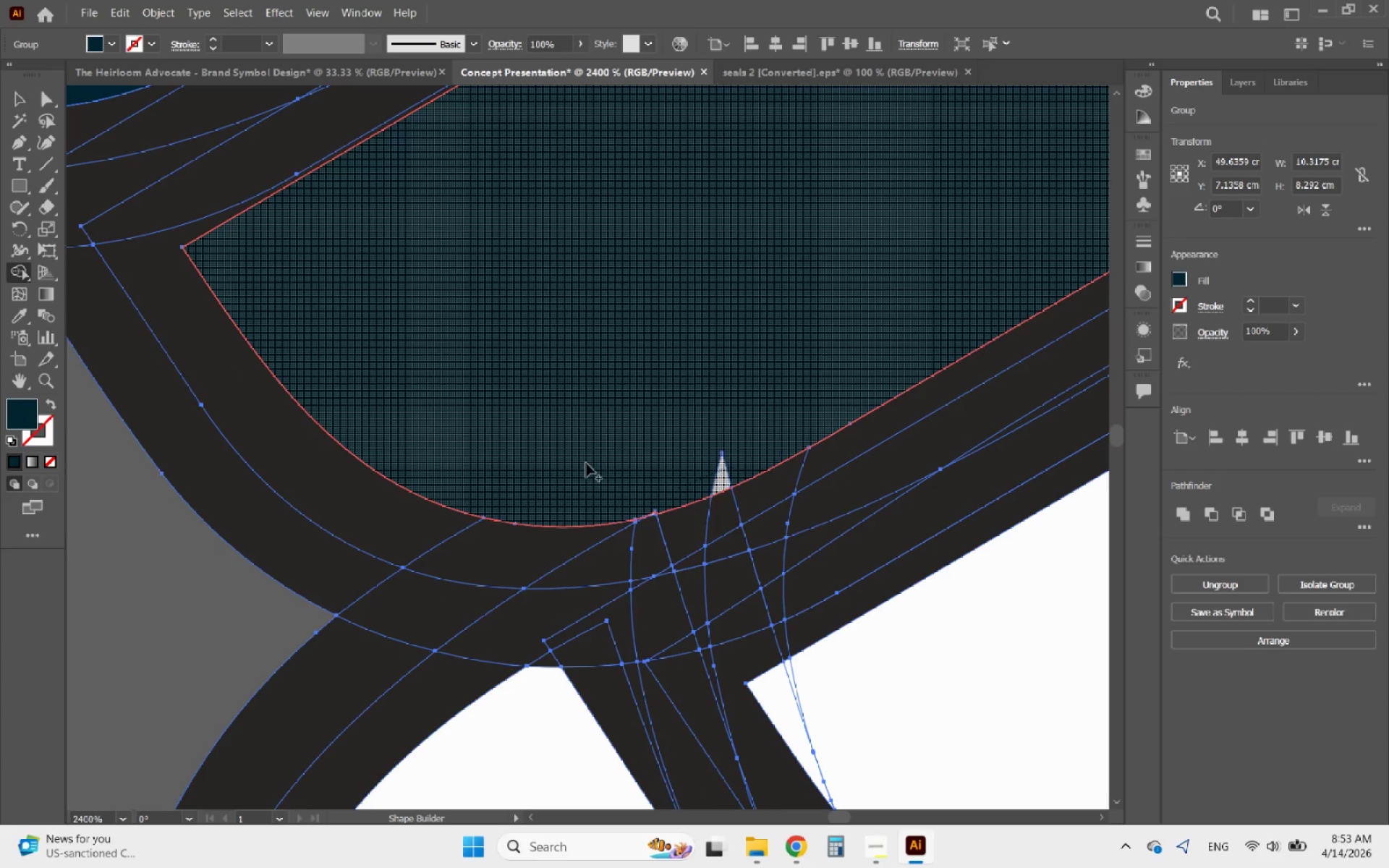 
hold_key(key=AltLeft, duration=2.02)
scroll: coordinate [438, 492], scroll_direction: down, amount: 4.0
 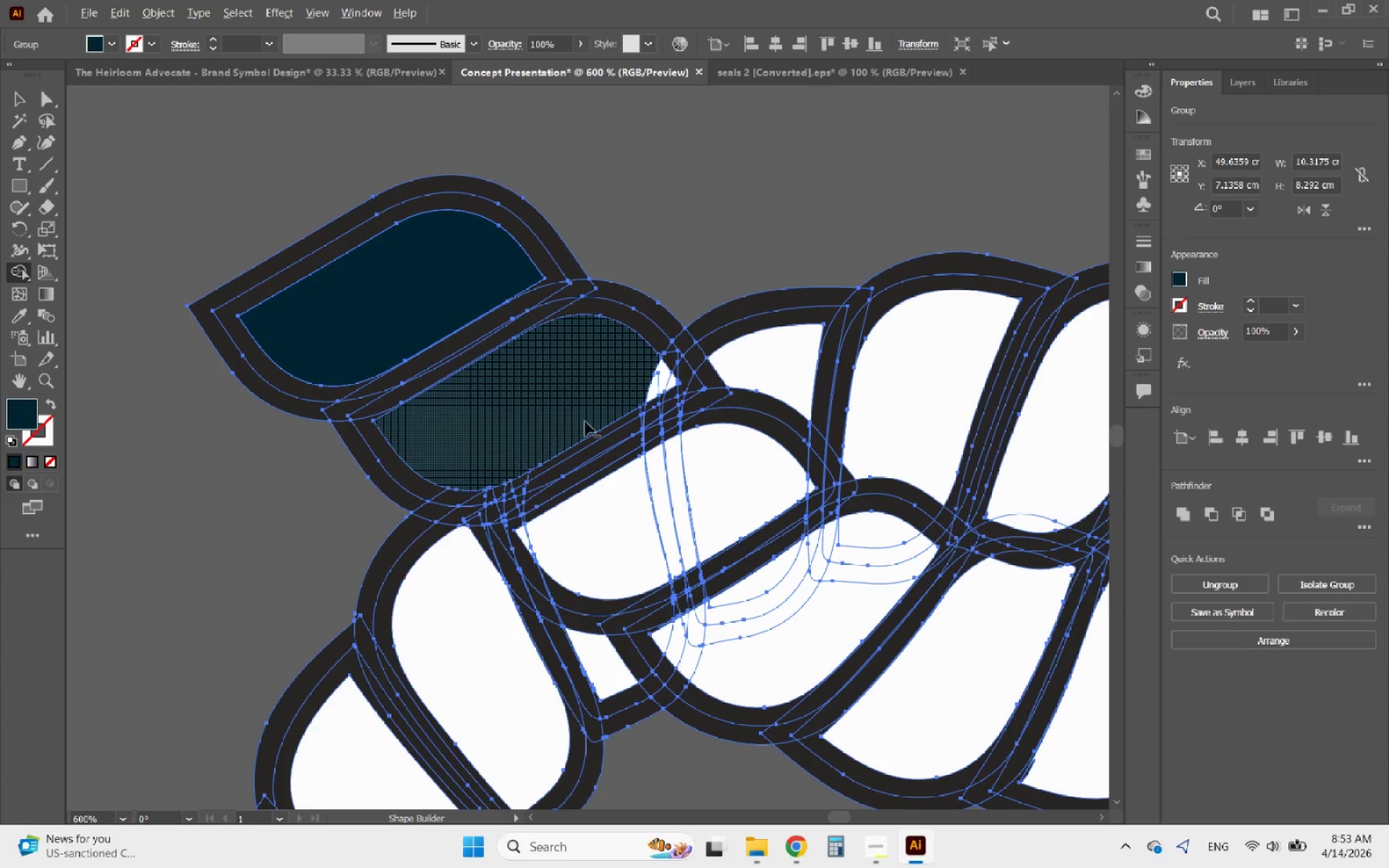 
scroll: coordinate [733, 361], scroll_direction: up, amount: 4.0
 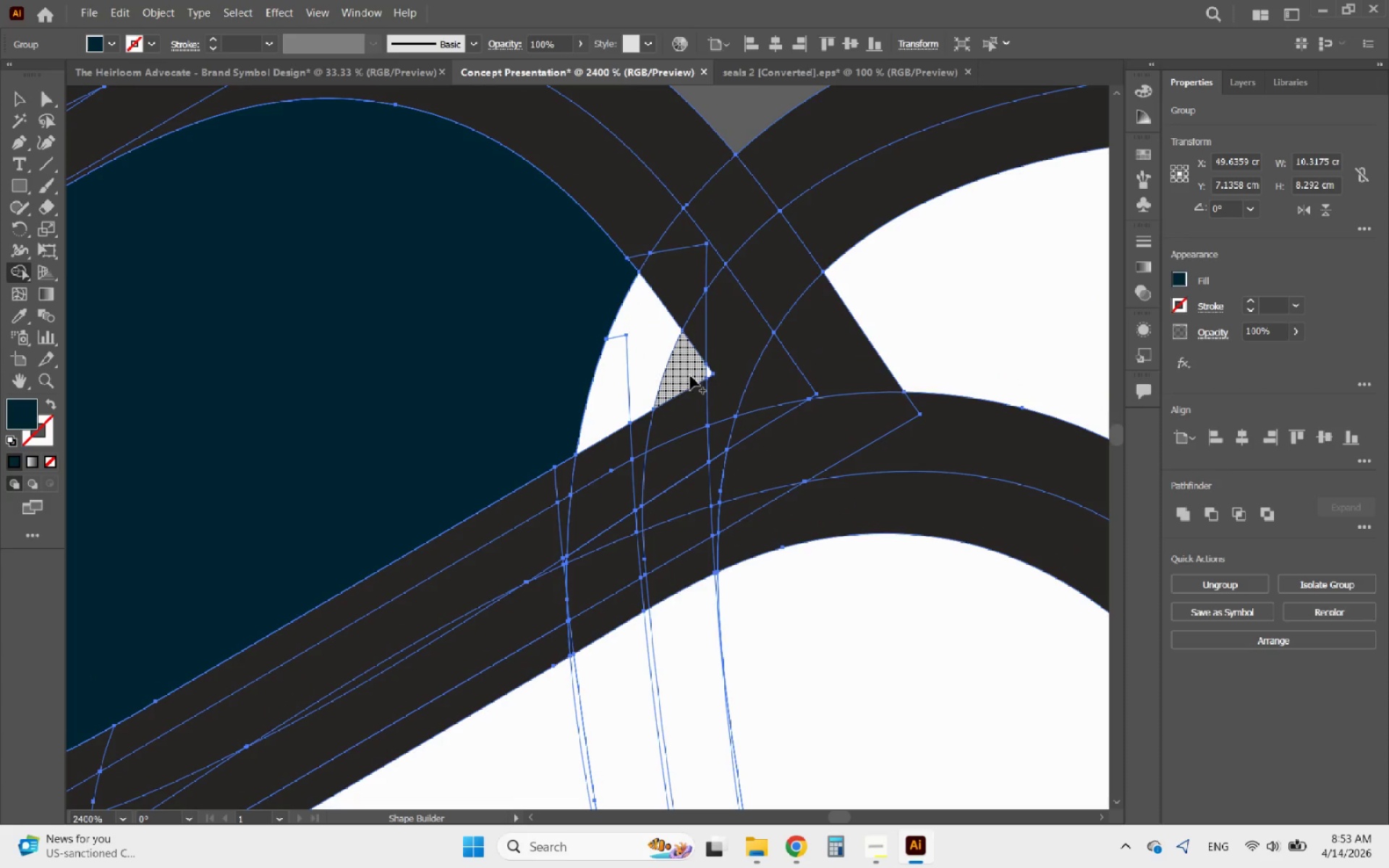 
left_click_drag(start_coordinate=[684, 375], to_coordinate=[608, 385])
 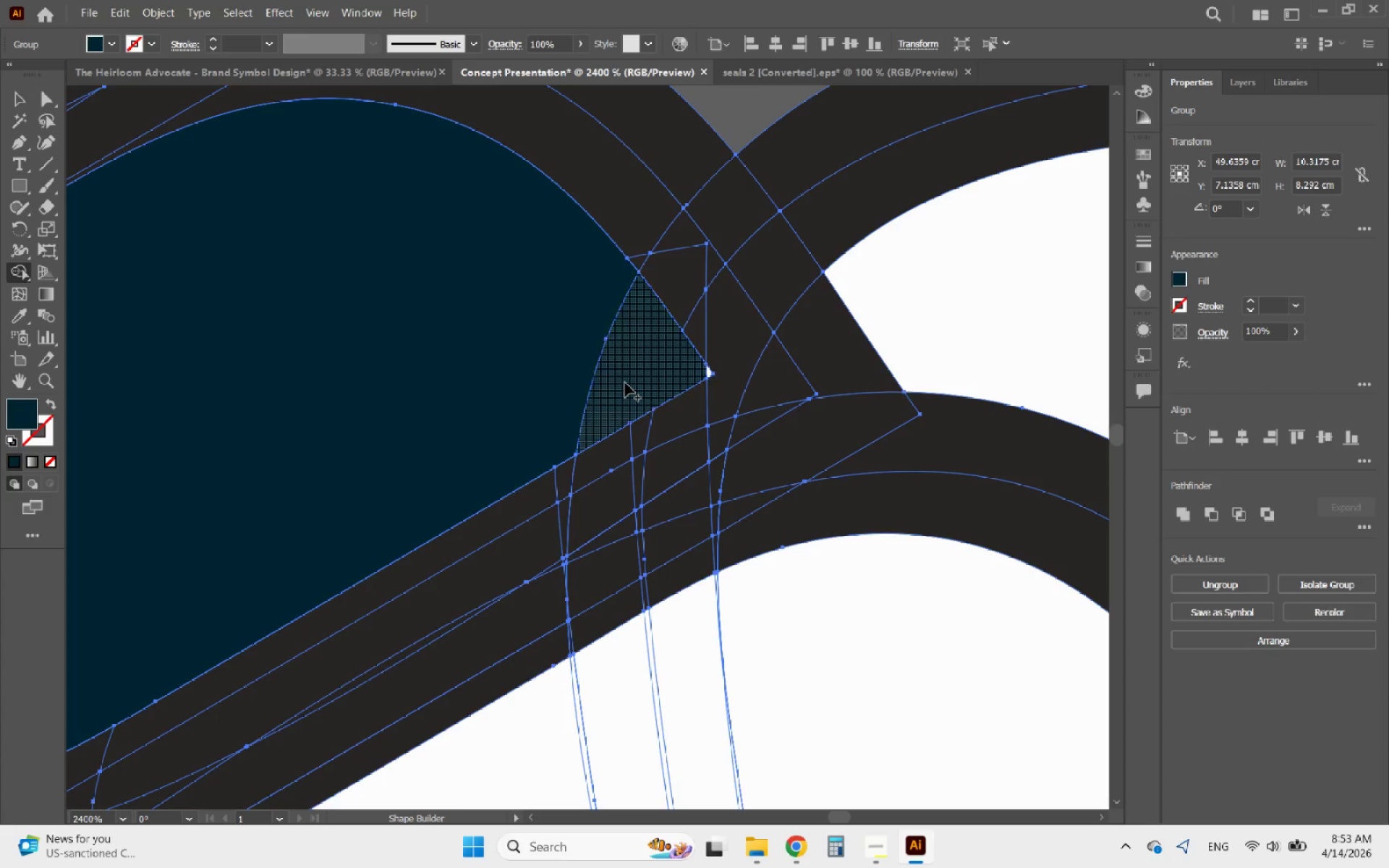 
left_click_drag(start_coordinate=[625, 383], to_coordinate=[542, 375])
 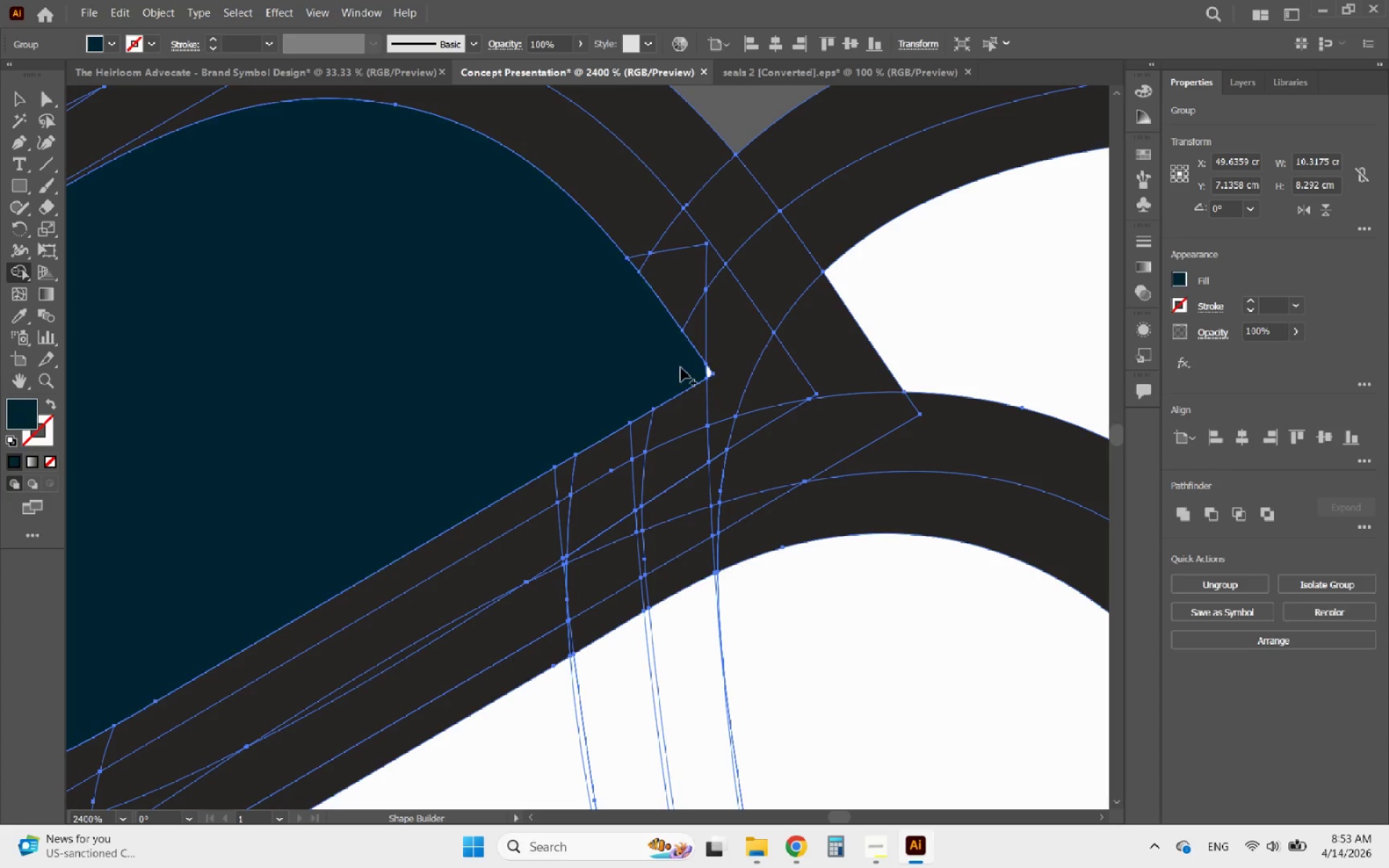 
hold_key(key=AltLeft, duration=0.52)
scroll: coordinate [715, 372], scroll_direction: up, amount: 4.0
 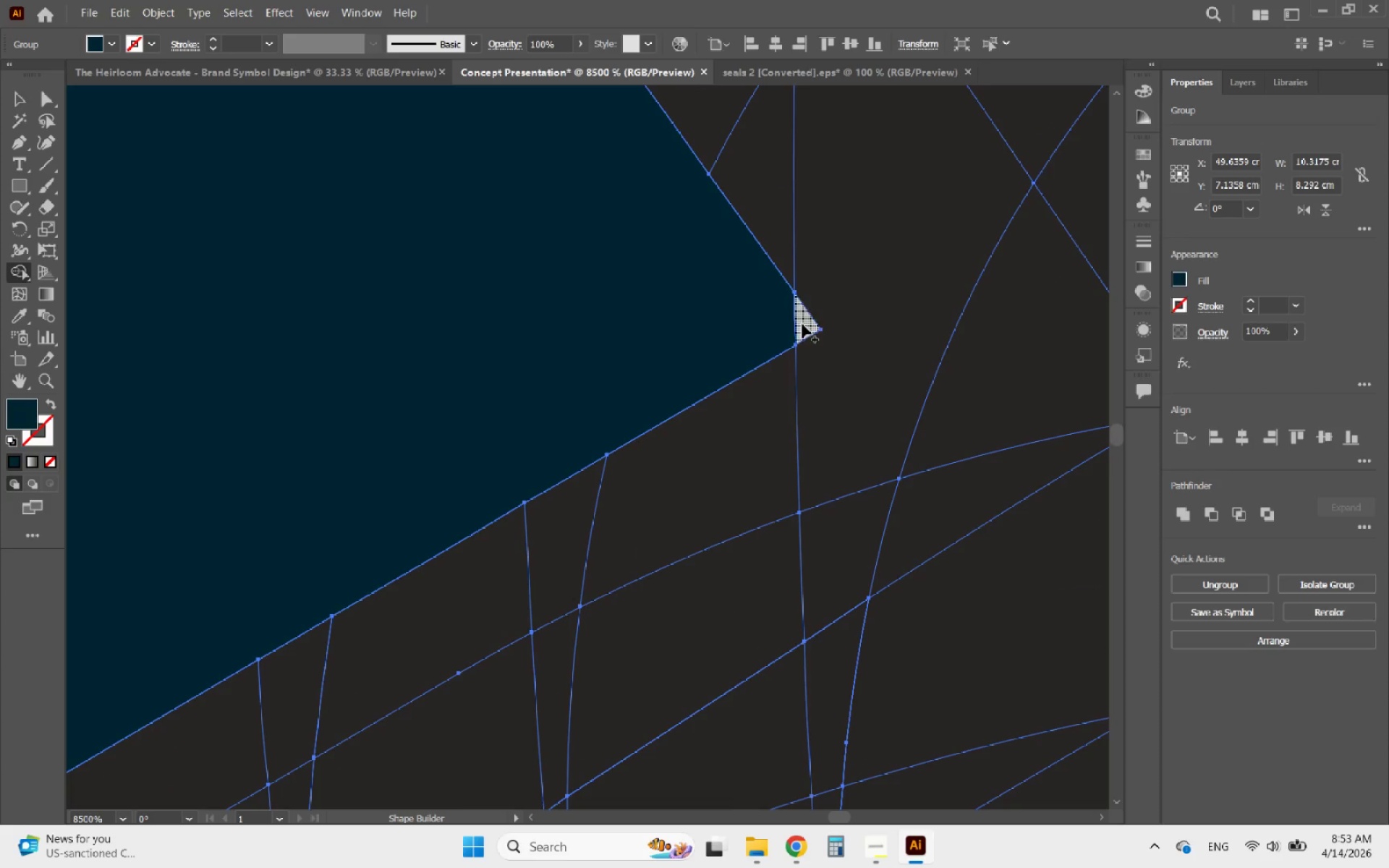 
left_click_drag(start_coordinate=[804, 324], to_coordinate=[744, 326])
 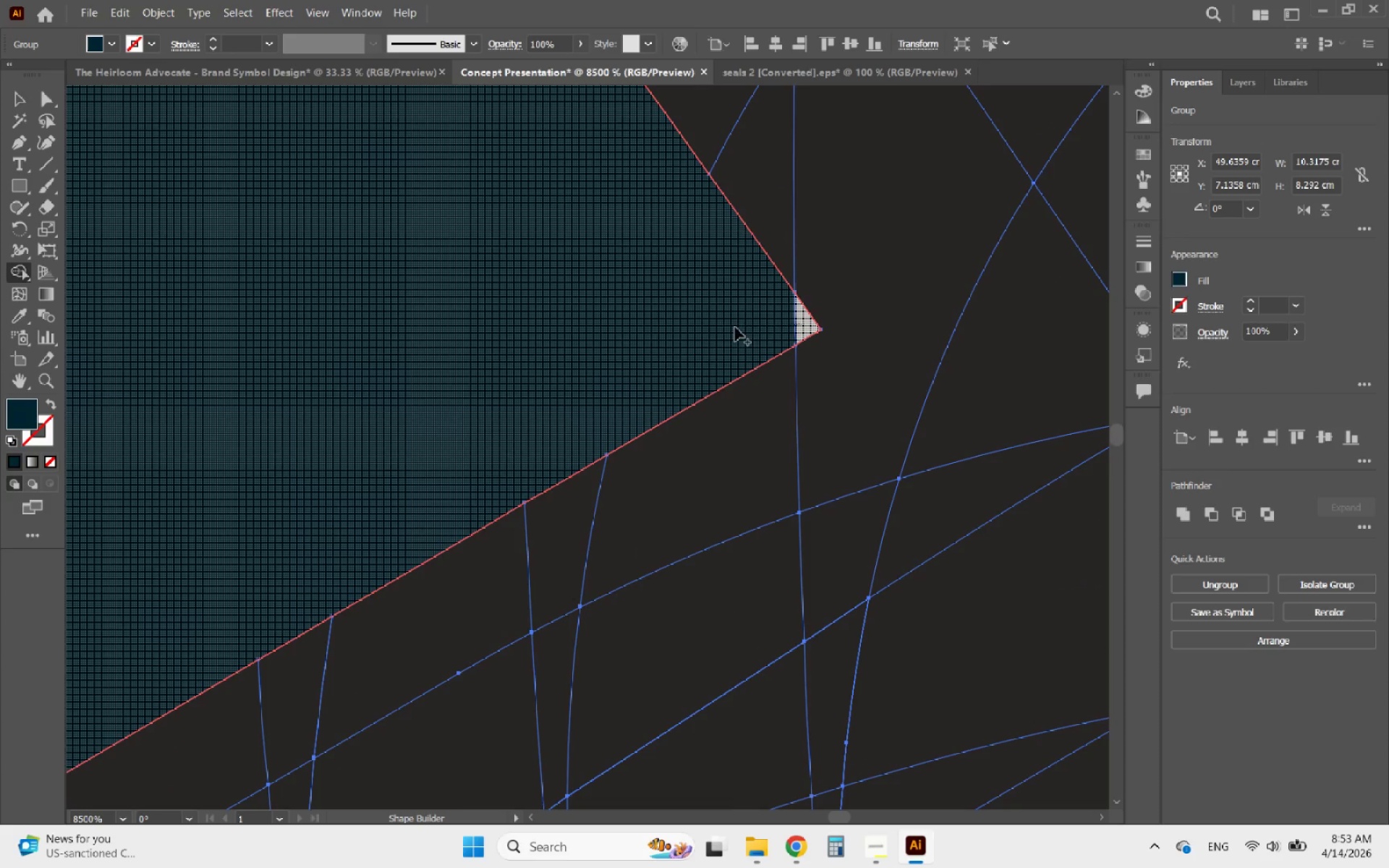 
hold_key(key=AltLeft, duration=3.25)
scroll: coordinate [542, 370], scroll_direction: down, amount: 8.0
 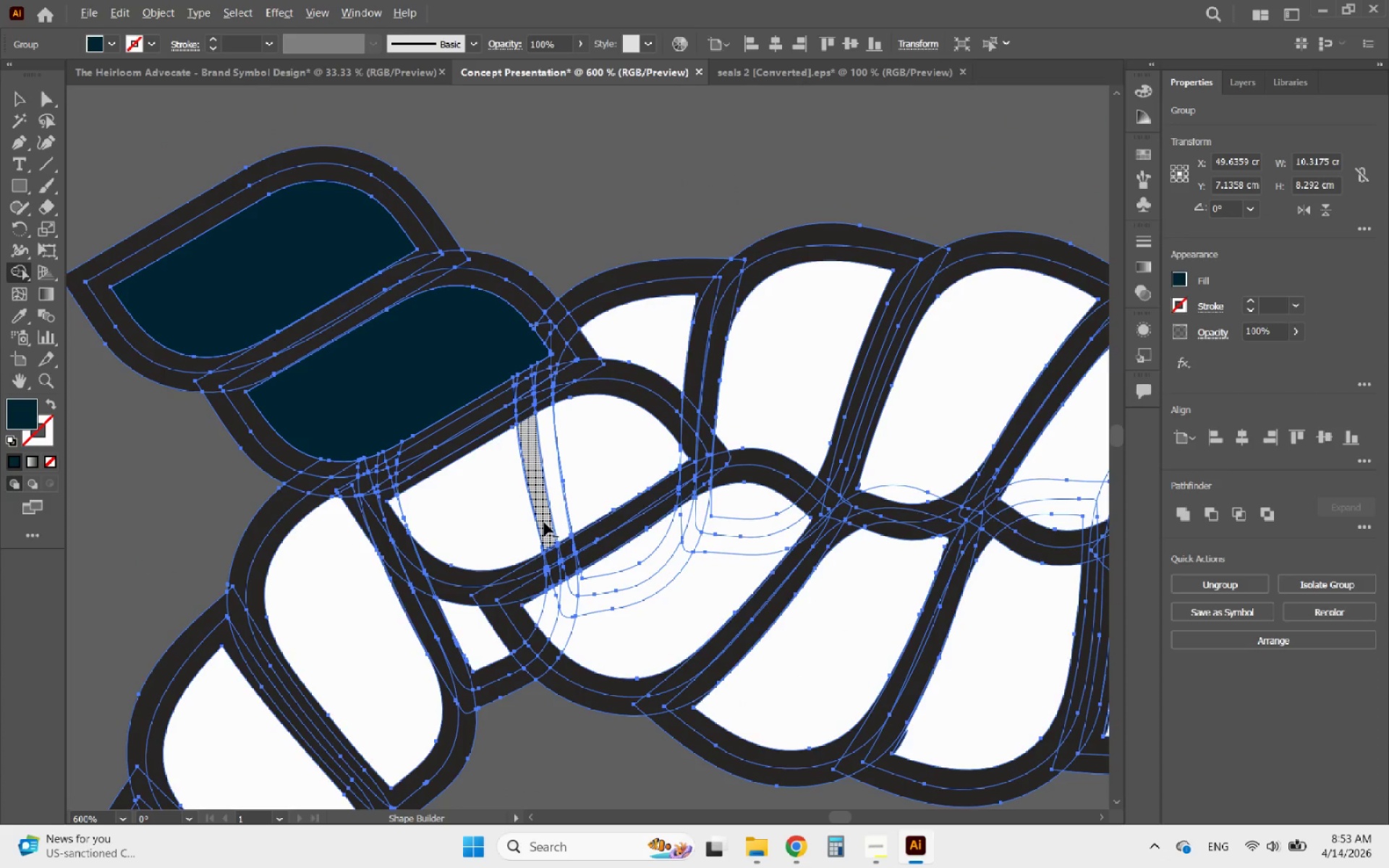 
scroll: coordinate [365, 523], scroll_direction: up, amount: 4.0
 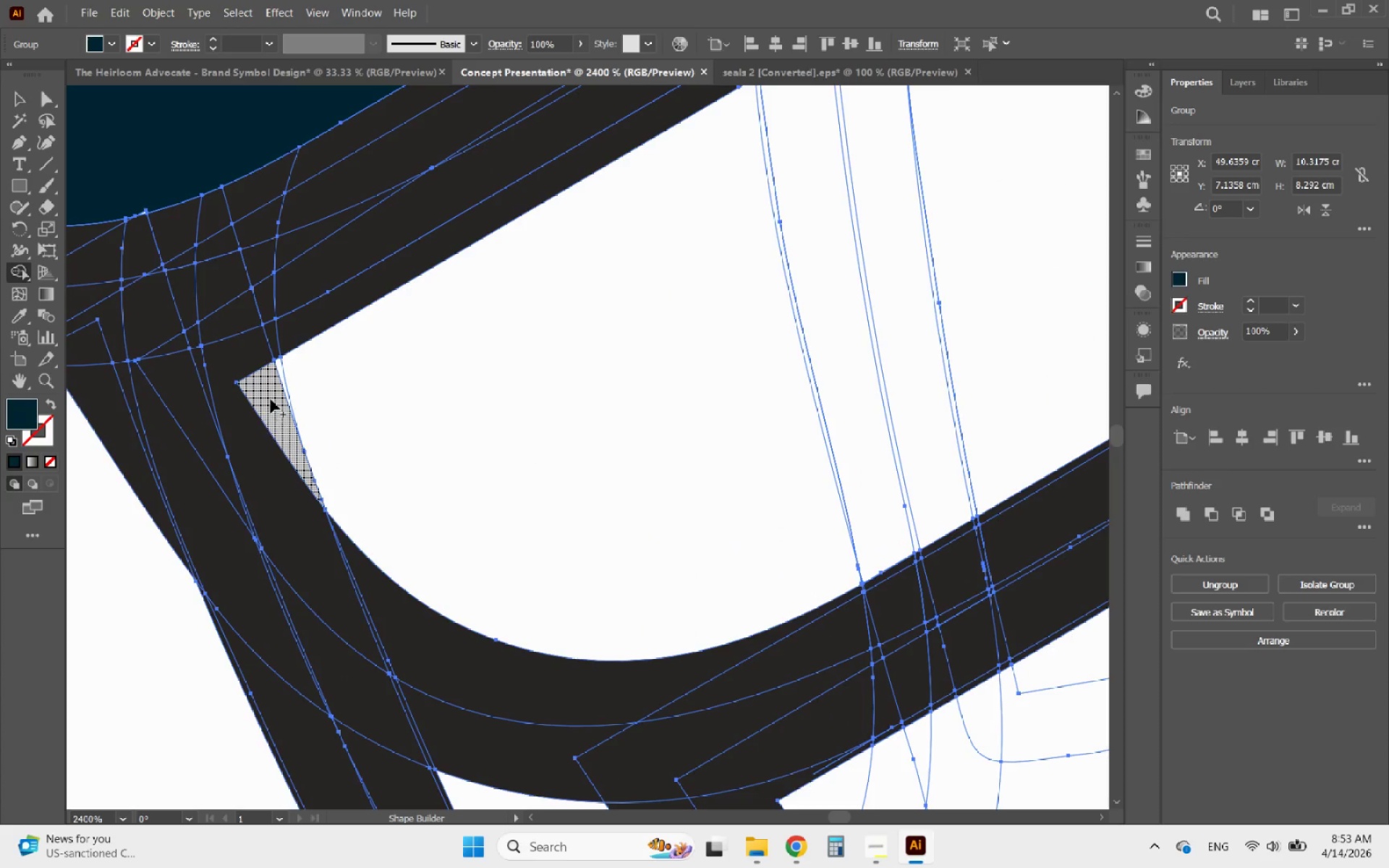 
left_click_drag(start_coordinate=[272, 398], to_coordinate=[1003, 332])
 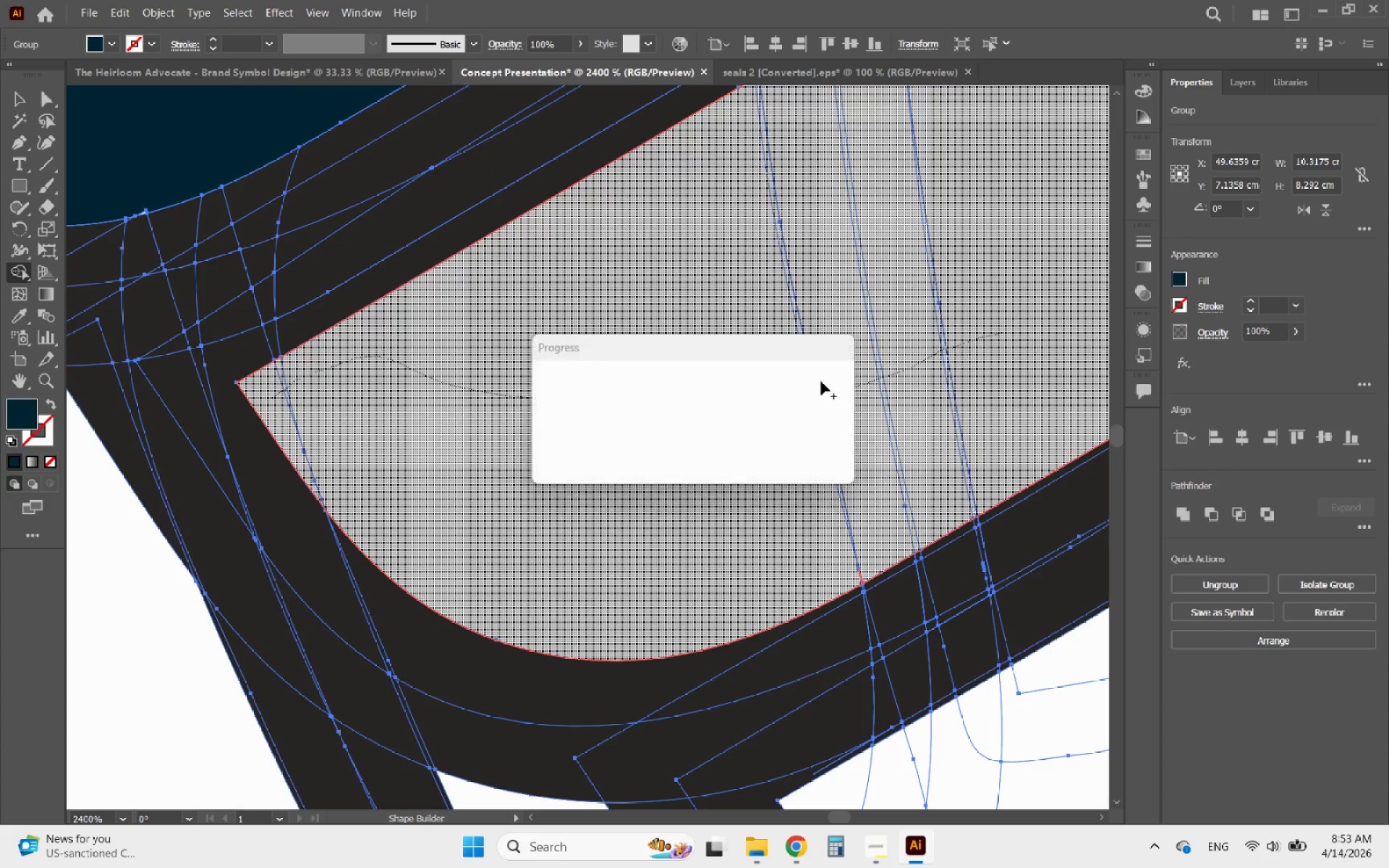 
hold_key(key=AltLeft, duration=1.91)
scroll: coordinate [445, 433], scroll_direction: down, amount: 2.0
 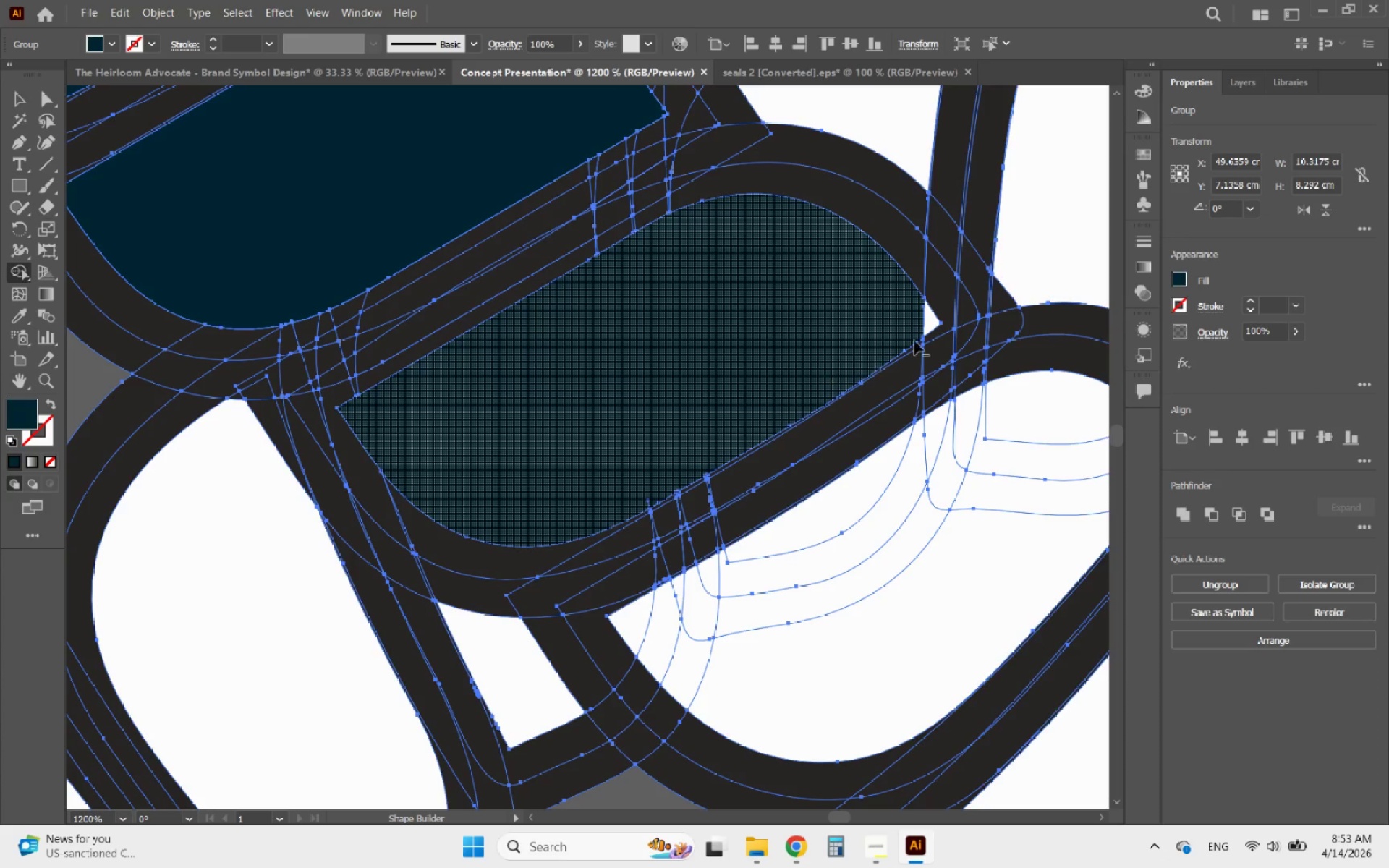 
scroll: coordinate [947, 326], scroll_direction: up, amount: 3.0
 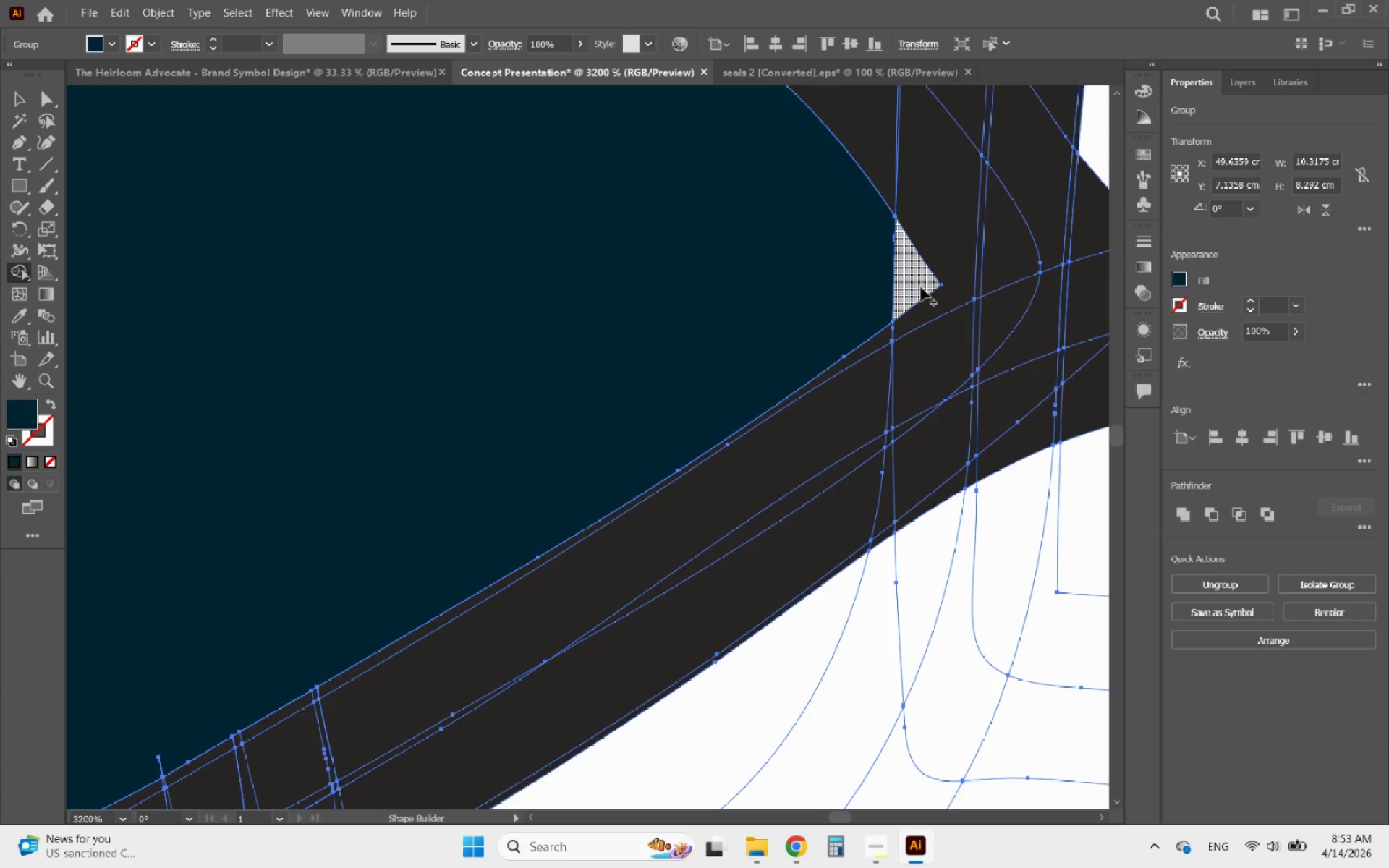 
left_click_drag(start_coordinate=[917, 287], to_coordinate=[810, 286])
 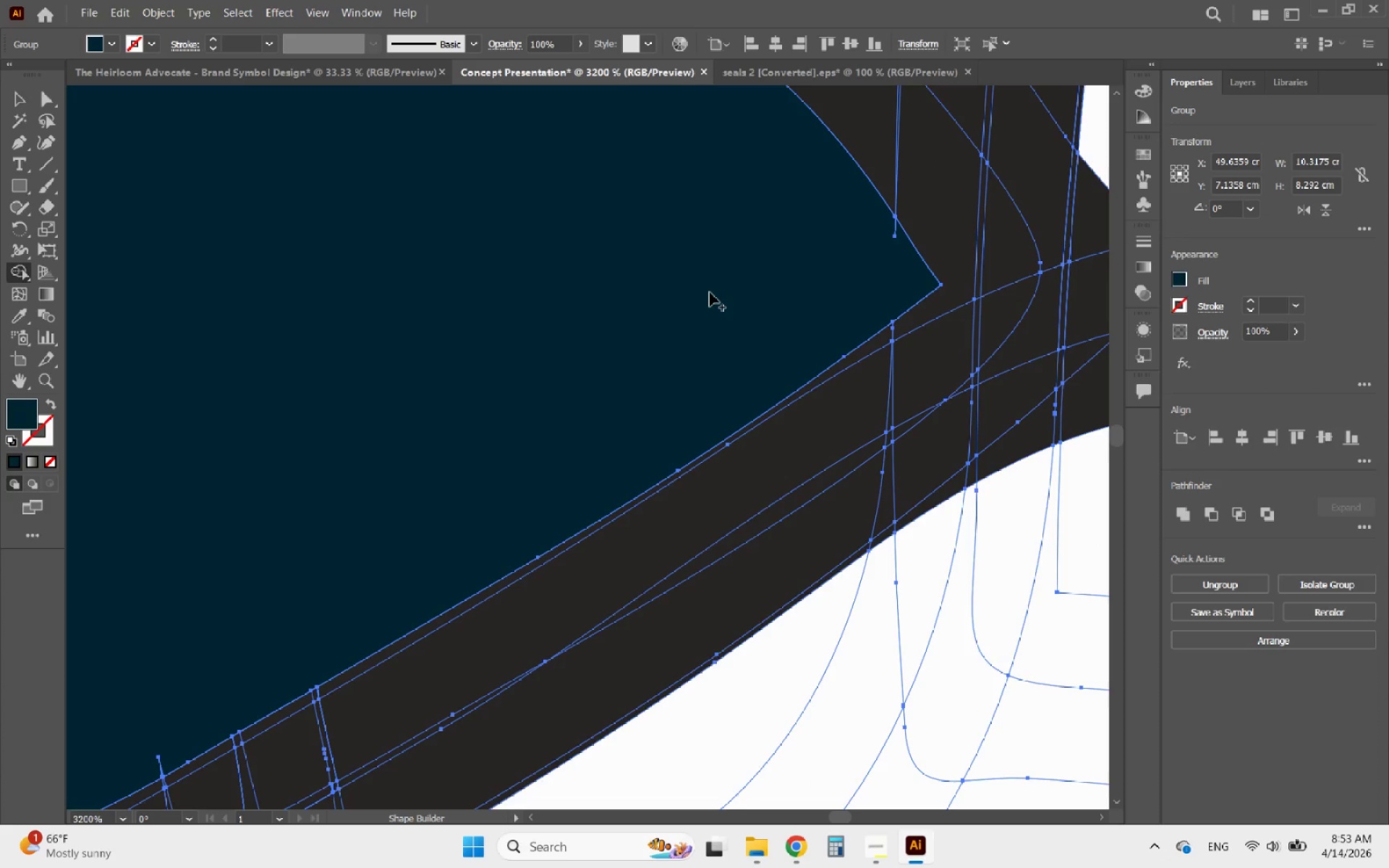 
hold_key(key=AltLeft, duration=2.11)
scroll: coordinate [896, 140], scroll_direction: up, amount: 3.0
 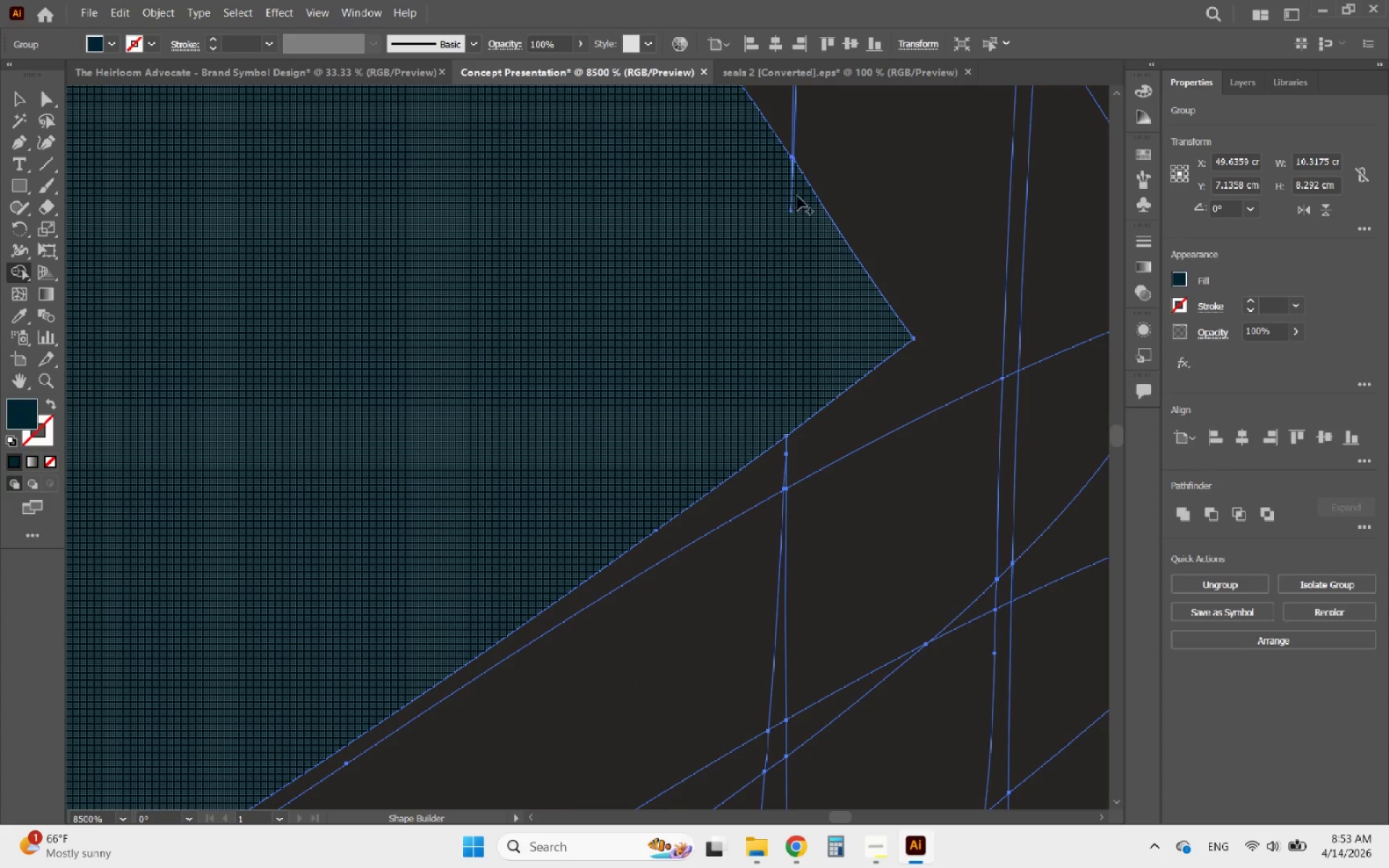 
left_click_drag(start_coordinate=[800, 190], to_coordinate=[777, 164])
 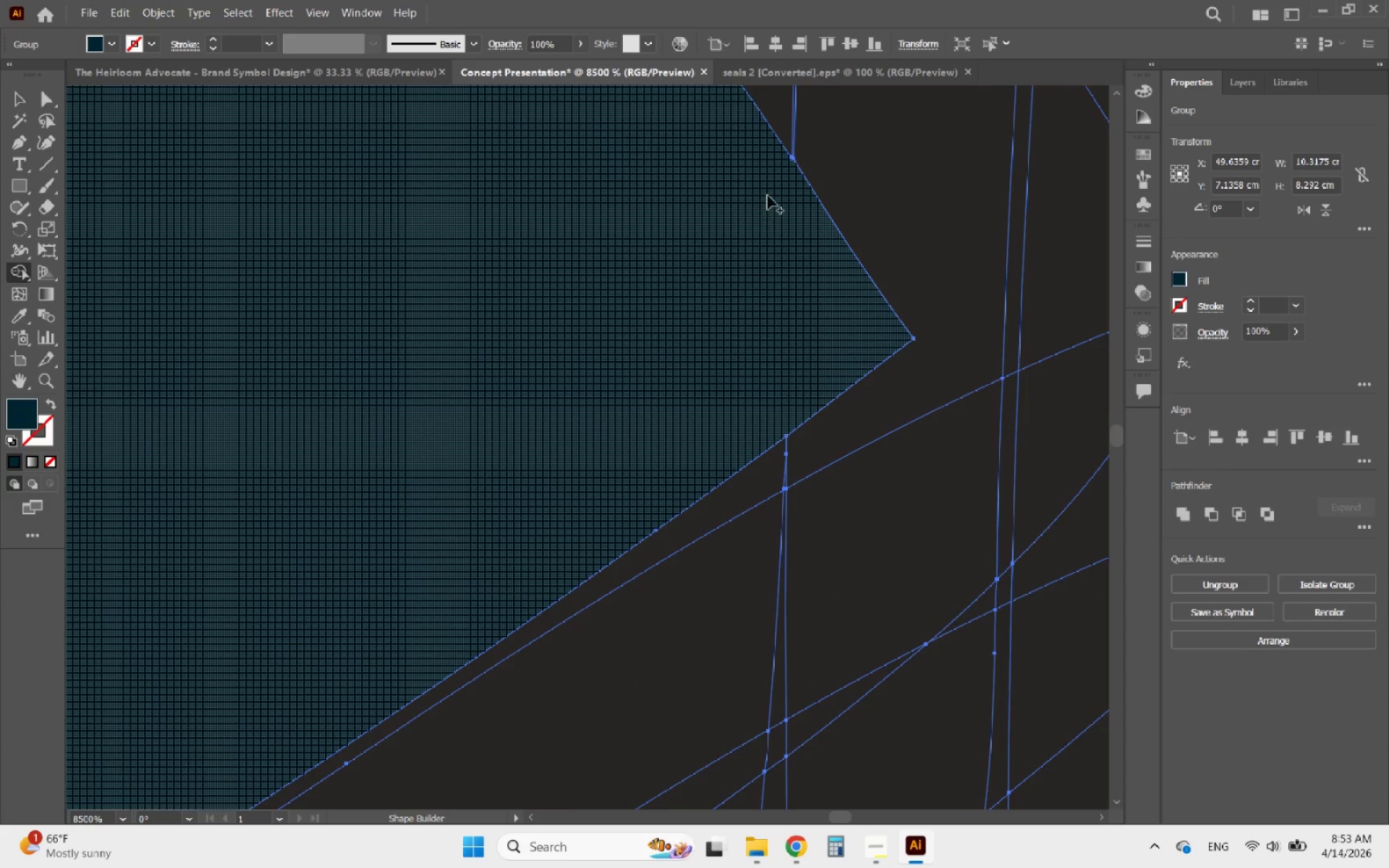 
hold_key(key=AltLeft, duration=1.2)
scroll: coordinate [706, 288], scroll_direction: down, amount: 9.0
 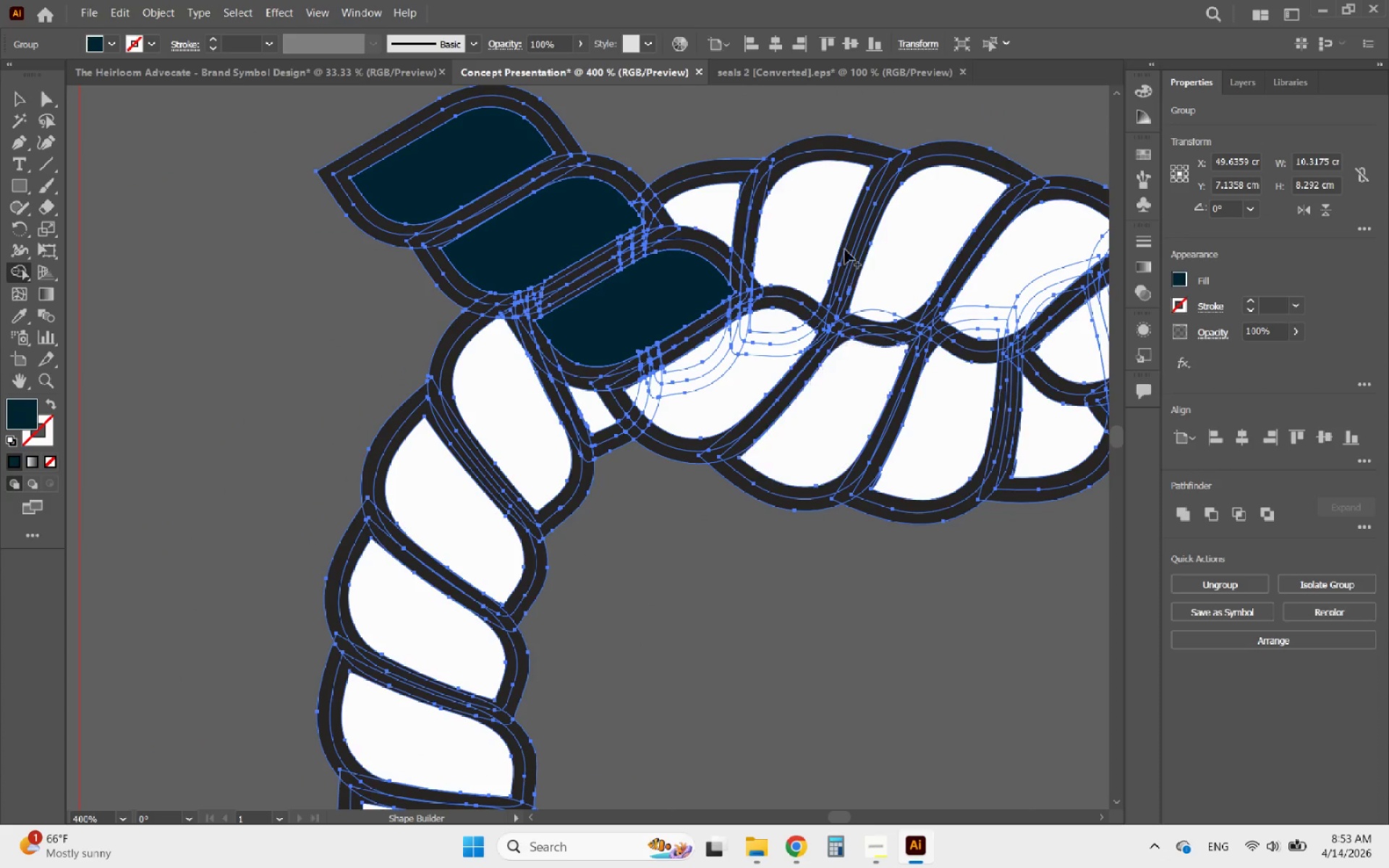 
hold_key(key=AltLeft, duration=1.06)
scroll: coordinate [758, 322], scroll_direction: up, amount: 3.0
 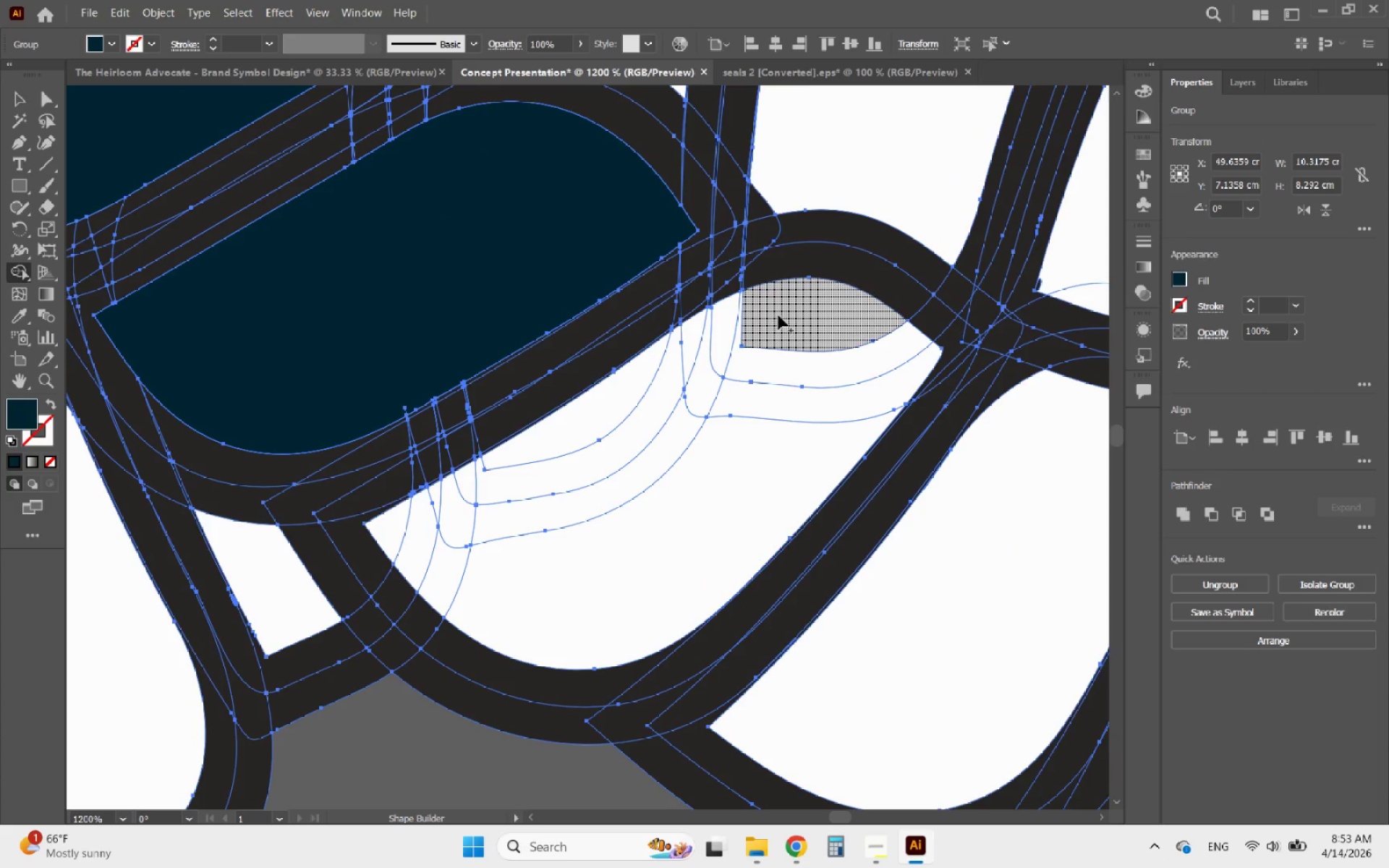 
left_click_drag(start_coordinate=[777, 315], to_coordinate=[849, 373])
 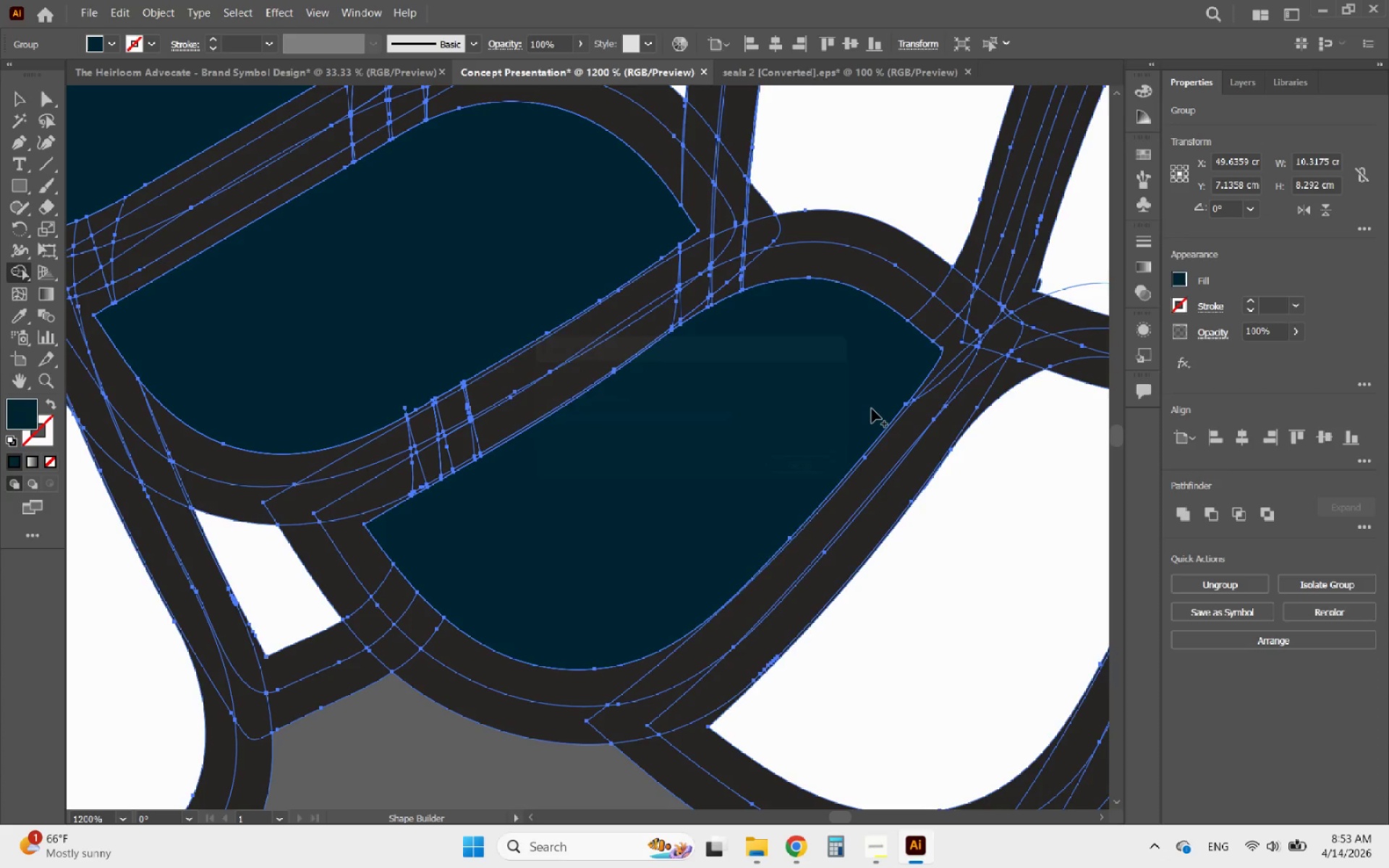 
hold_key(key=AltLeft, duration=1.66)
scroll: coordinate [941, 404], scroll_direction: up, amount: 4.0
 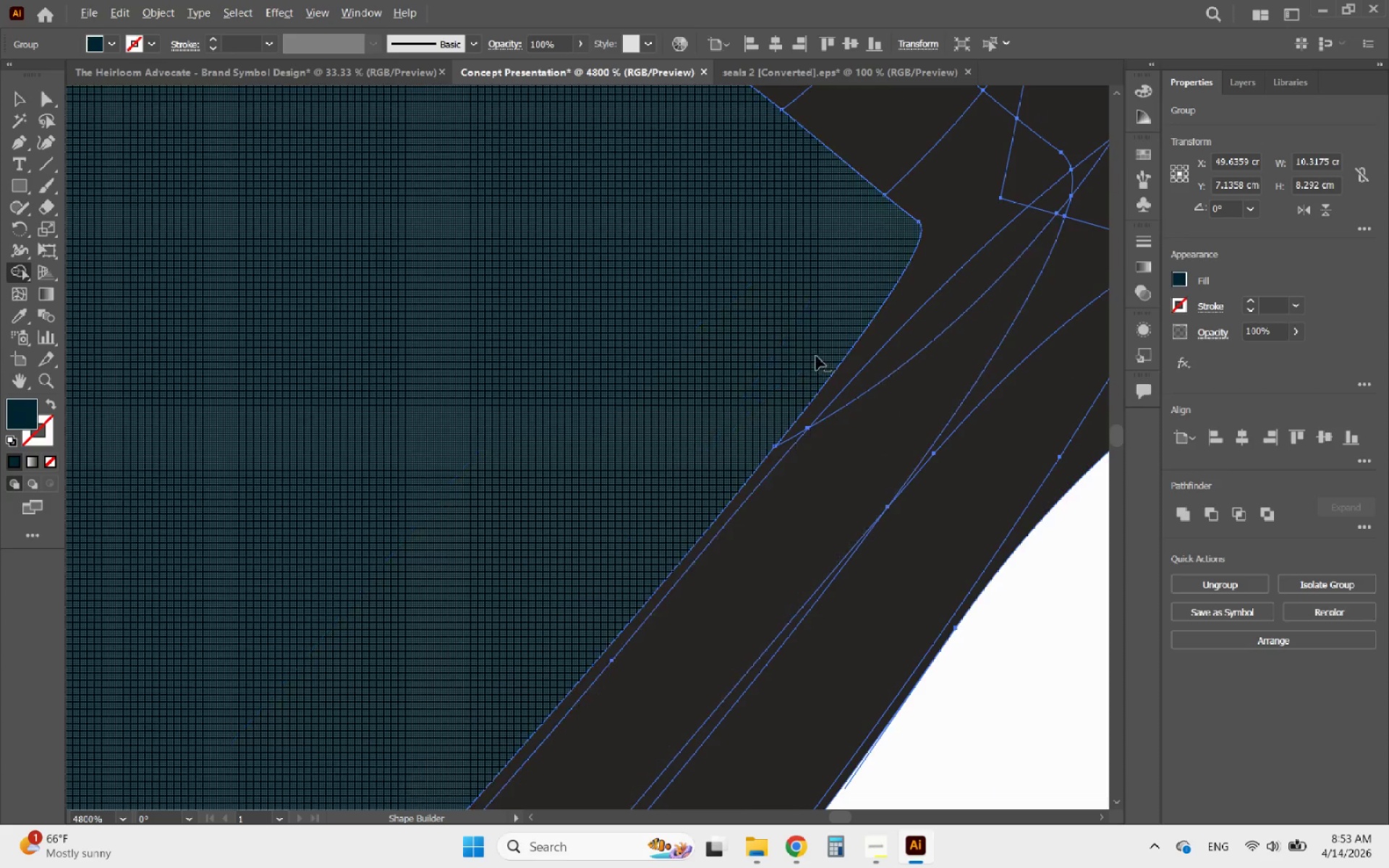 
scroll: coordinate [721, 289], scroll_direction: down, amount: 5.0
 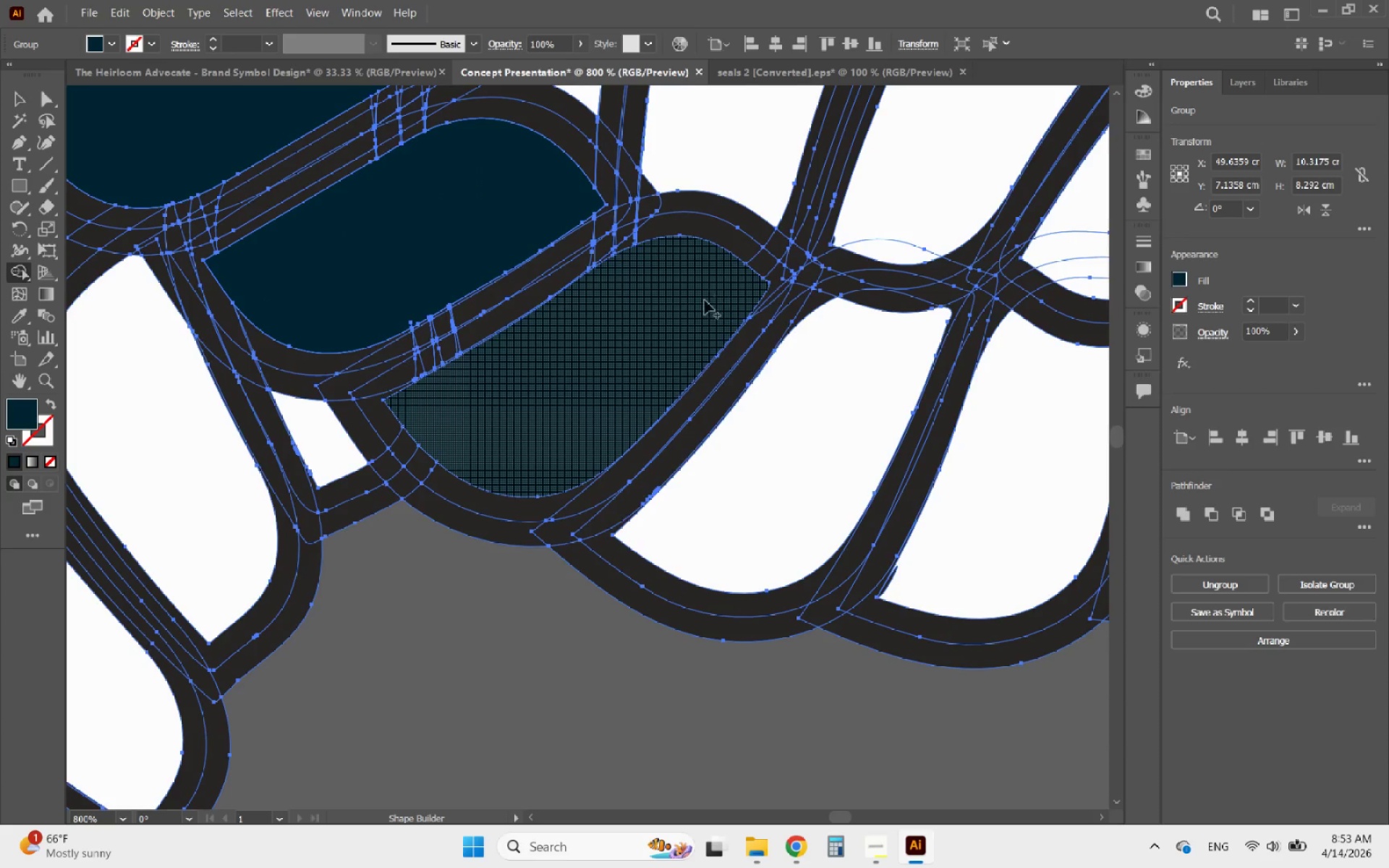 
hold_key(key=AltLeft, duration=0.7)
scroll: coordinate [334, 315], scroll_direction: up, amount: 2.0
 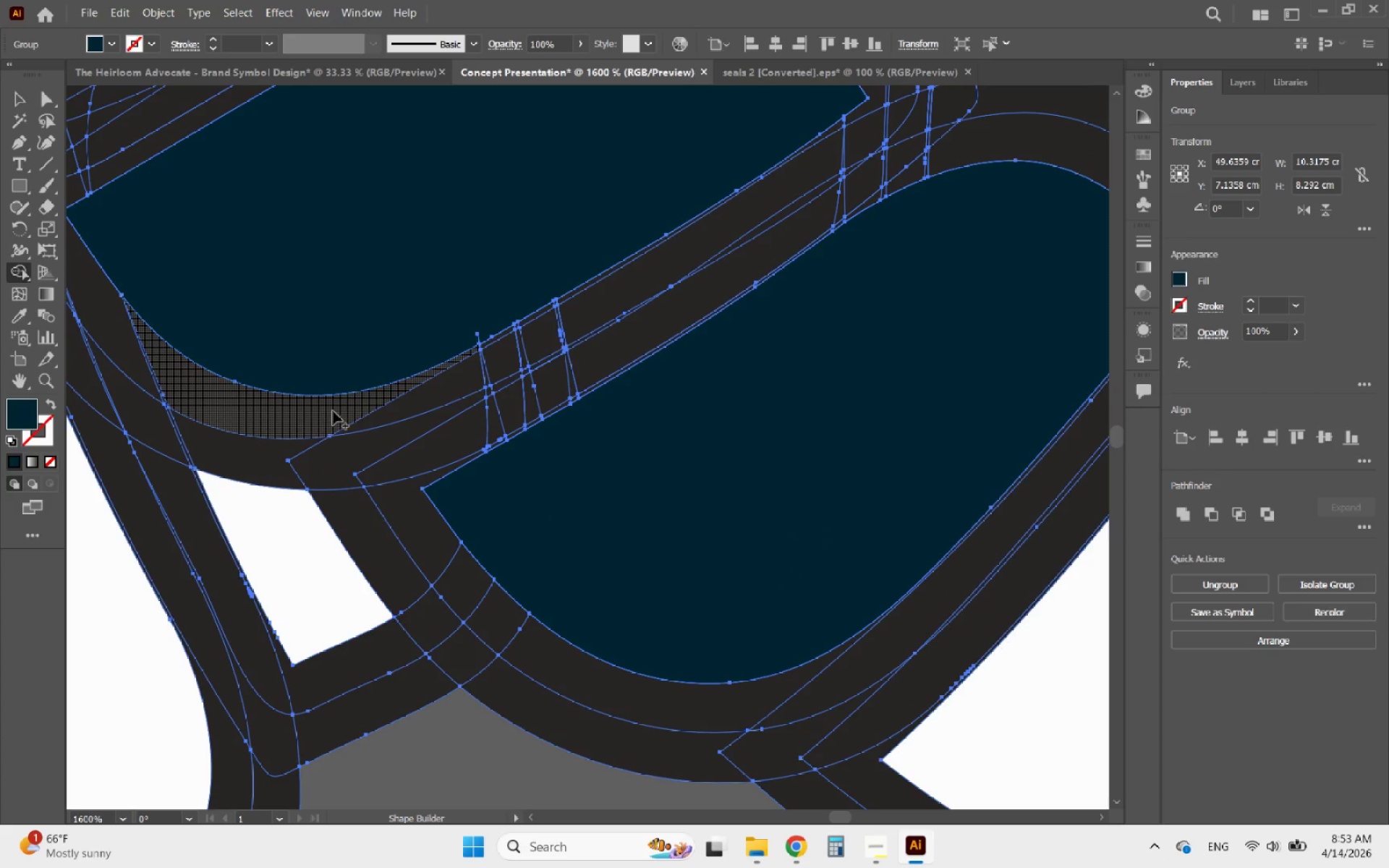 
left_click_drag(start_coordinate=[323, 414], to_coordinate=[551, 388])
 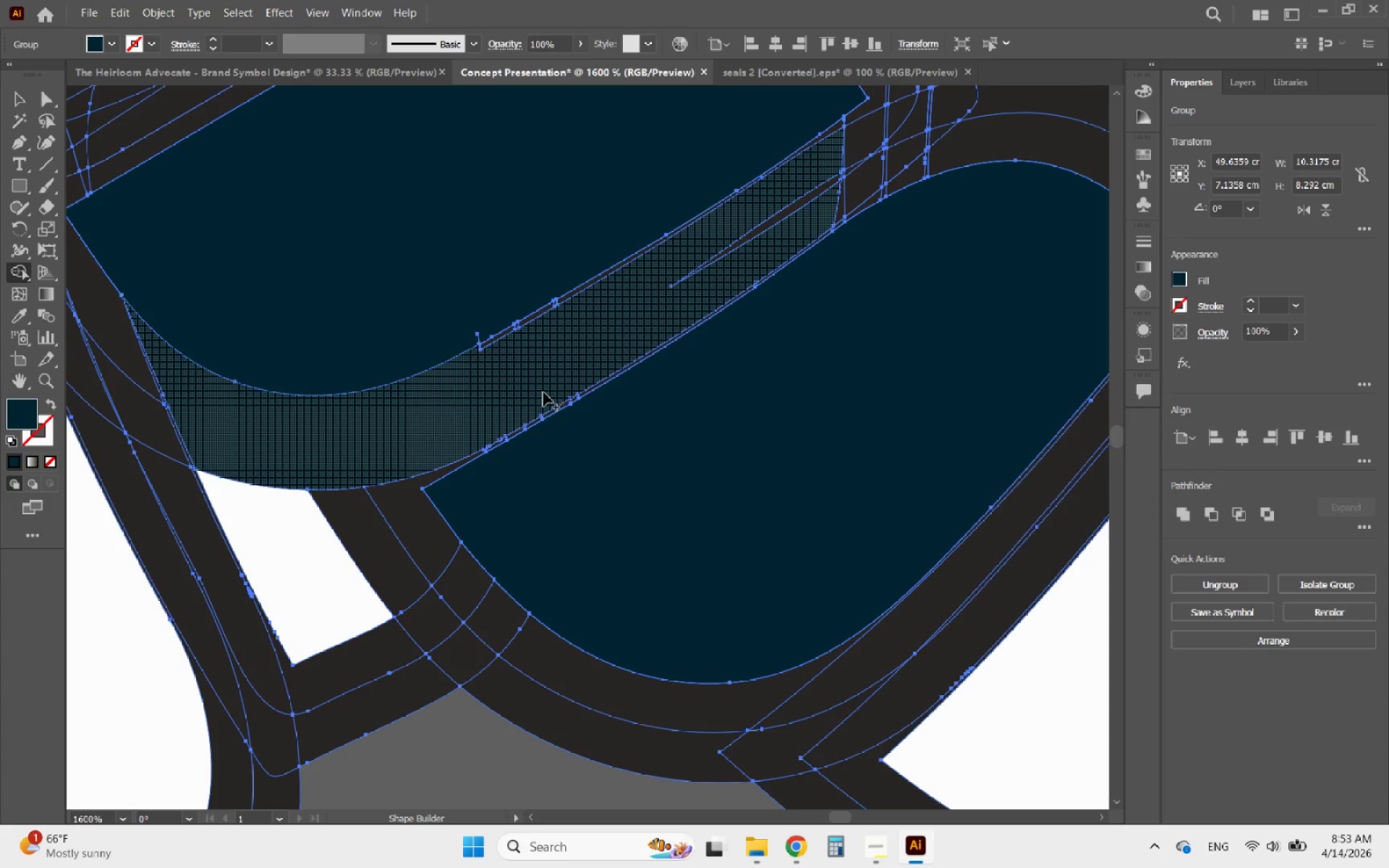 
hold_key(key=AltLeft, duration=1.69)
scroll: coordinate [412, 478], scroll_direction: up, amount: 2.0
 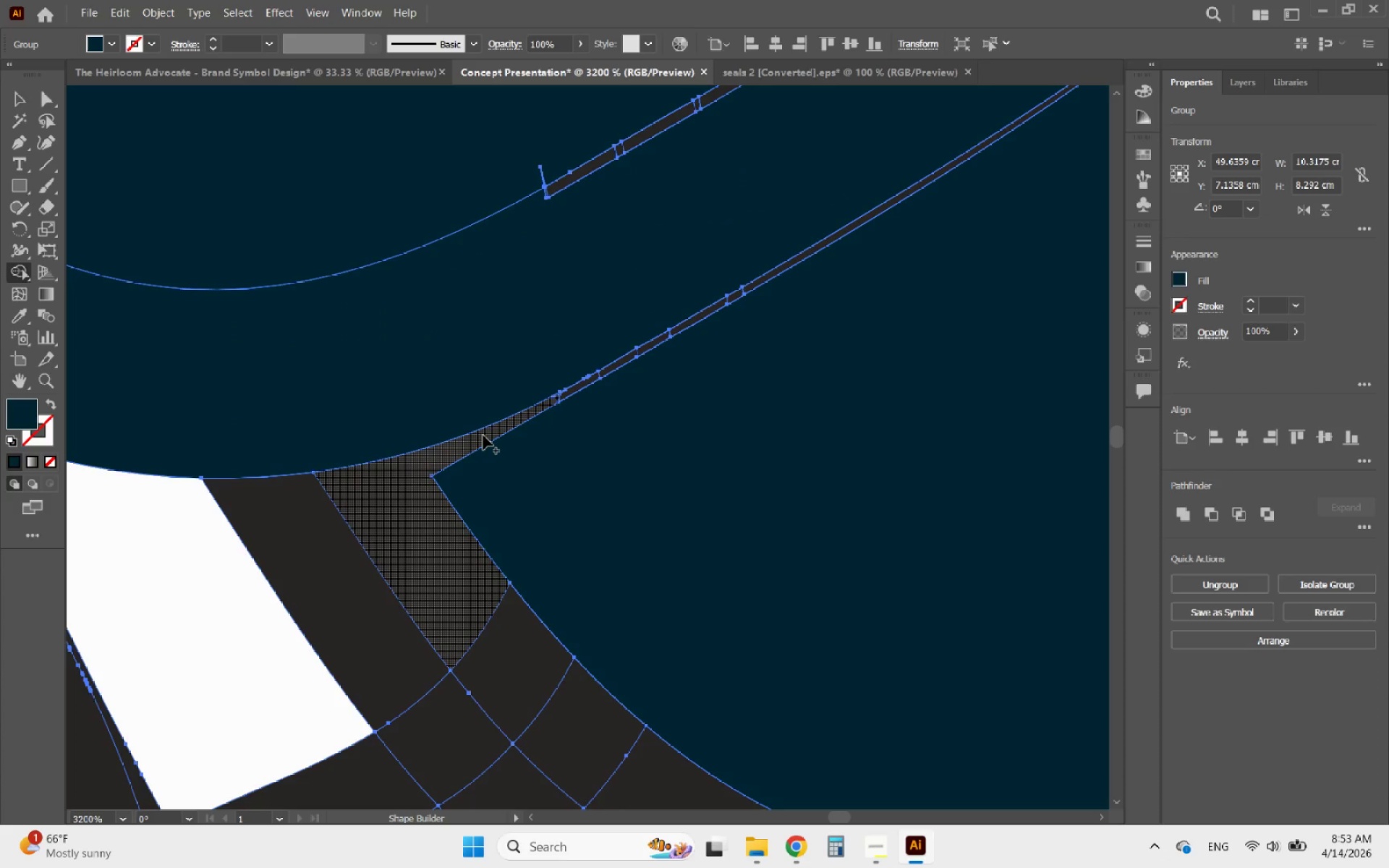 
left_click_drag(start_coordinate=[484, 435], to_coordinate=[759, 279])
 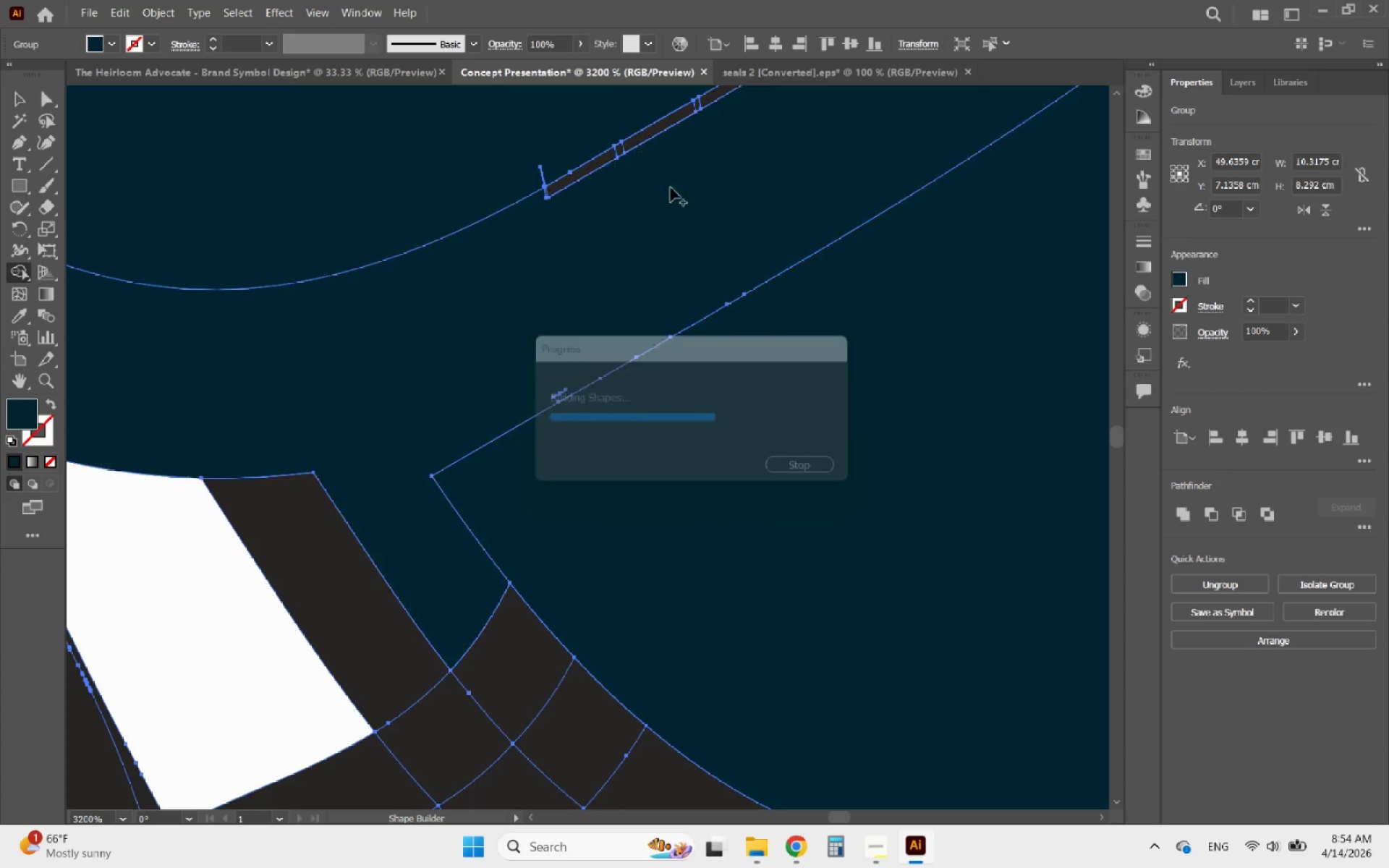 
left_click_drag(start_coordinate=[668, 180], to_coordinate=[572, 179])
 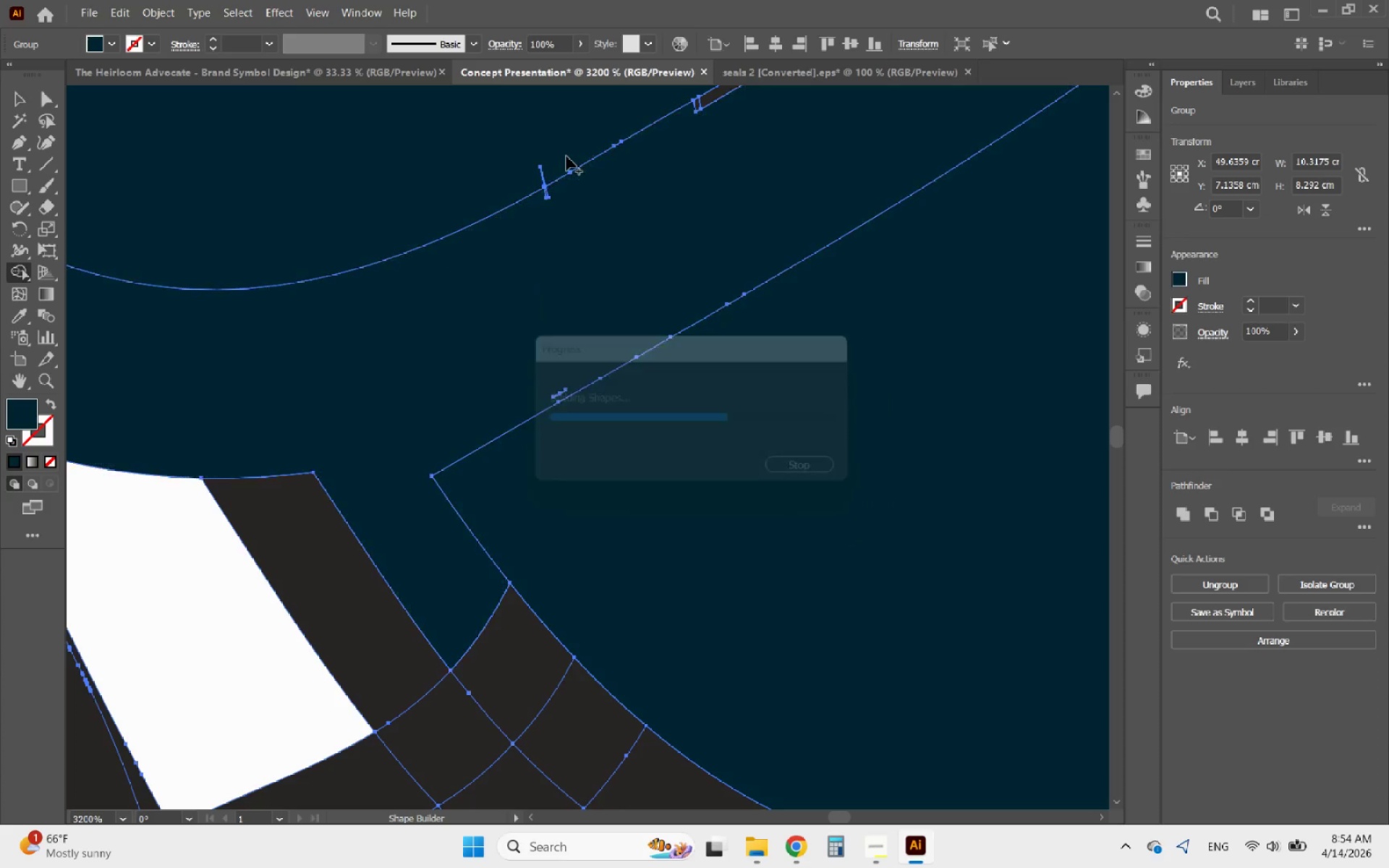 
left_click_drag(start_coordinate=[564, 156], to_coordinate=[523, 182])
 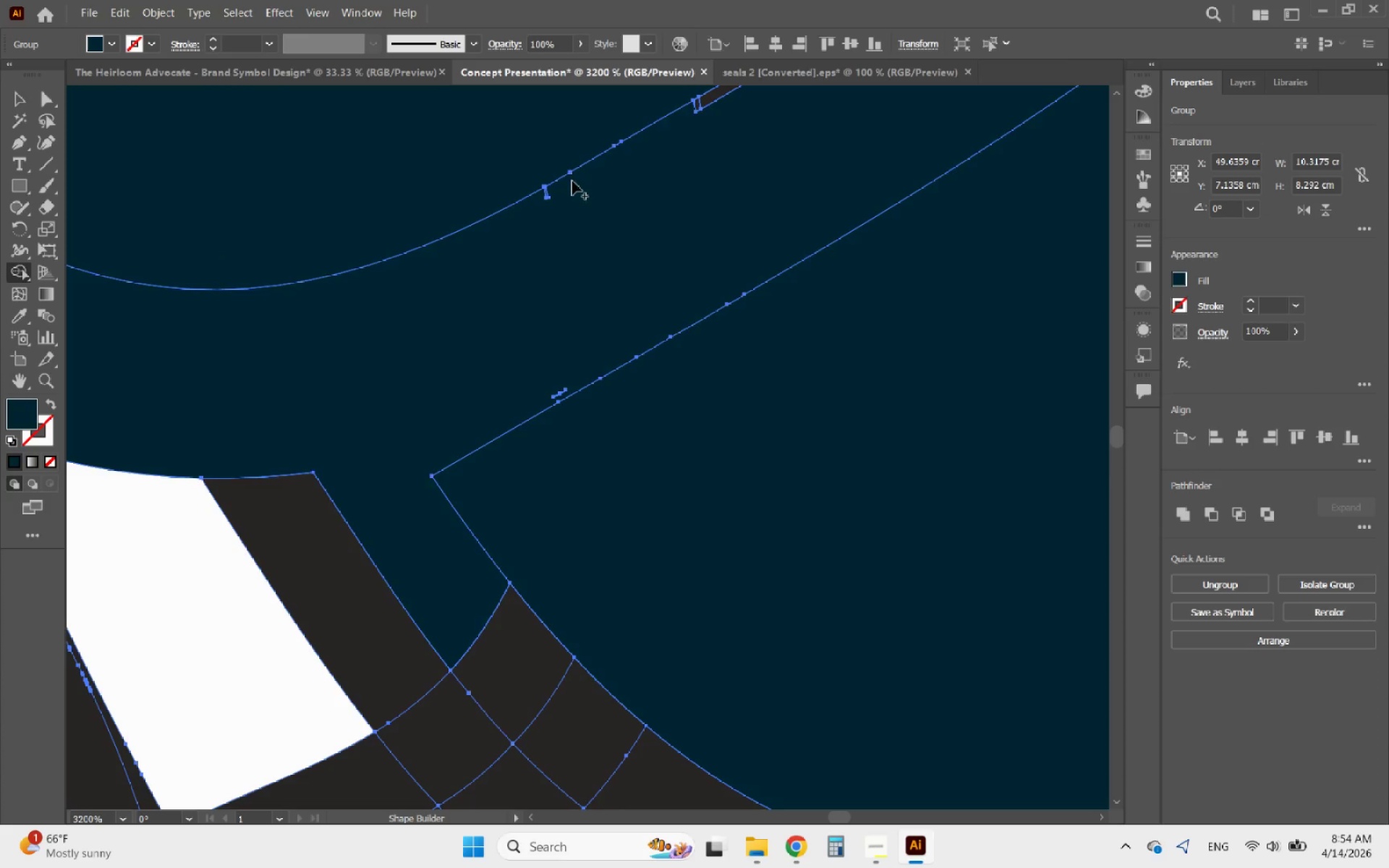 
left_click_drag(start_coordinate=[564, 186], to_coordinate=[528, 205])
 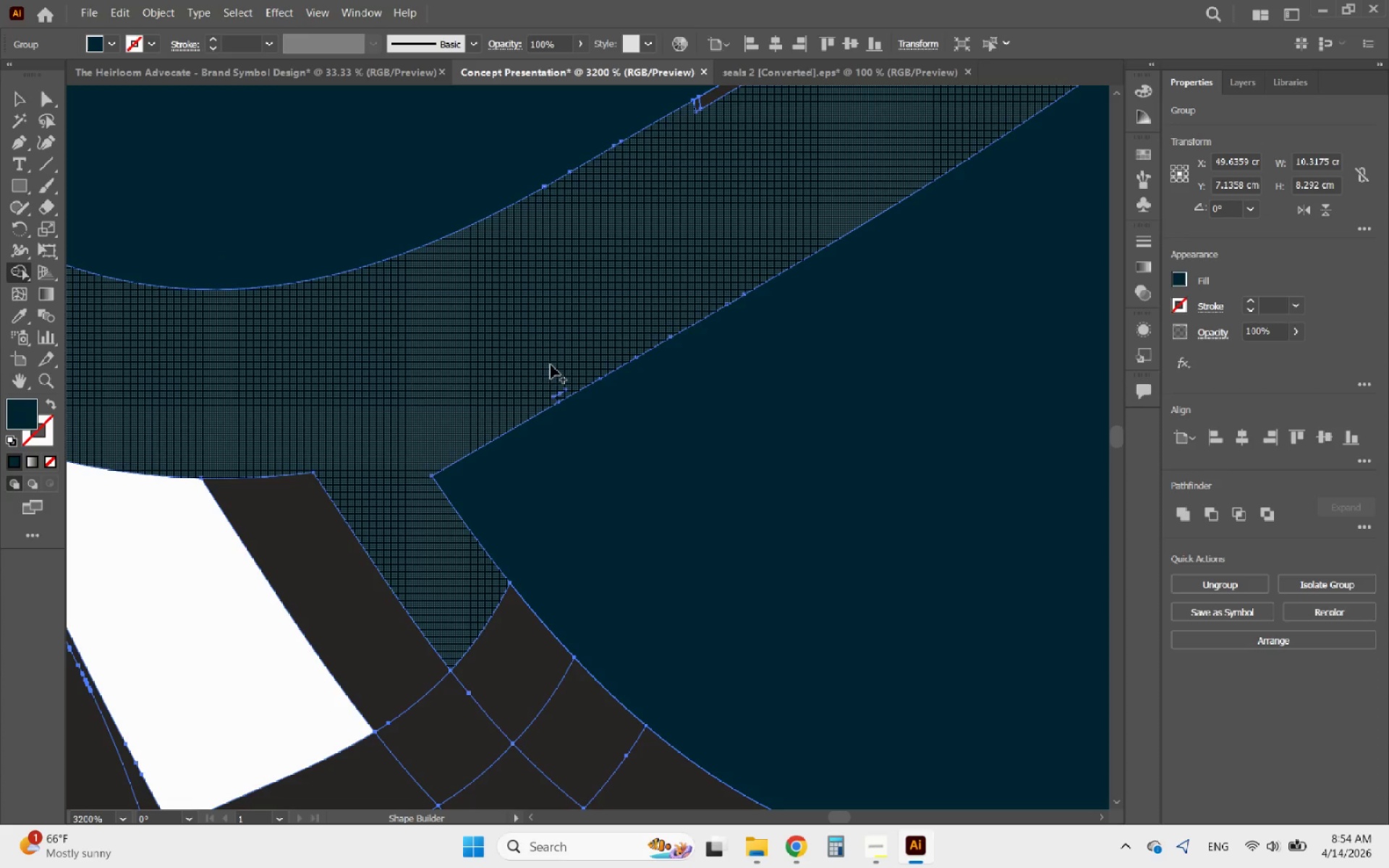 
left_click_drag(start_coordinate=[561, 362], to_coordinate=[535, 407])
 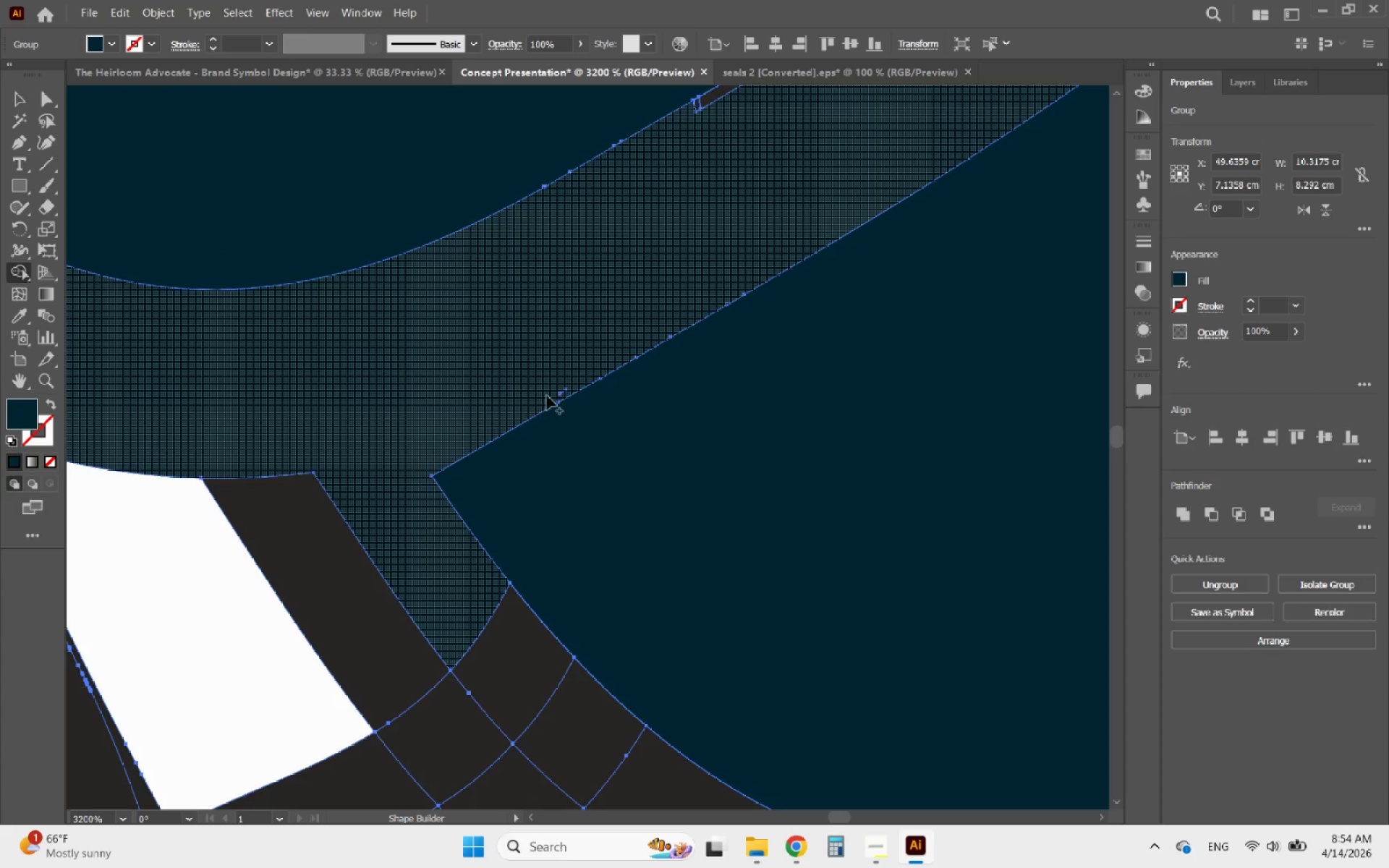 
hold_key(key=AltLeft, duration=3.17)
scroll: coordinate [551, 351], scroll_direction: up, amount: 60.0
 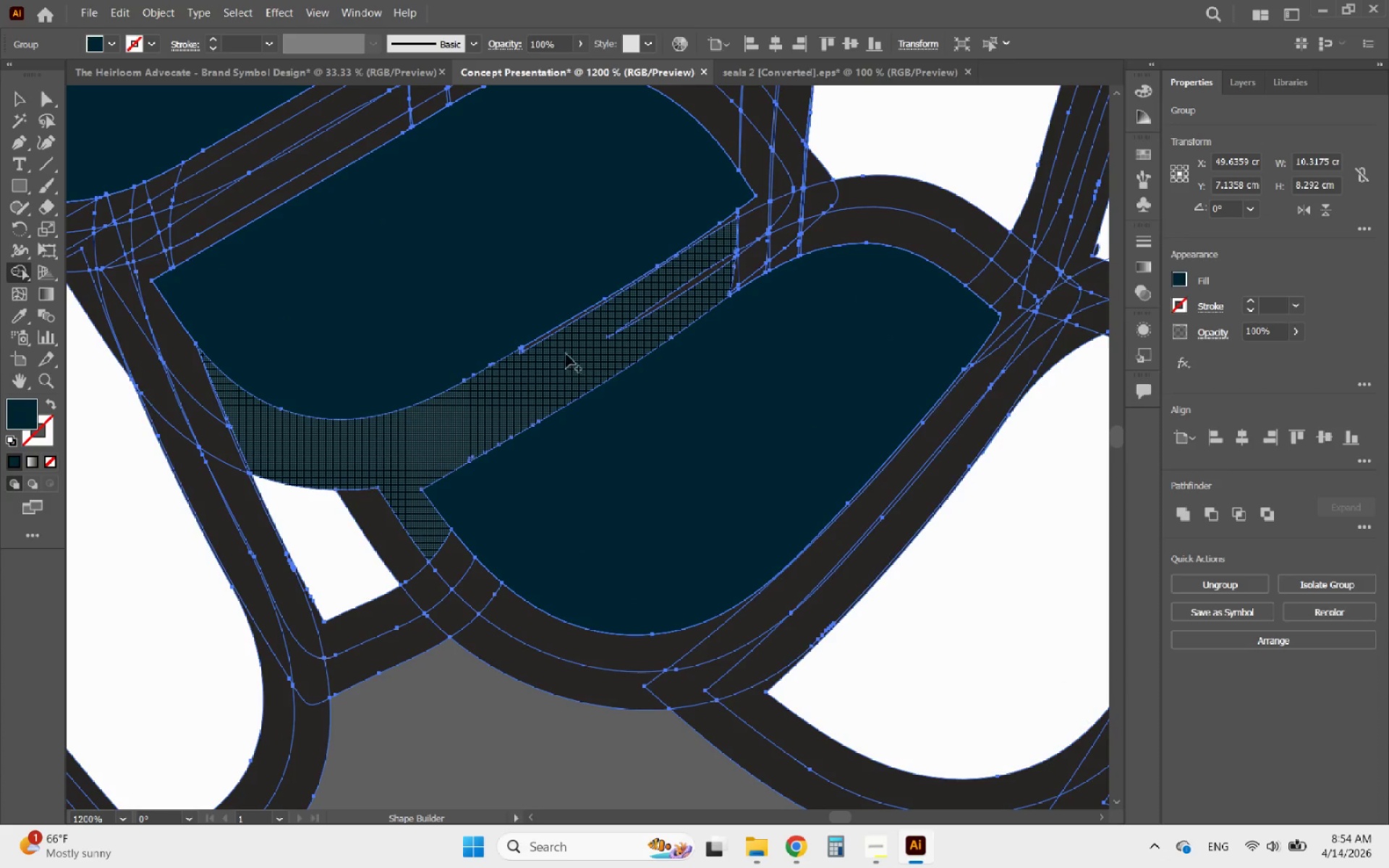 
hold_key(key=AltLeft, duration=1.38)
scroll: coordinate [586, 409], scroll_direction: down, amount: 4.0
 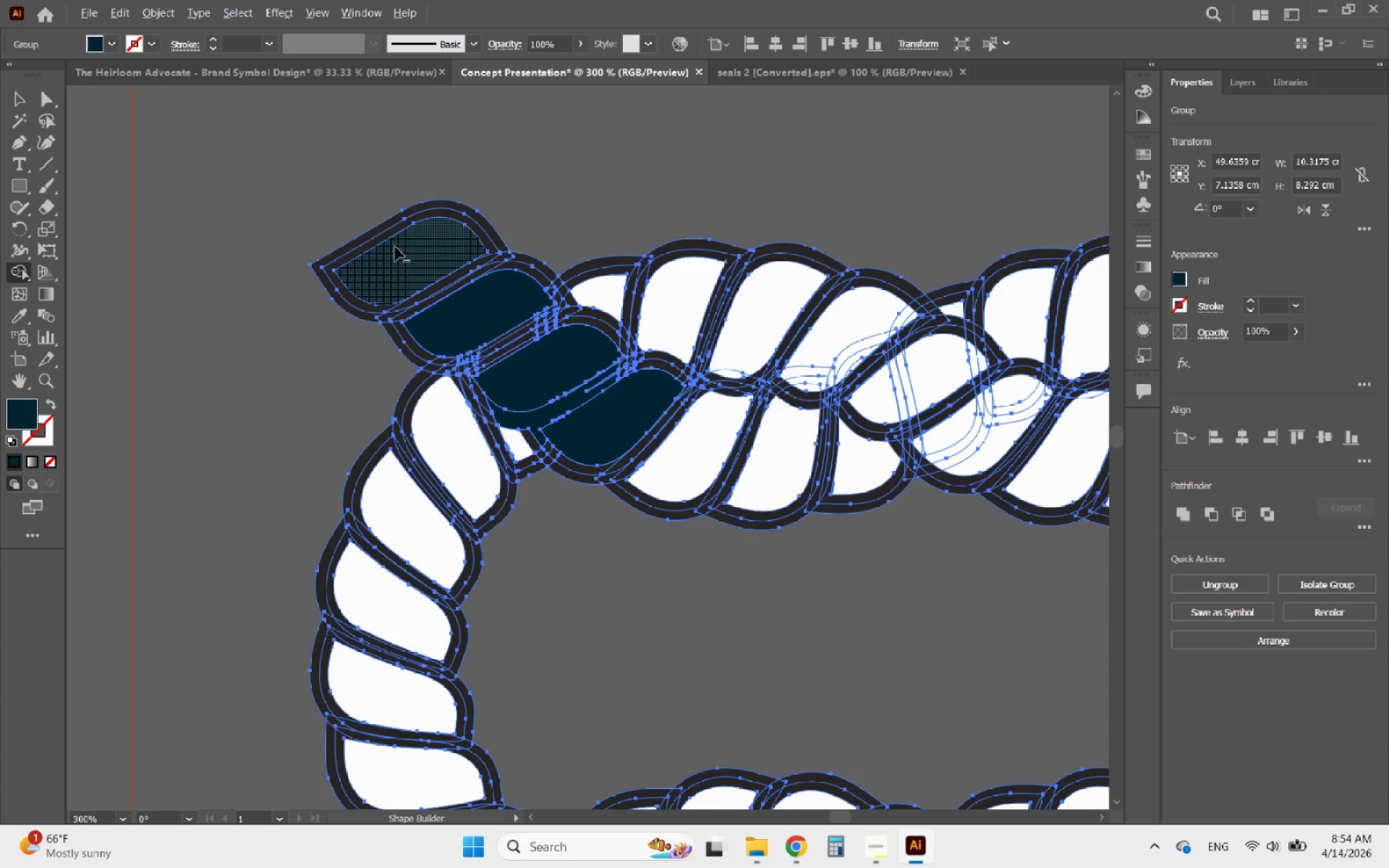 
scroll: coordinate [354, 216], scroll_direction: up, amount: 4.0
 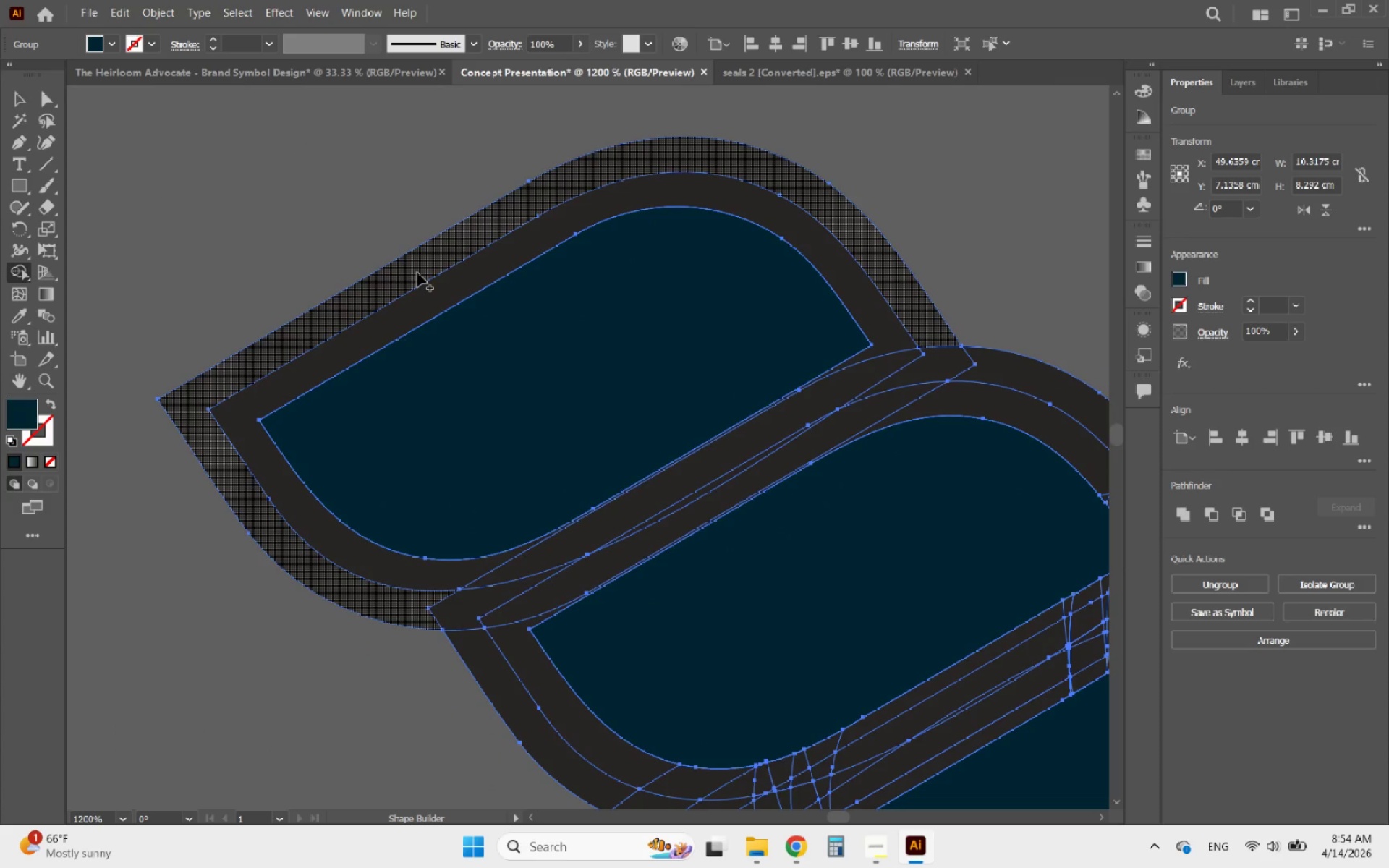 
left_click_drag(start_coordinate=[417, 273], to_coordinate=[375, 327])
 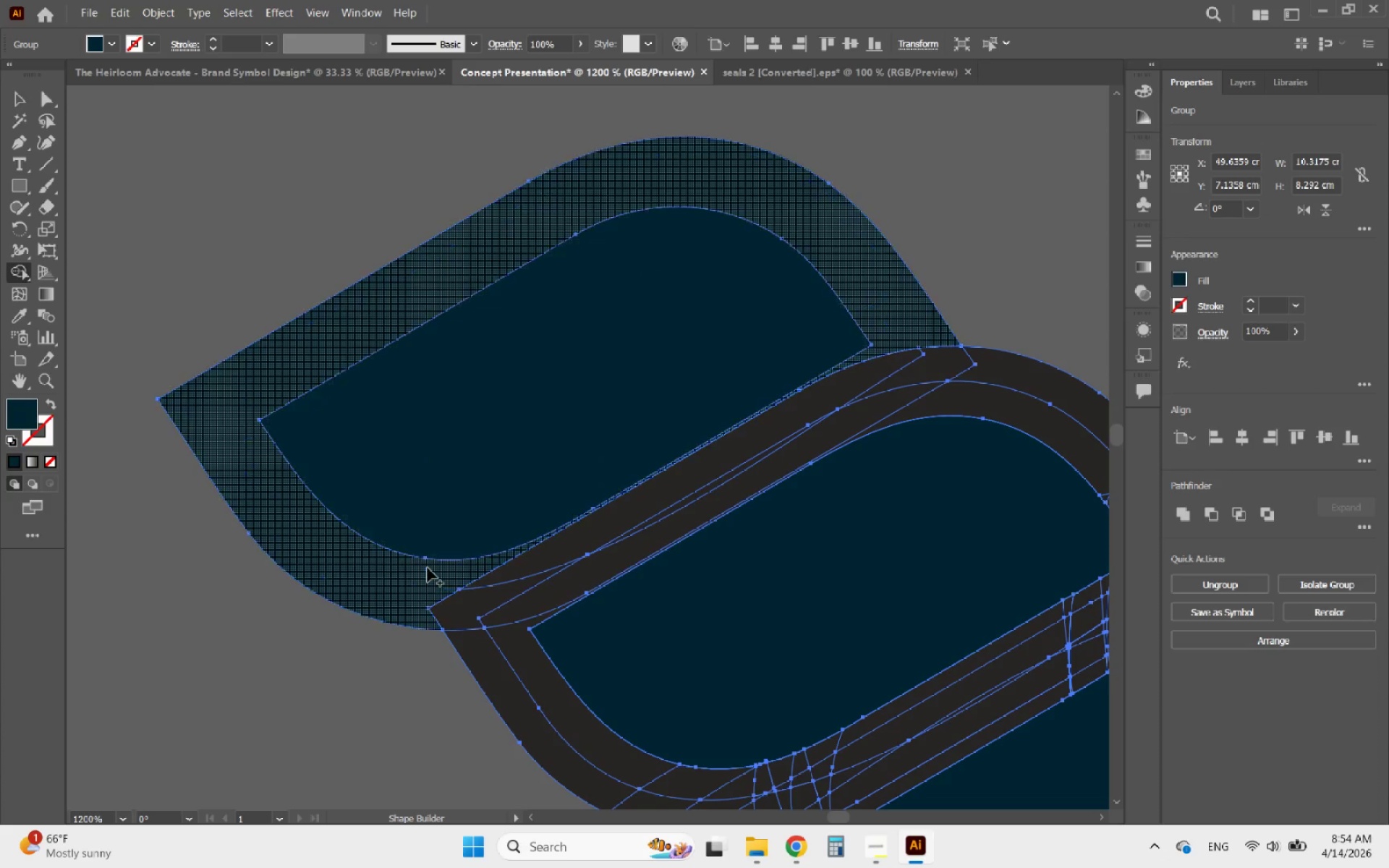 
left_click_drag(start_coordinate=[425, 579], to_coordinate=[494, 648])
 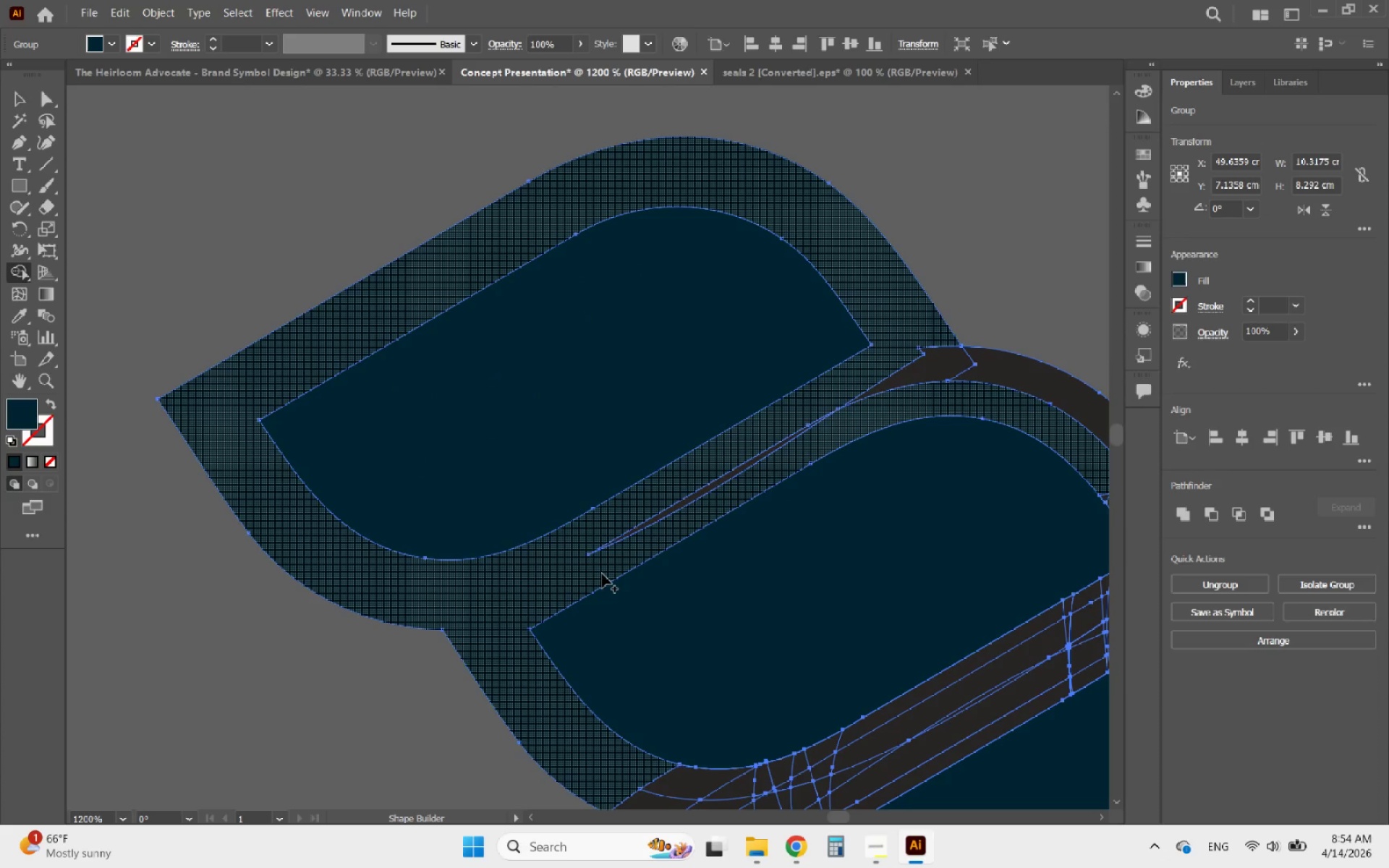 
left_click_drag(start_coordinate=[604, 569], to_coordinate=[1016, 383])
 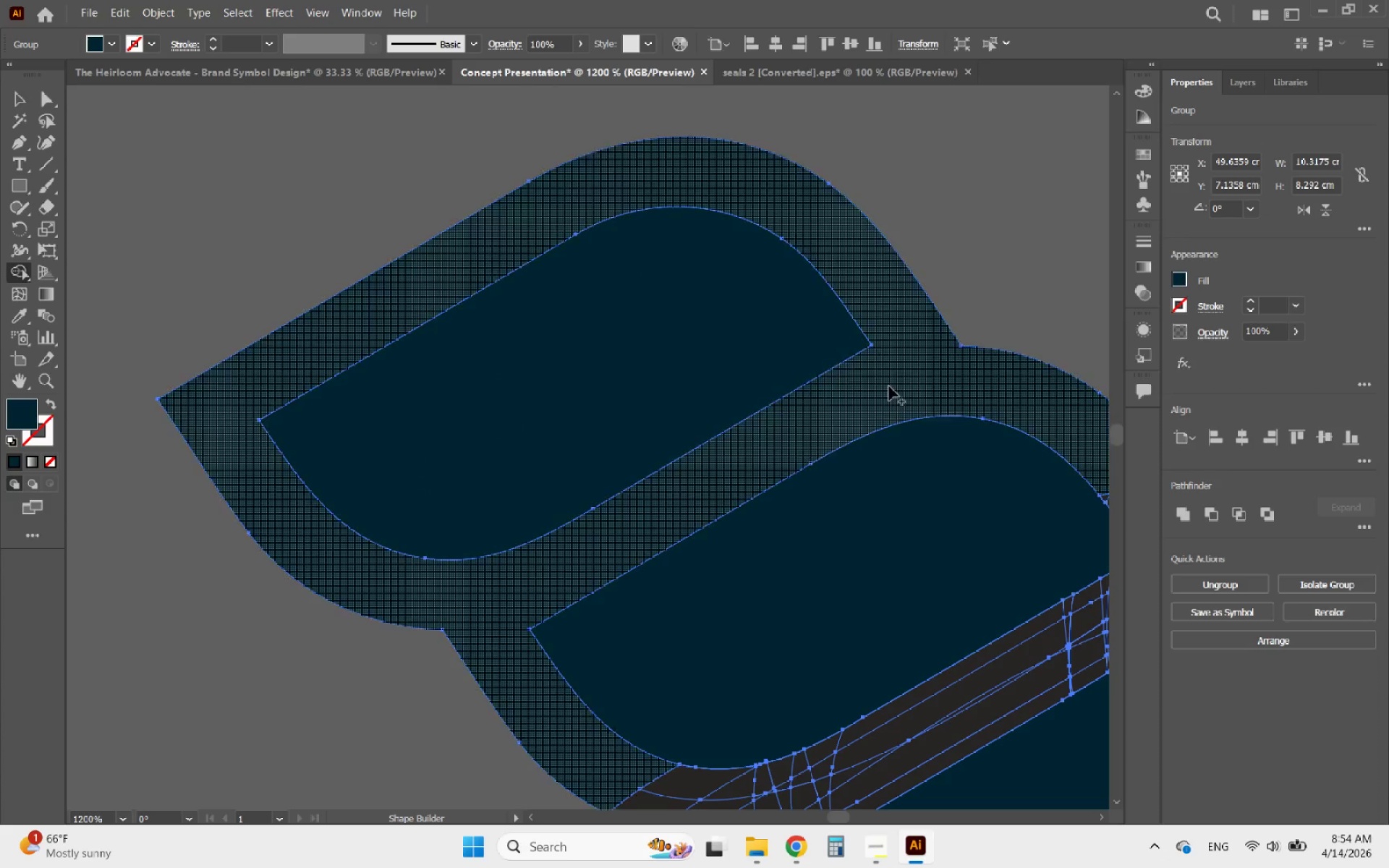 
hold_key(key=AltLeft, duration=1.72)
scroll: coordinate [592, 283], scroll_direction: down, amount: 3.0
 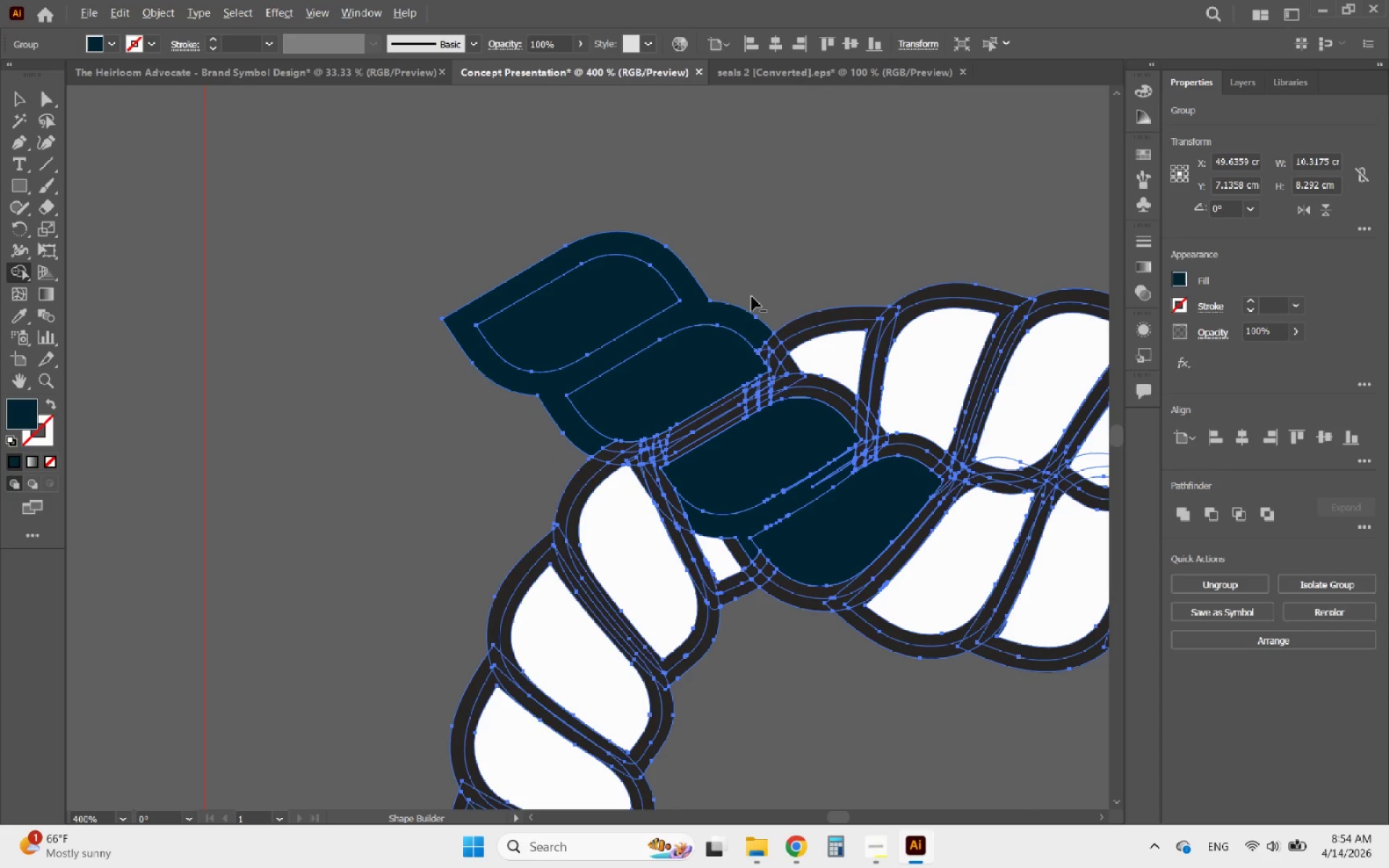 
scroll: coordinate [781, 391], scroll_direction: up, amount: 4.0
 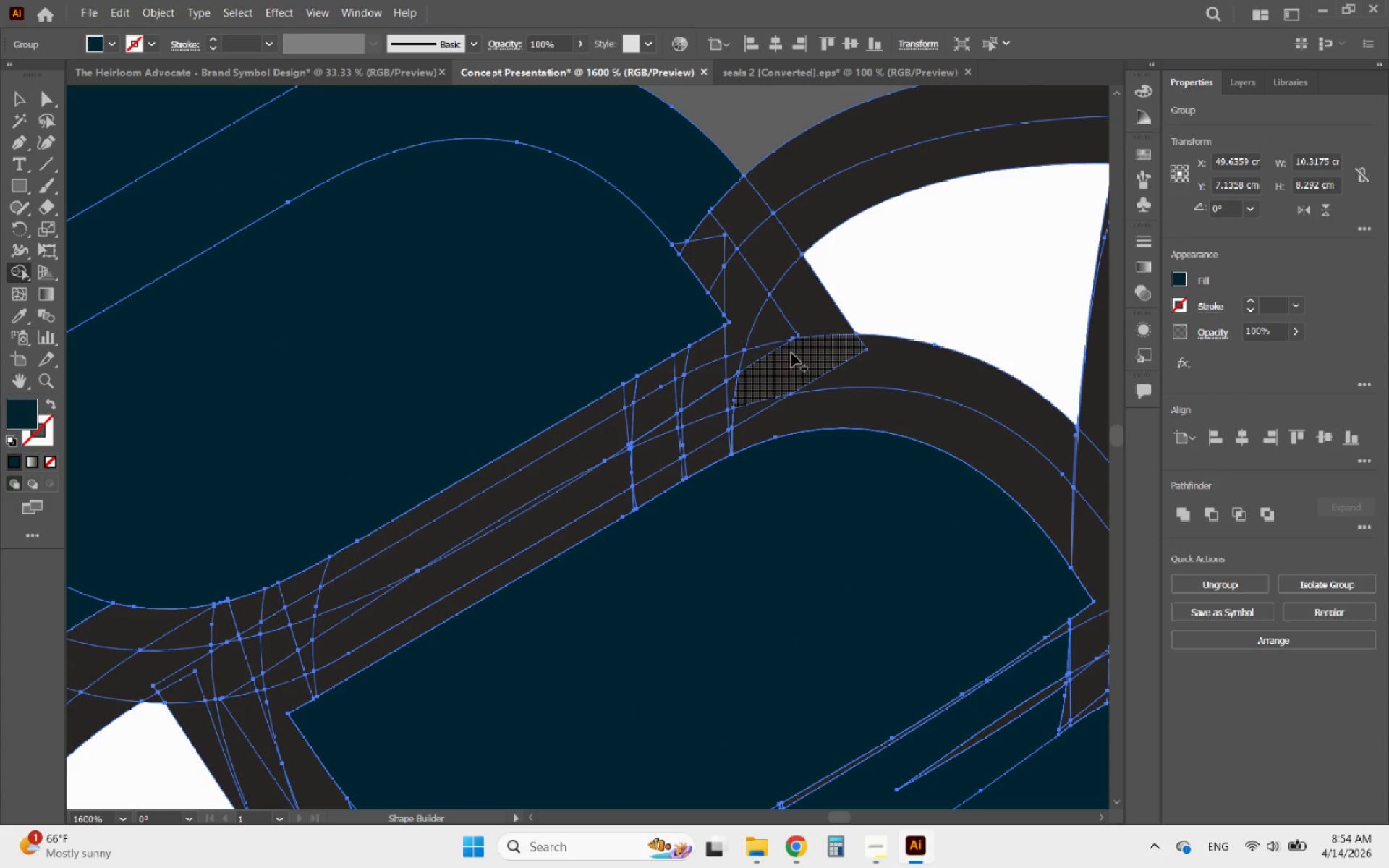 
left_click_drag(start_coordinate=[796, 353], to_coordinate=[506, 486])
 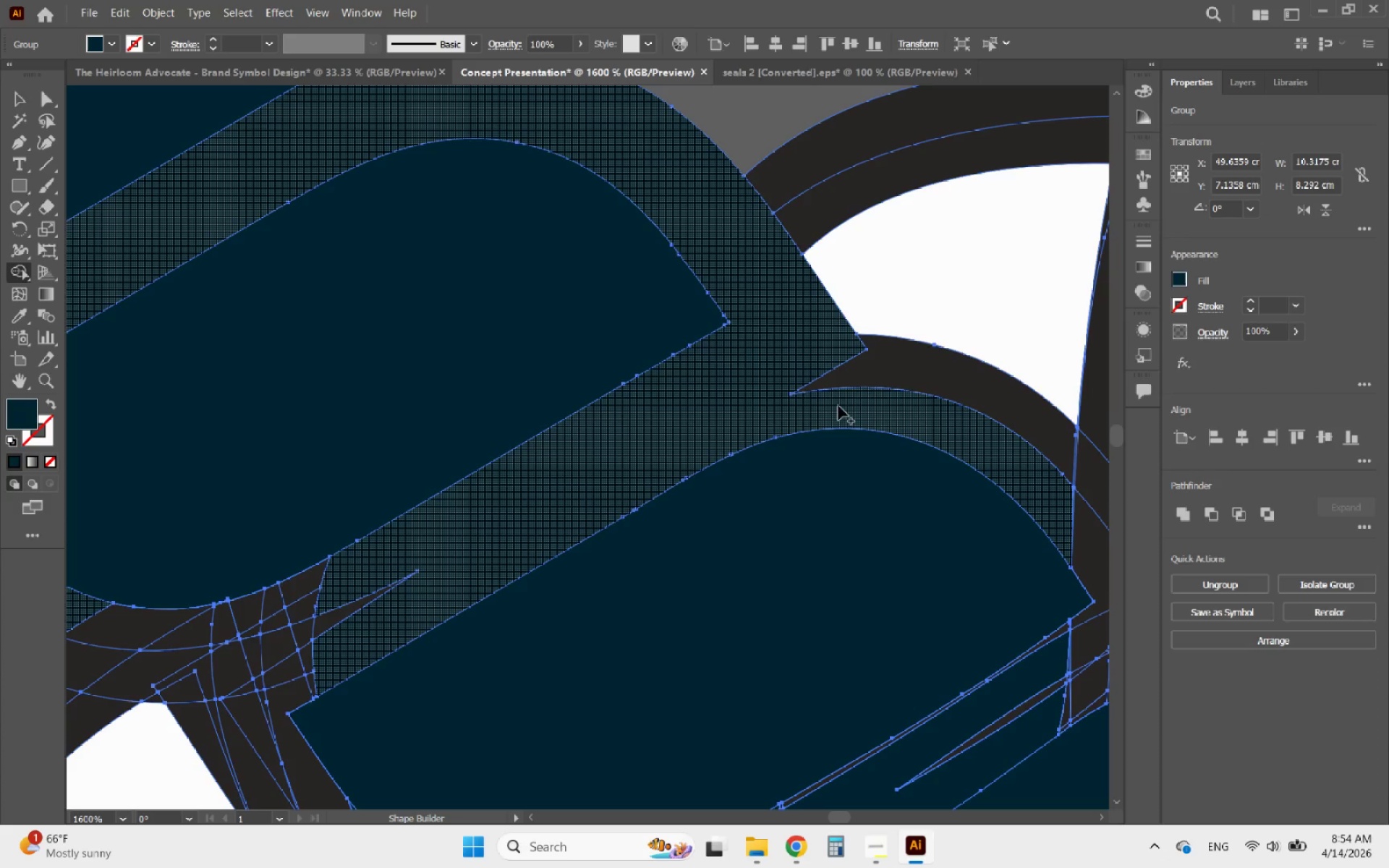 
left_click_drag(start_coordinate=[854, 401], to_coordinate=[904, 367])
 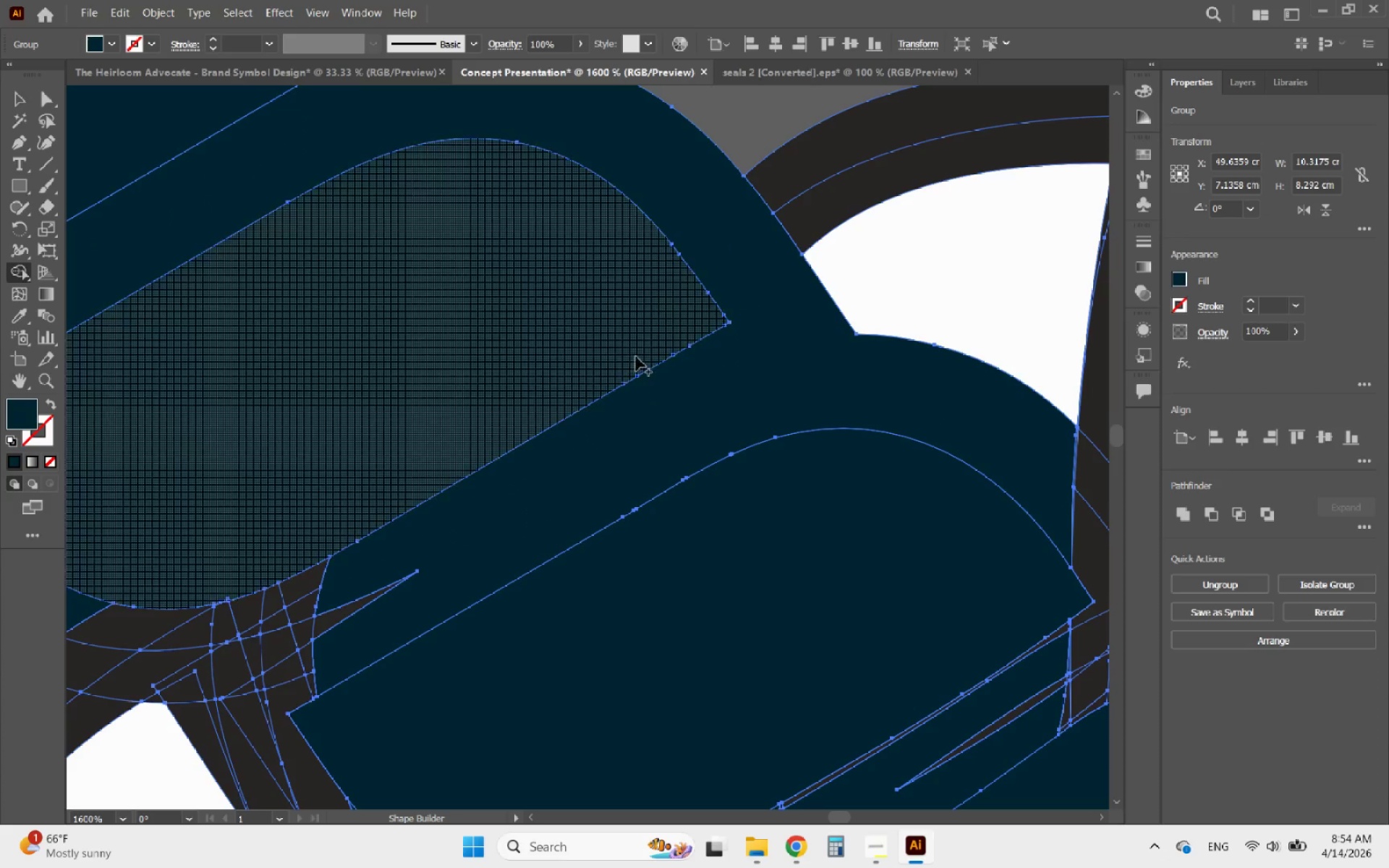 
hold_key(key=AltLeft, duration=1.44)
scroll: coordinate [488, 352], scroll_direction: down, amount: 3.0
 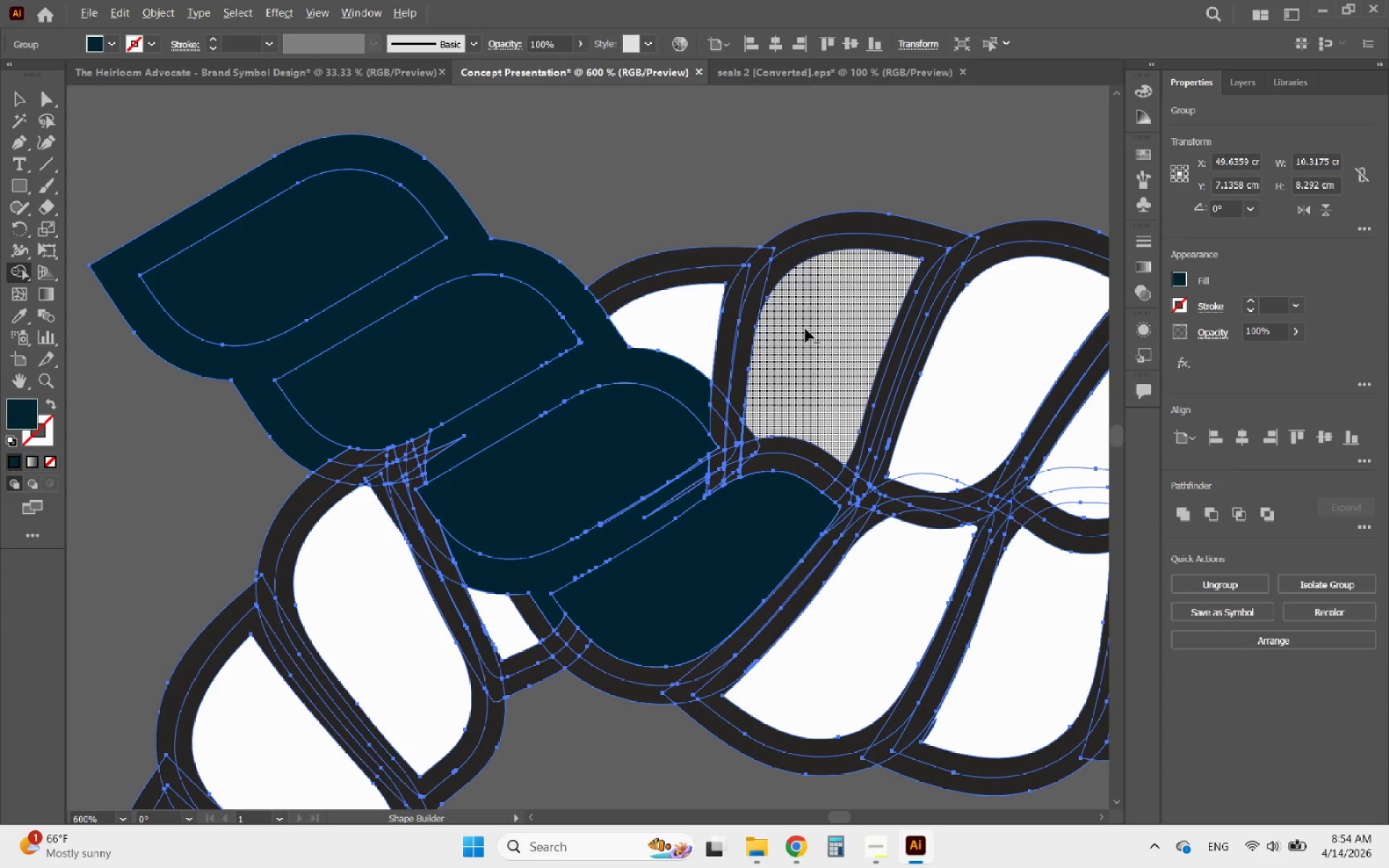 
scroll: coordinate [735, 274], scroll_direction: up, amount: 3.0
 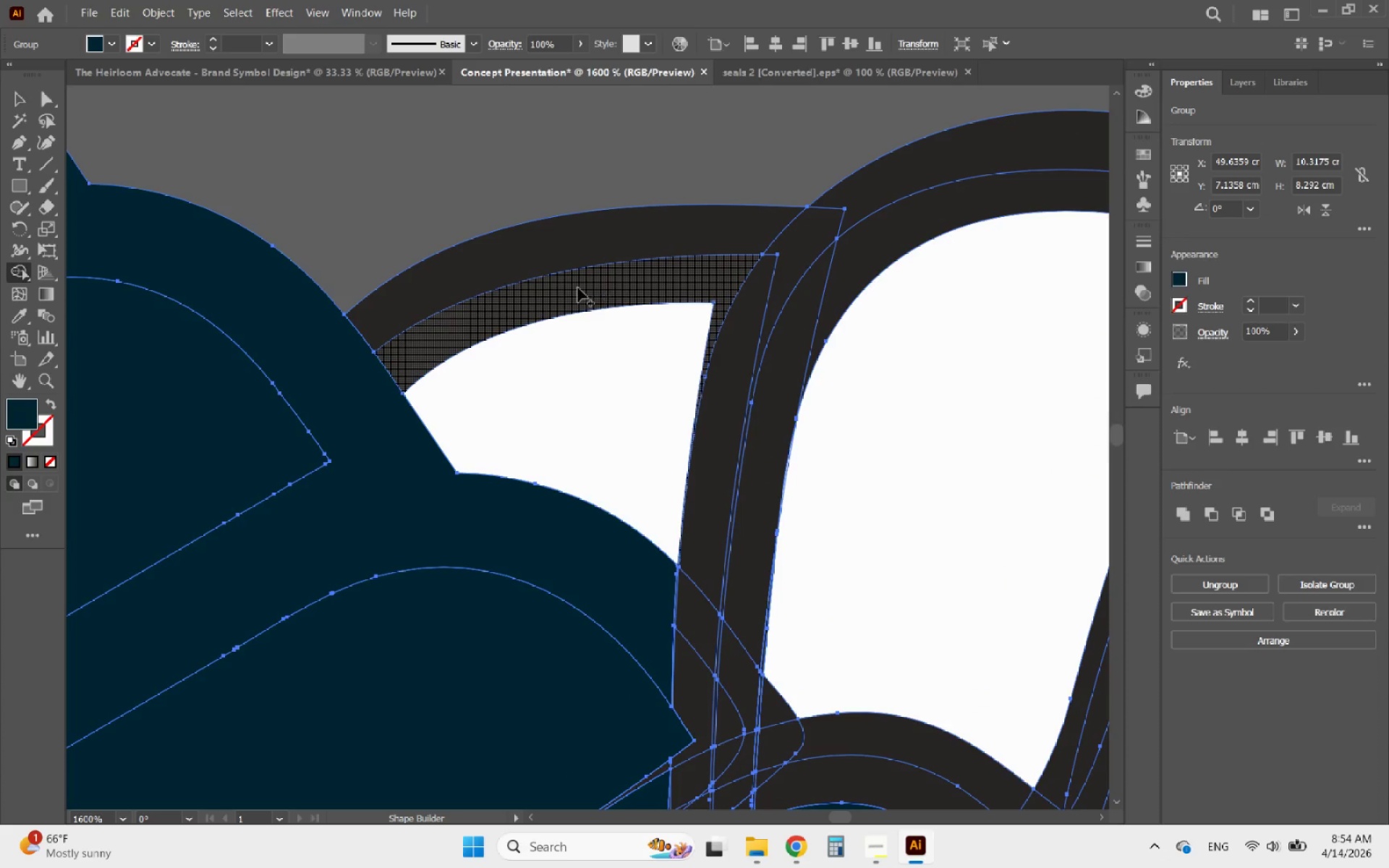 
left_click_drag(start_coordinate=[572, 290], to_coordinate=[884, 185])
 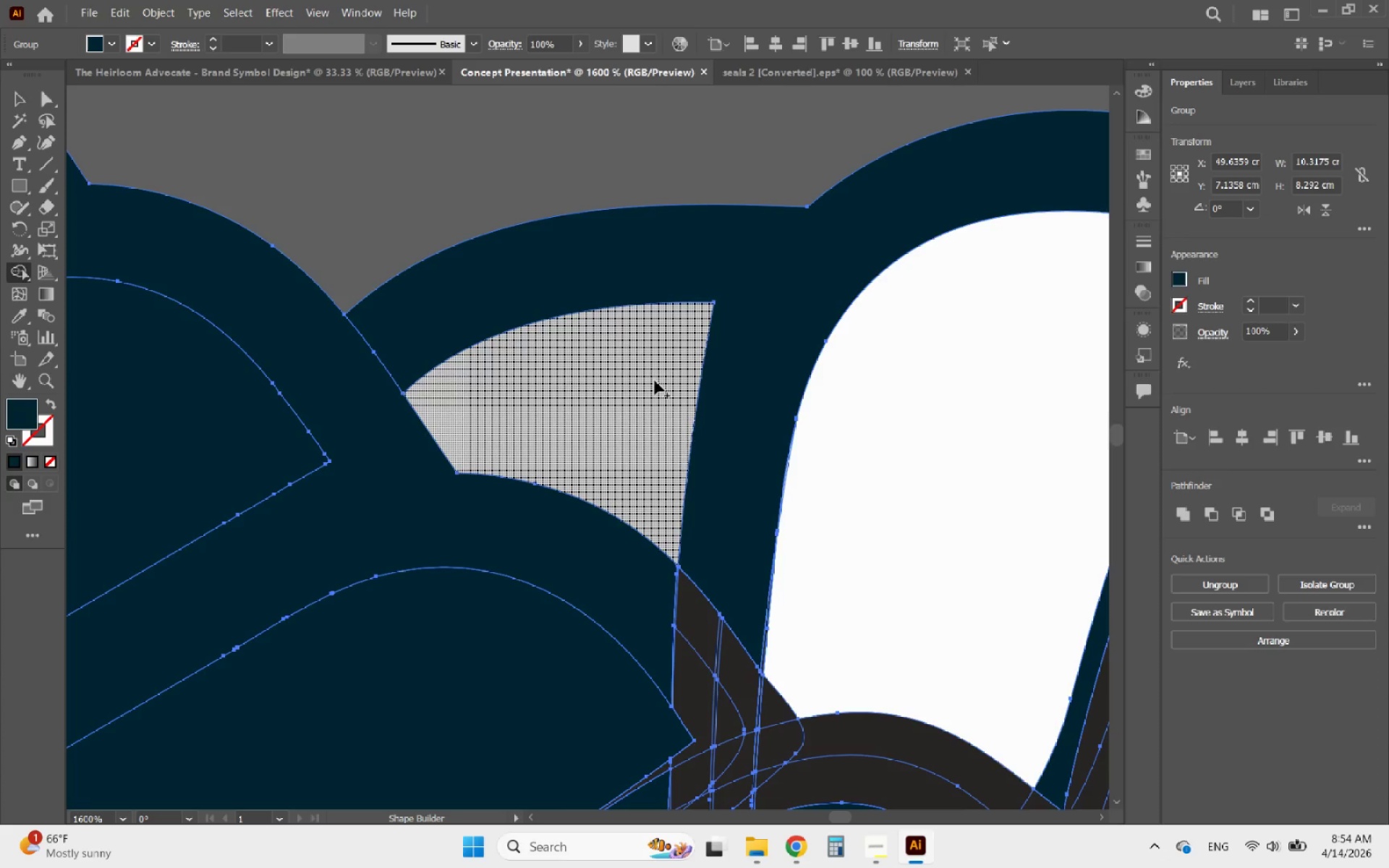 
left_click_drag(start_coordinate=[640, 378], to_coordinate=[564, 386])
 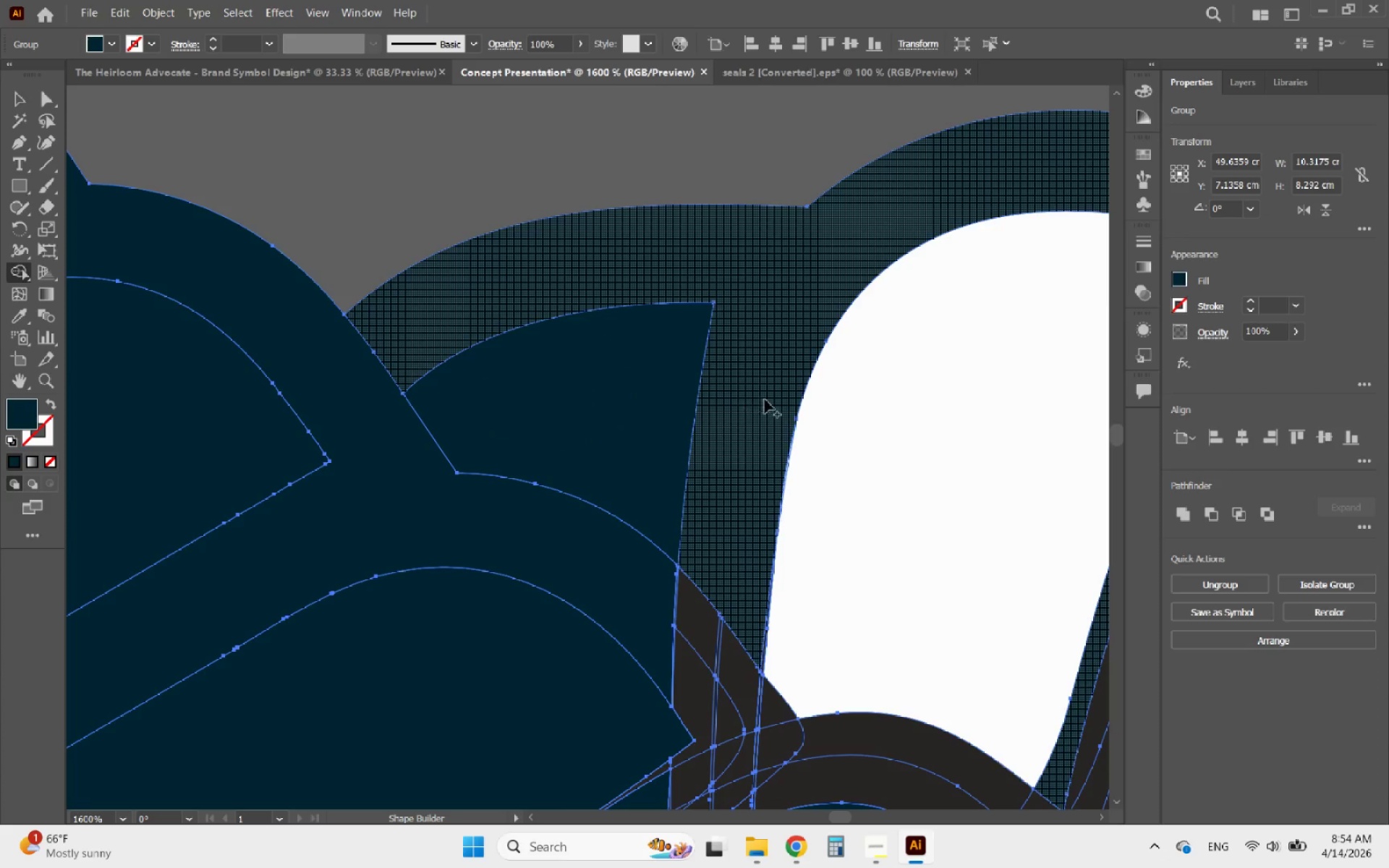 
hold_key(key=AltLeft, duration=2.77)
scroll: coordinate [600, 339], scroll_direction: down, amount: 3.0
 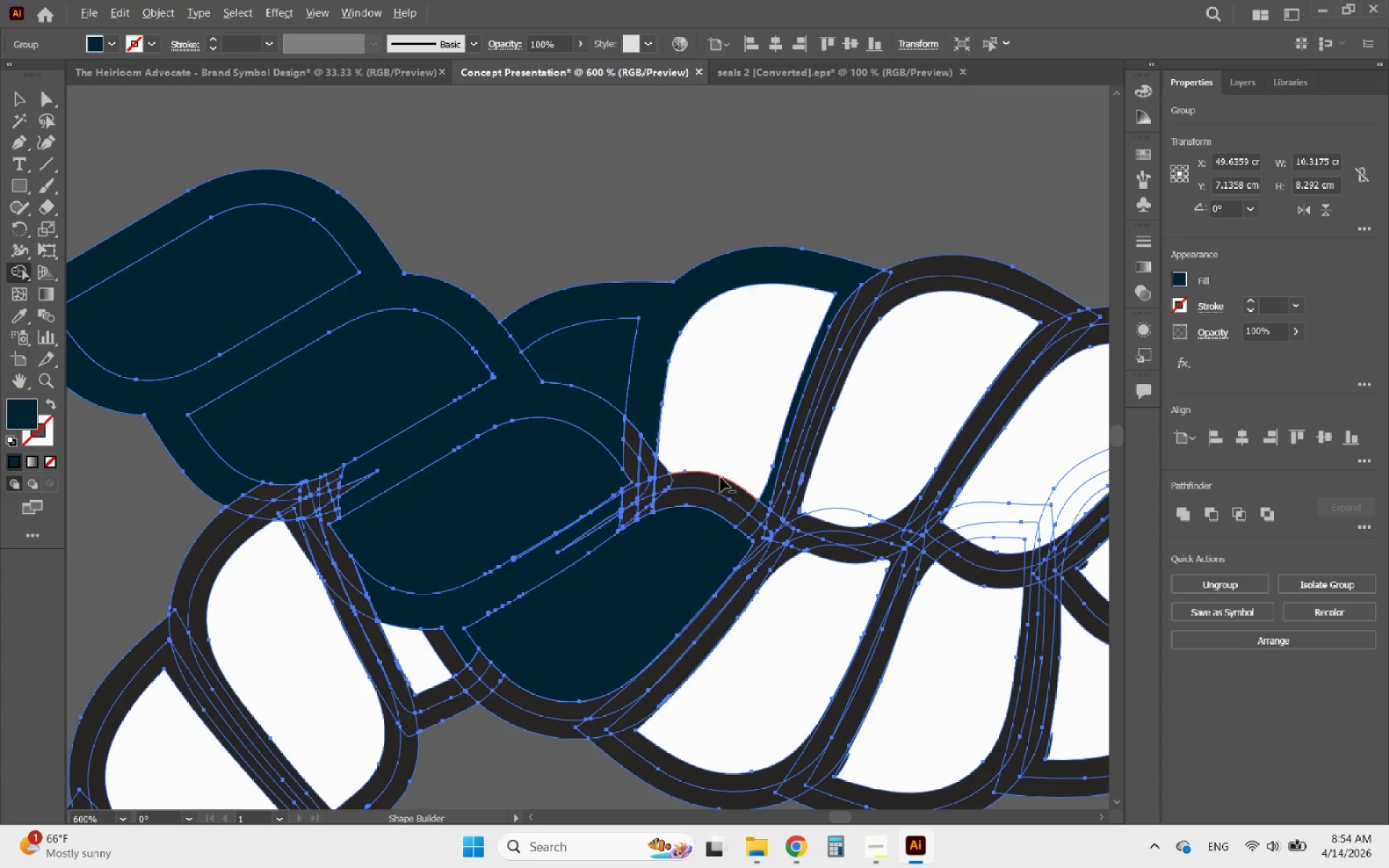 
scroll: coordinate [484, 631], scroll_direction: up, amount: 6.0
 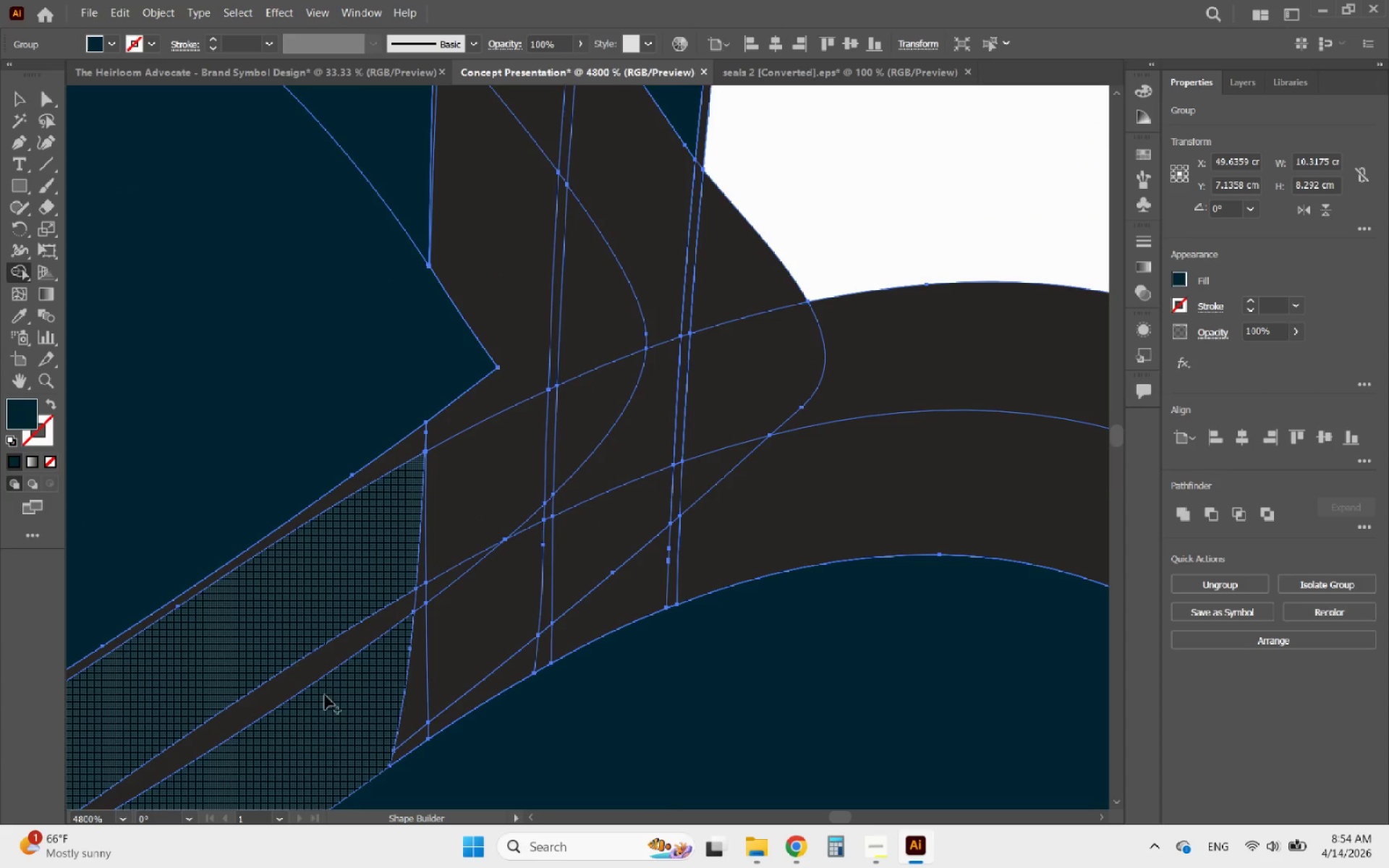 
left_click_drag(start_coordinate=[332, 696], to_coordinate=[865, 441])
 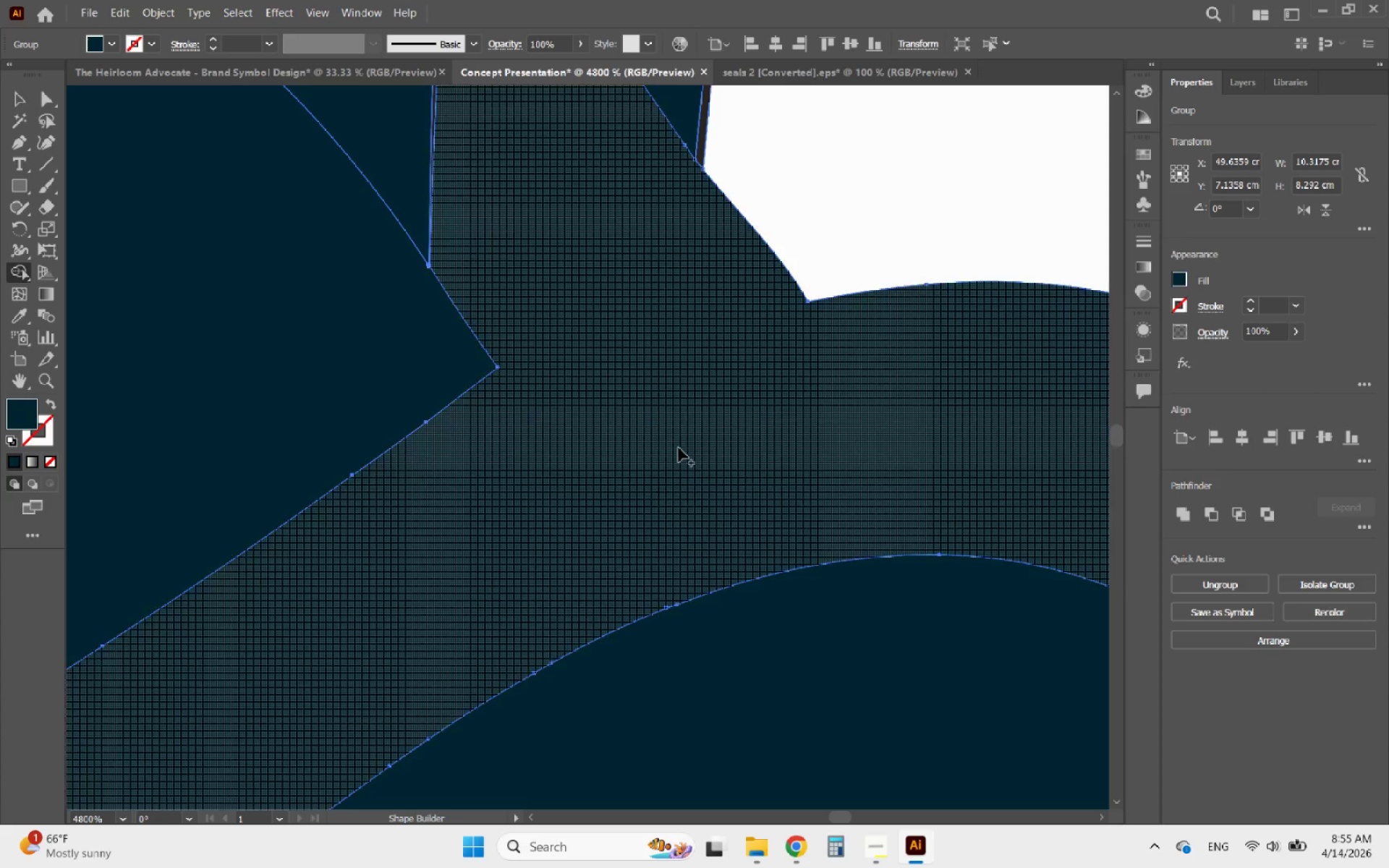 
hold_key(key=AltLeft, duration=1.69)
scroll: coordinate [644, 456], scroll_direction: down, amount: 3.0
 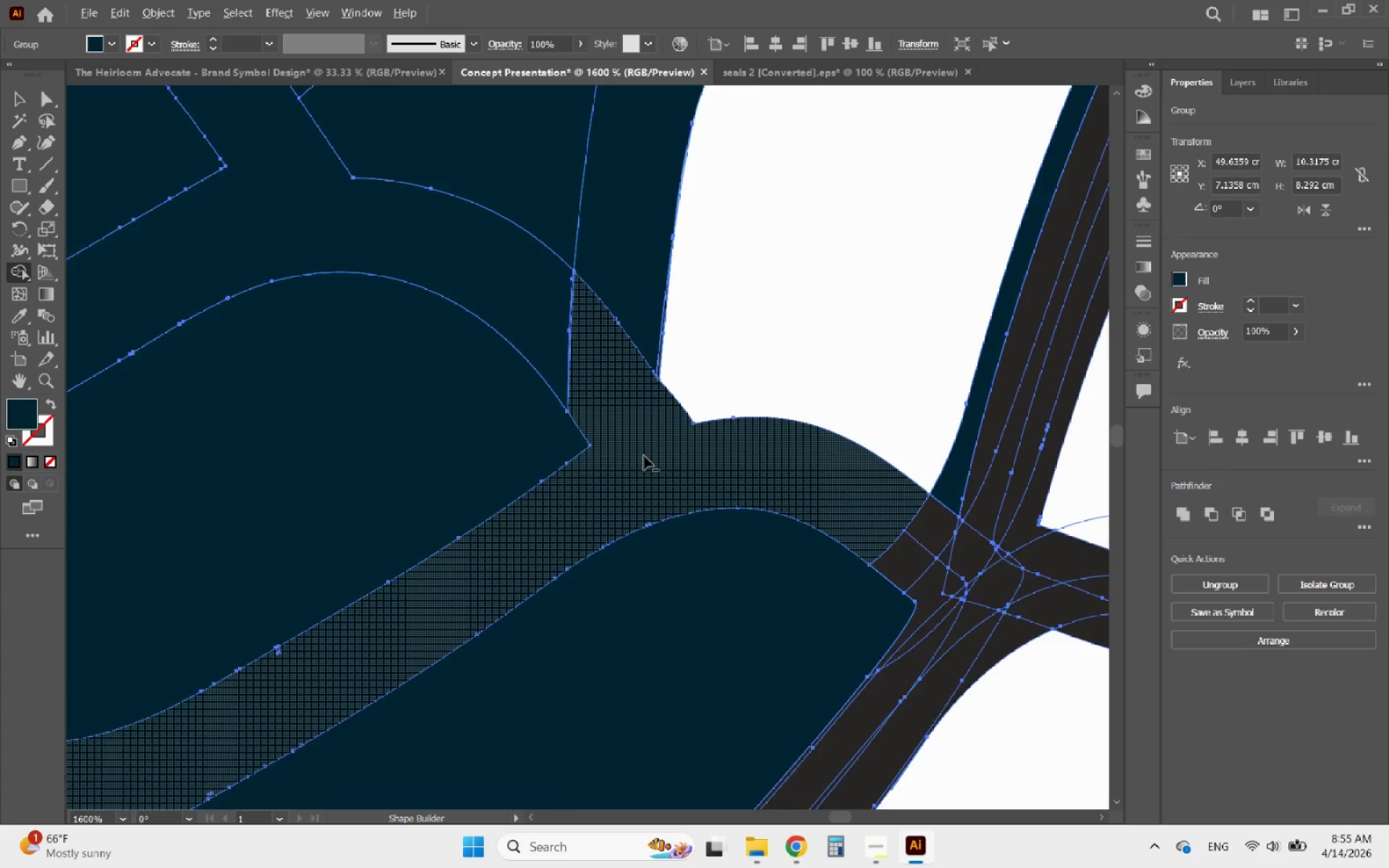 
scroll: coordinate [615, 388], scroll_direction: up, amount: 2.0
 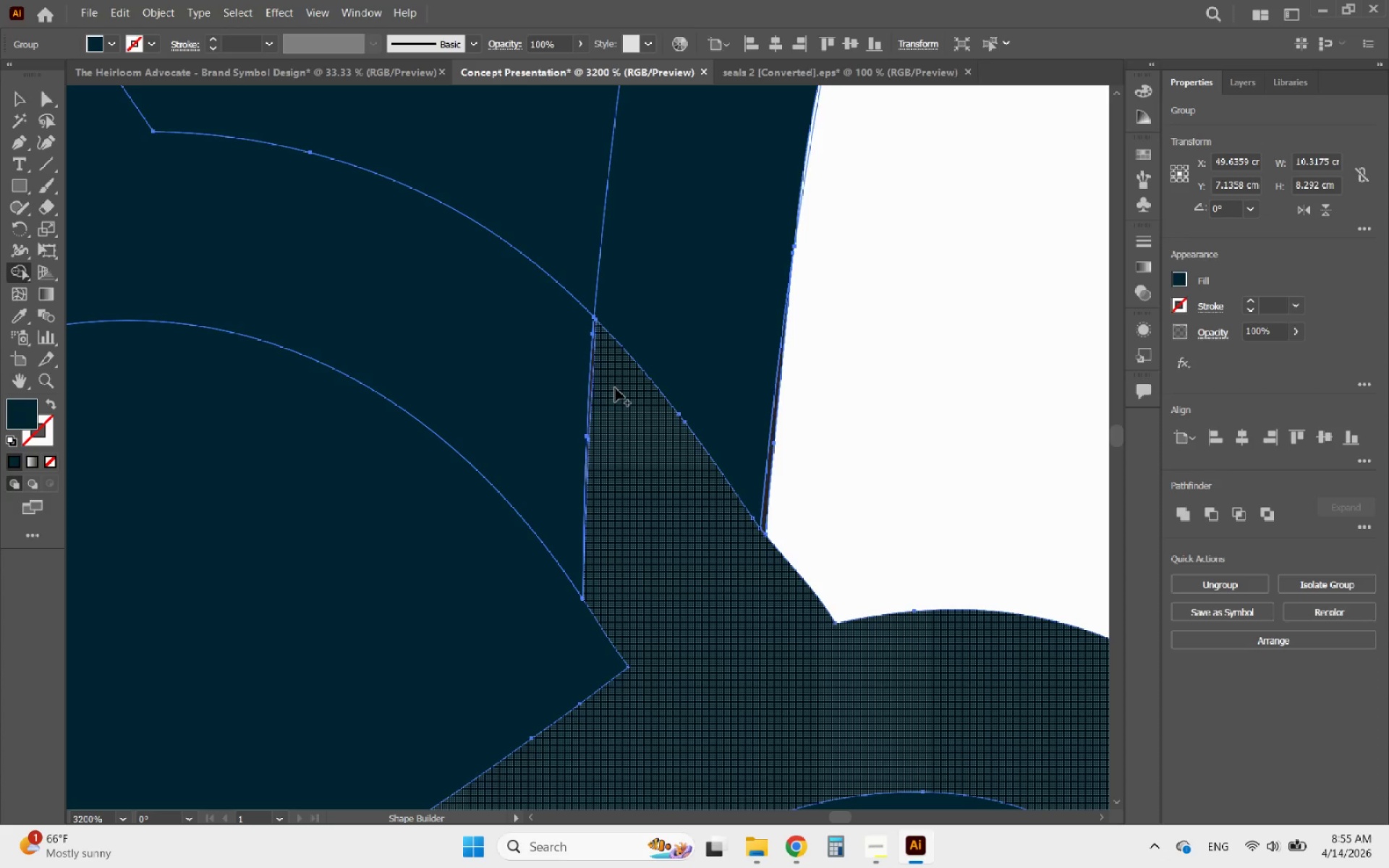 
hold_key(key=AltLeft, duration=0.39)
scroll: coordinate [603, 332], scroll_direction: up, amount: 3.0
 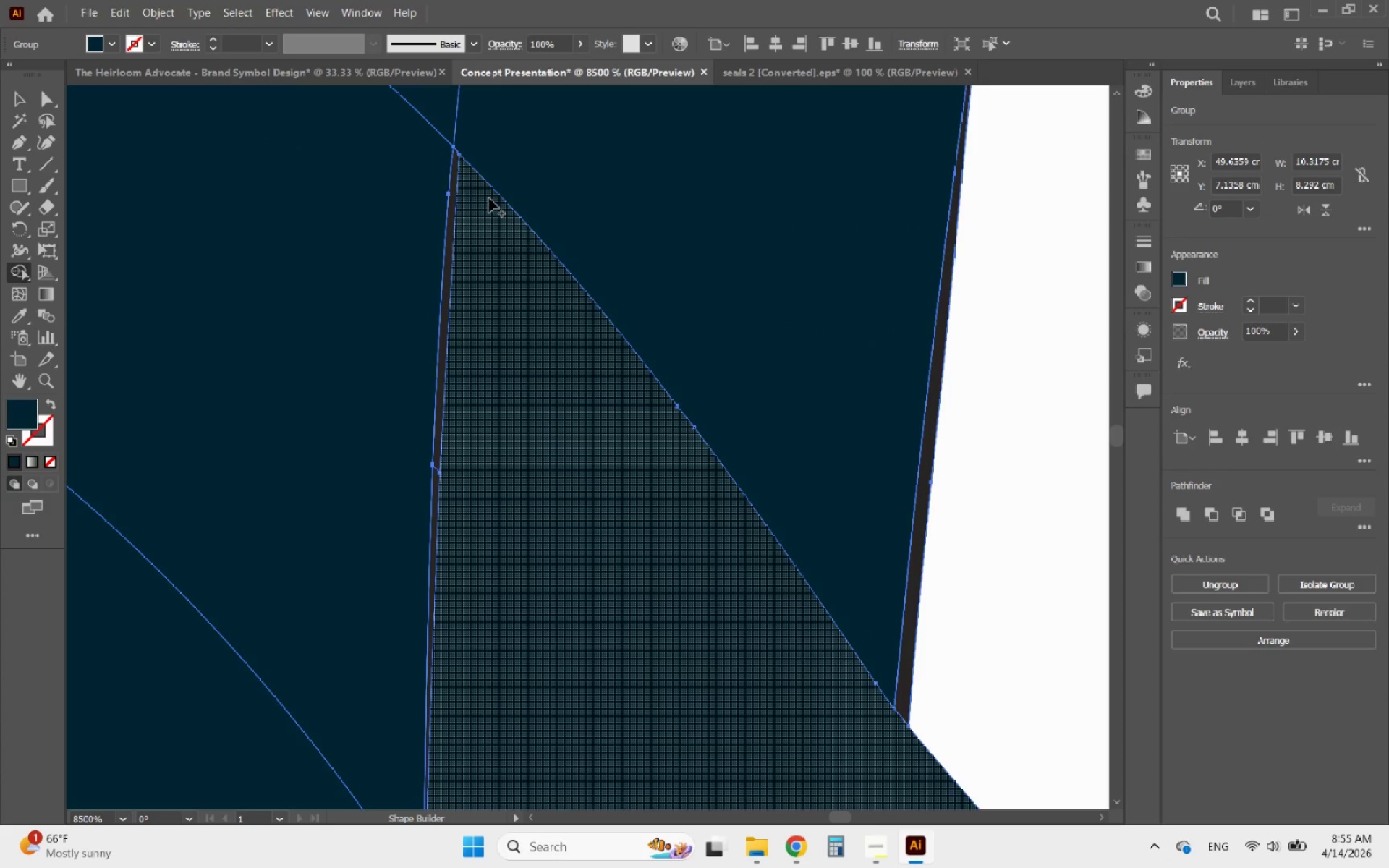 
left_click_drag(start_coordinate=[471, 190], to_coordinate=[507, 148])
 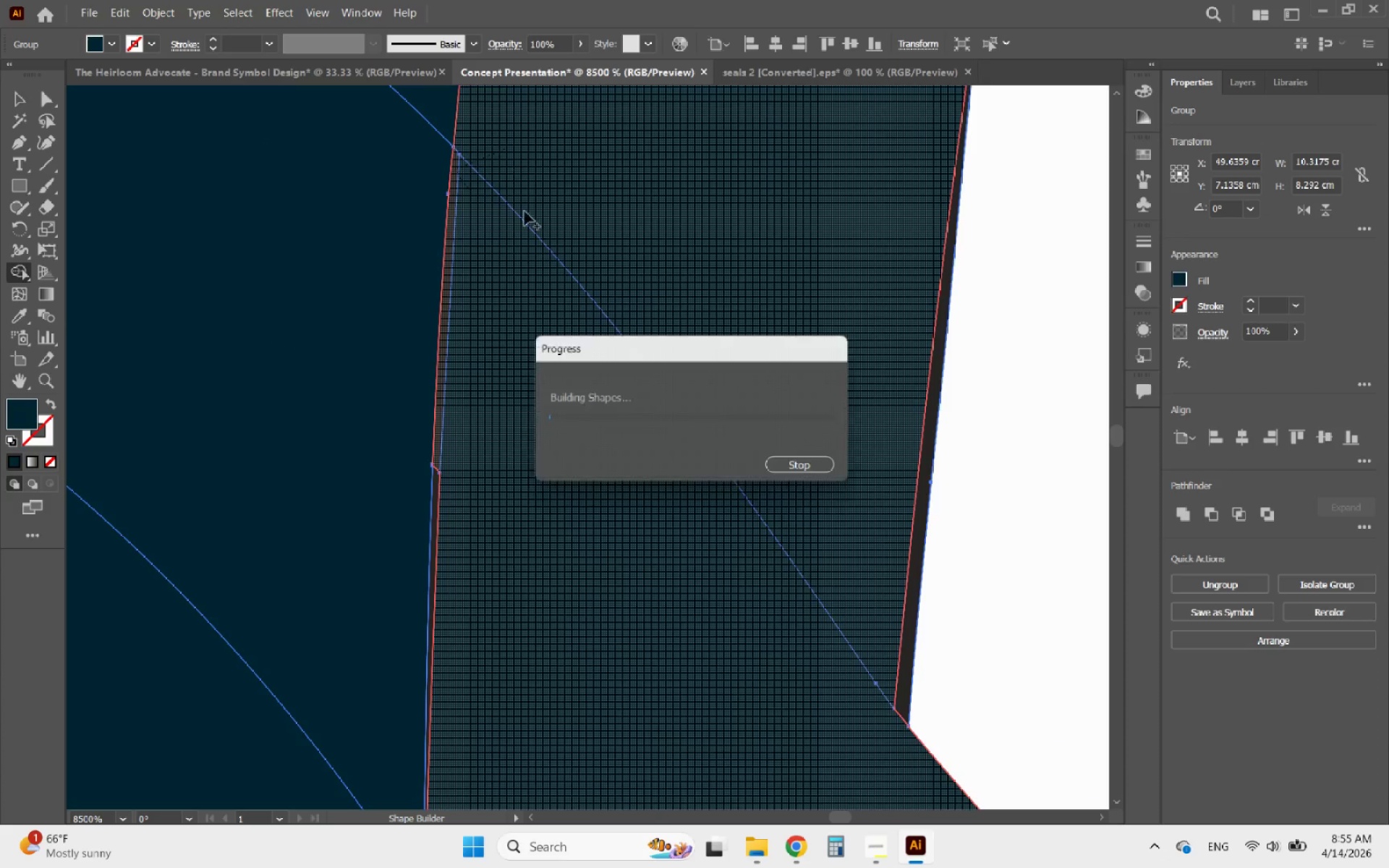 
hold_key(key=AltLeft, duration=0.88)
 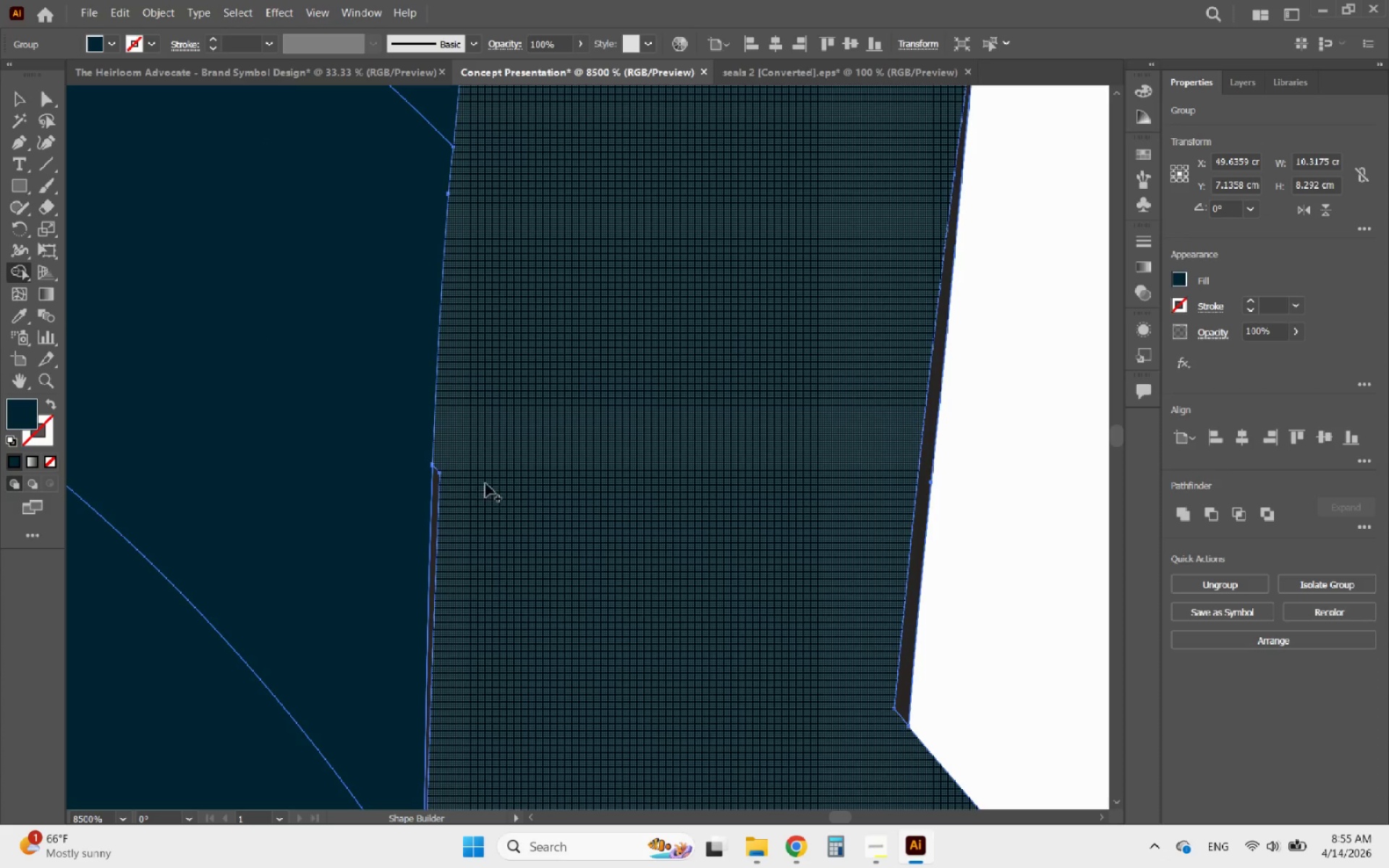 
left_click_drag(start_coordinate=[479, 485], to_coordinate=[437, 496])
 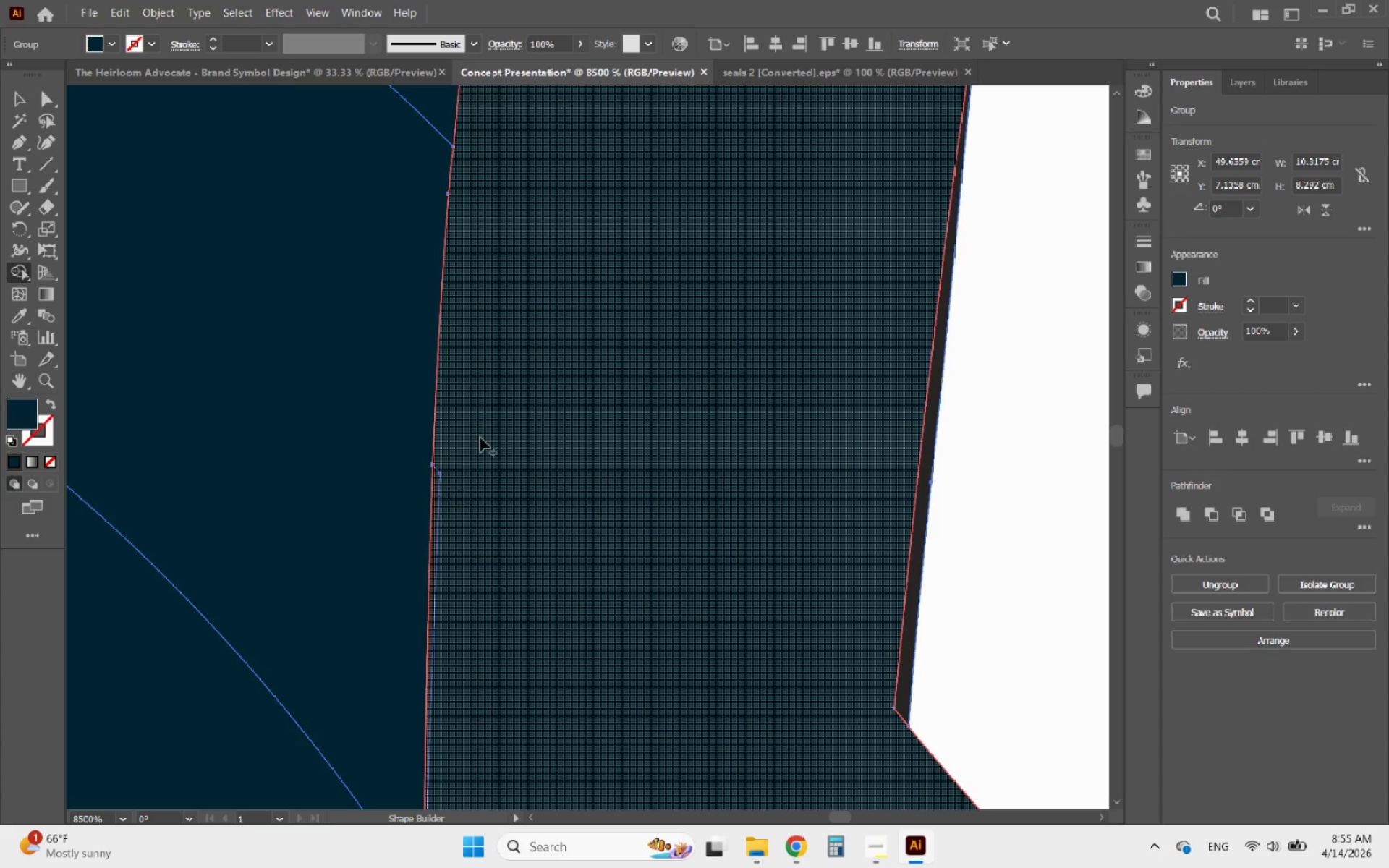 
hold_key(key=AltLeft, duration=1.48)
scroll: coordinate [561, 448], scroll_direction: down, amount: 2.0
 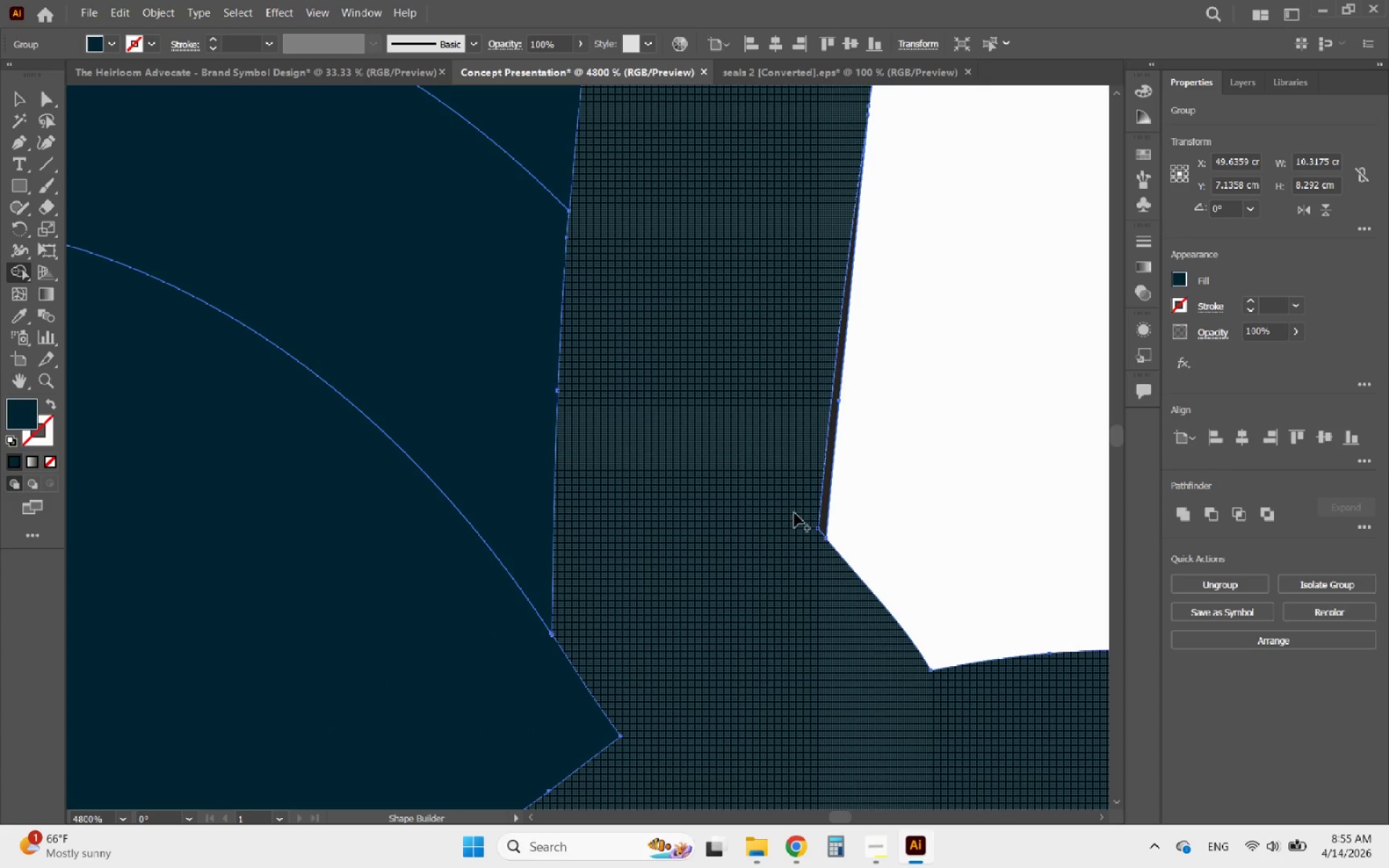 
left_click_drag(start_coordinate=[805, 513], to_coordinate=[825, 509])
 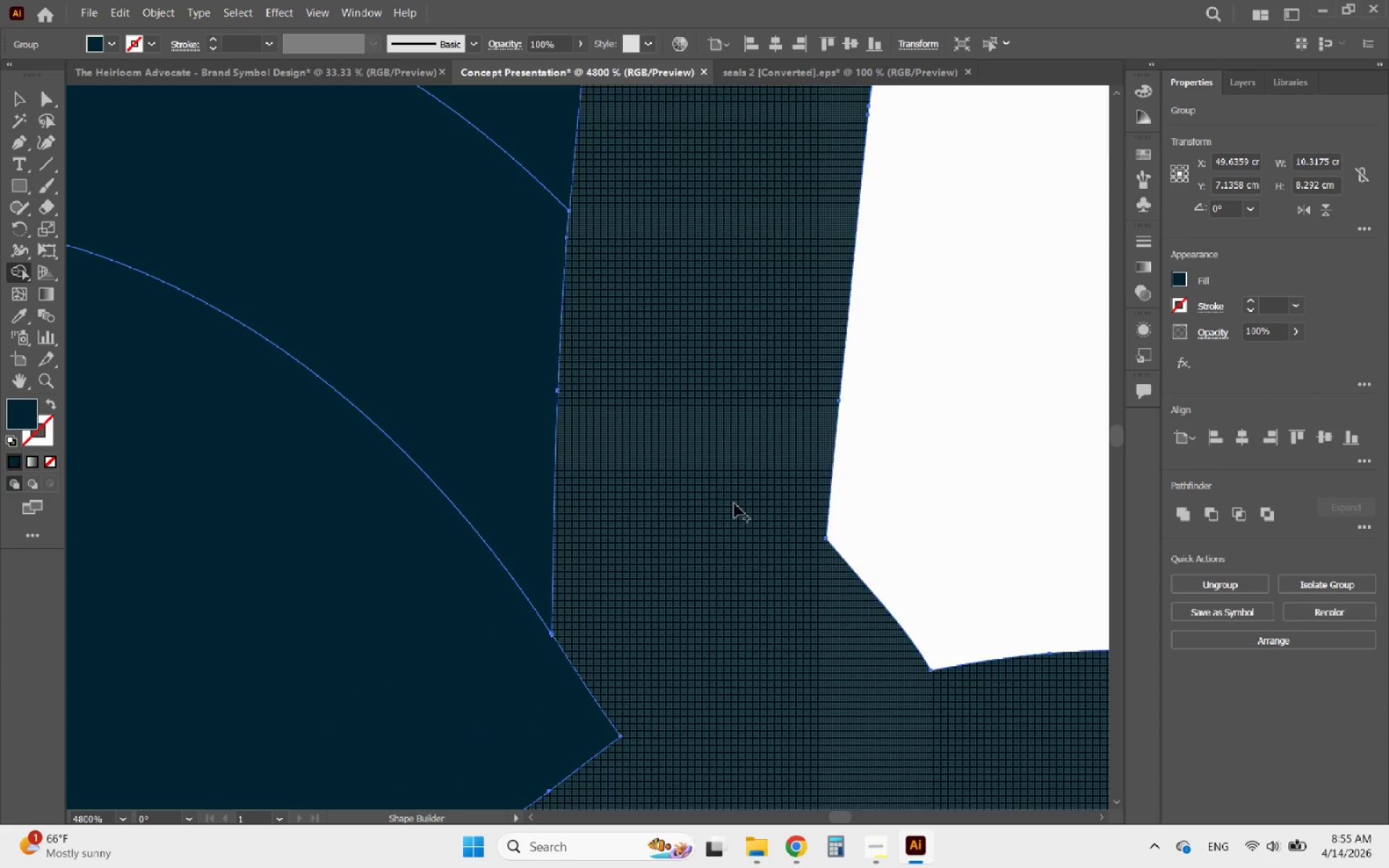 
hold_key(key=AltLeft, duration=0.83)
scroll: coordinate [652, 473], scroll_direction: down, amount: 6.0
 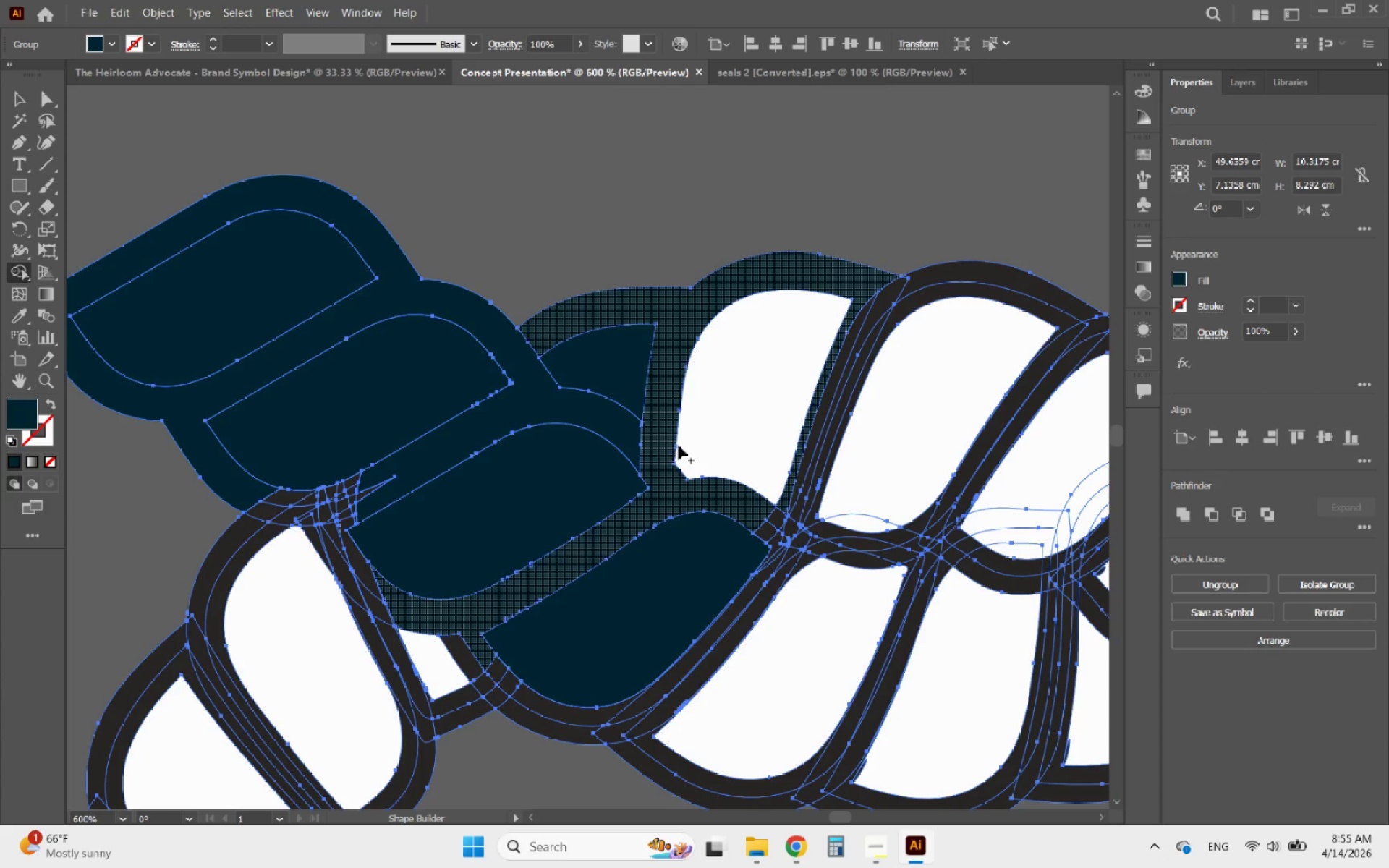 
hold_key(key=AltLeft, duration=0.91)
scroll: coordinate [642, 243], scroll_direction: down, amount: 2.0
 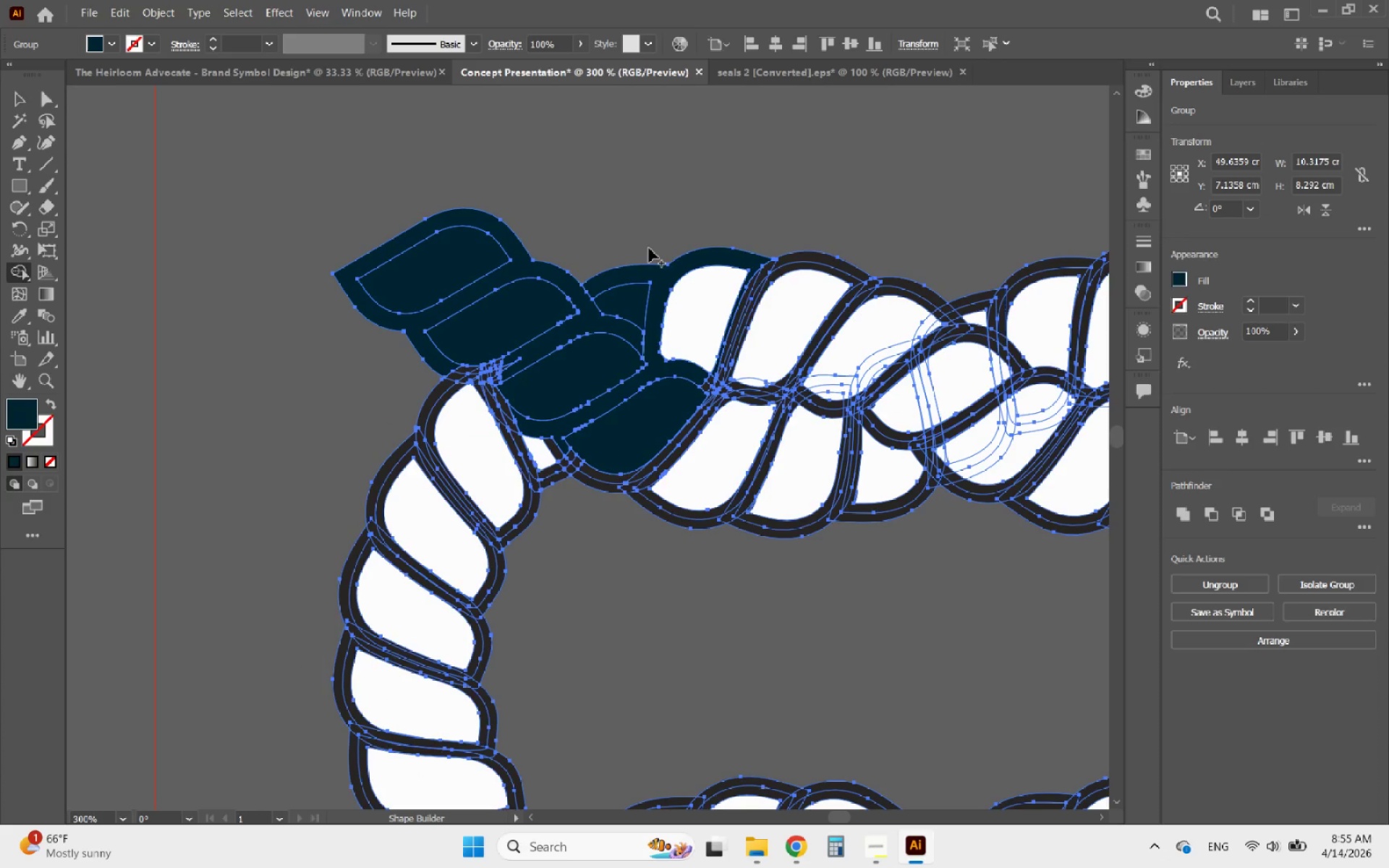 
hold_key(key=AltLeft, duration=0.94)
 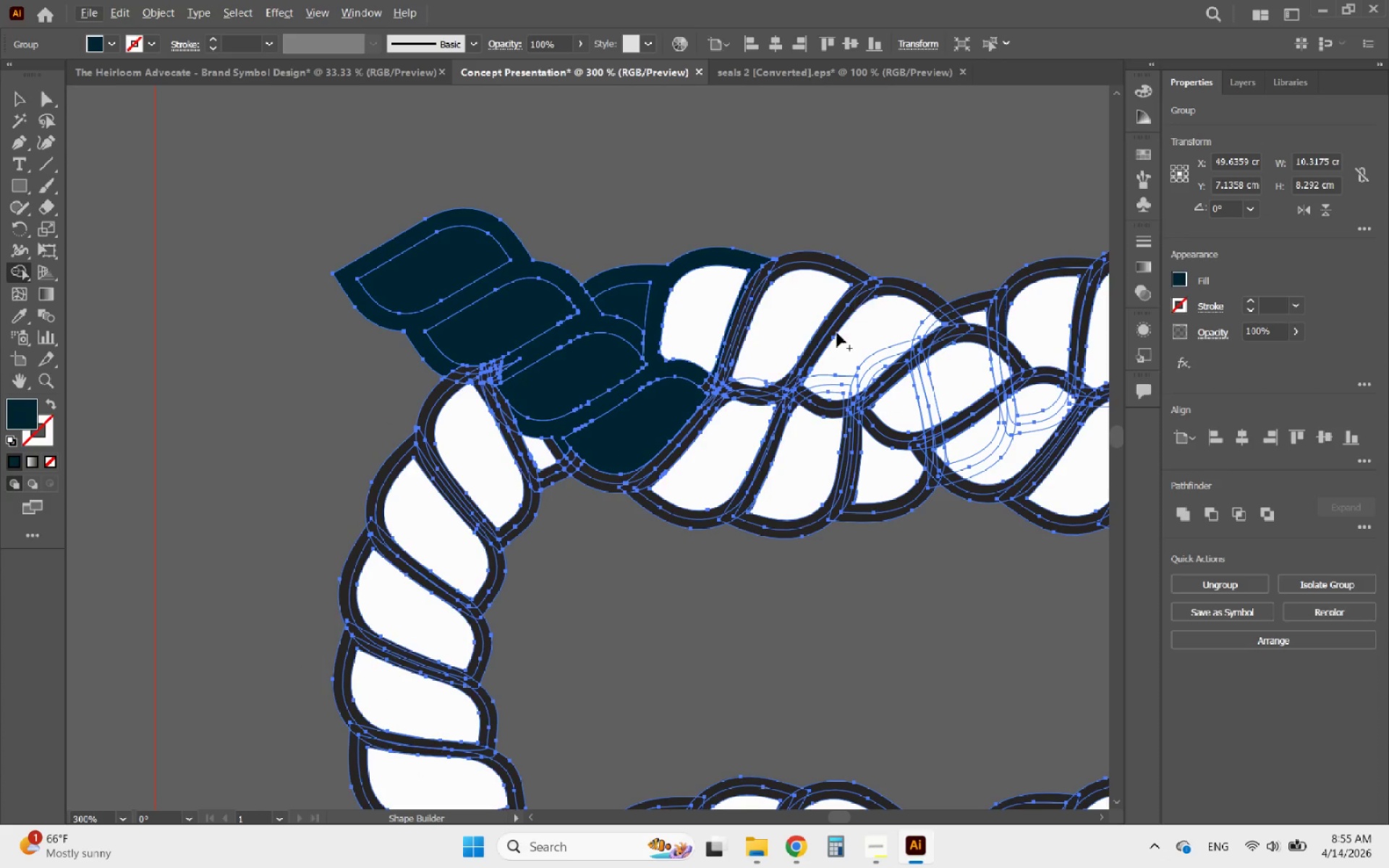 
hold_key(key=AltLeft, duration=2.25)
scroll: coordinate [577, 489], scroll_direction: up, amount: 6.0
 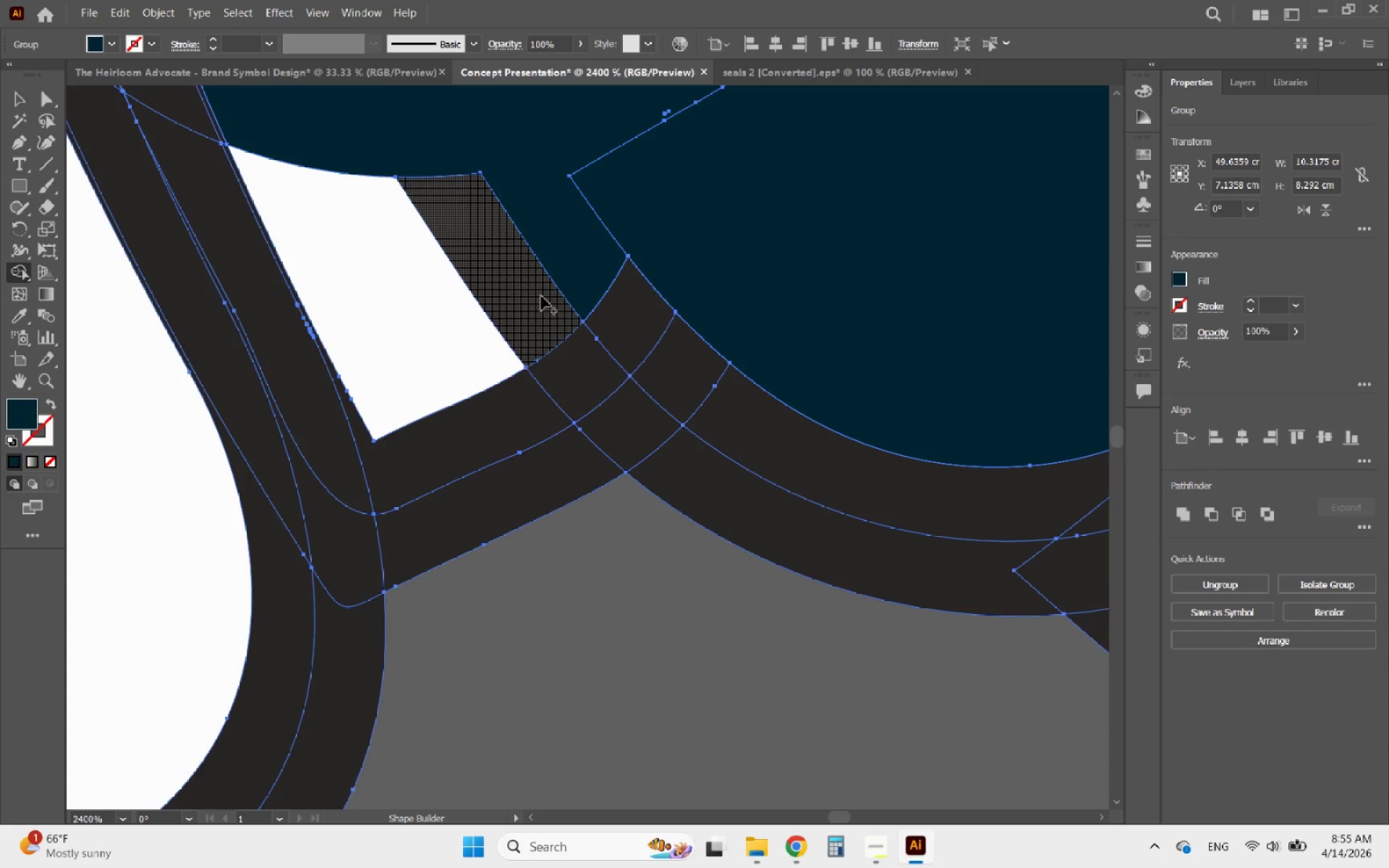 
left_click_drag(start_coordinate=[530, 283], to_coordinate=[334, 460])
 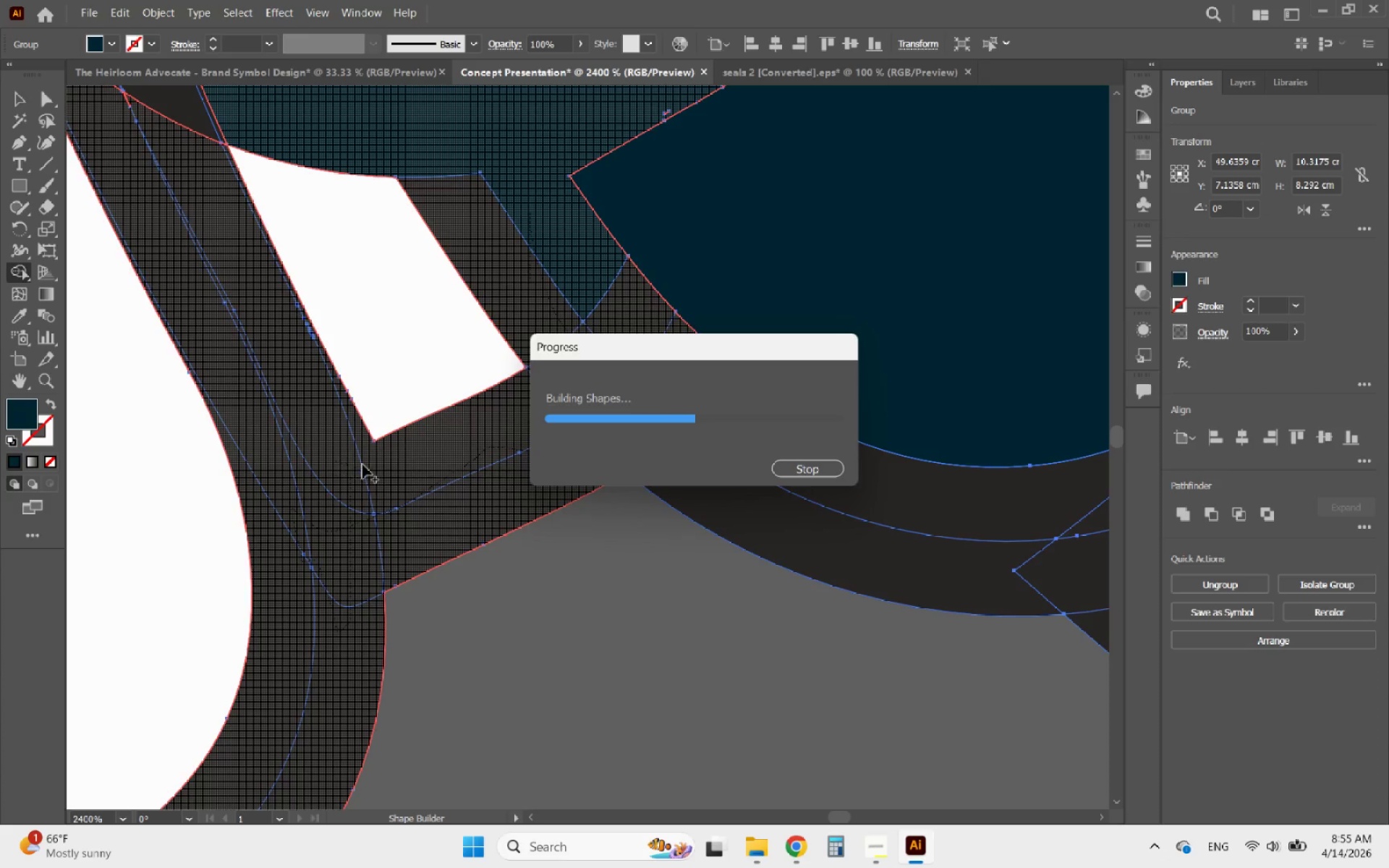 
hold_key(key=AltLeft, duration=2.44)
scroll: coordinate [465, 503], scroll_direction: down, amount: 3.0
 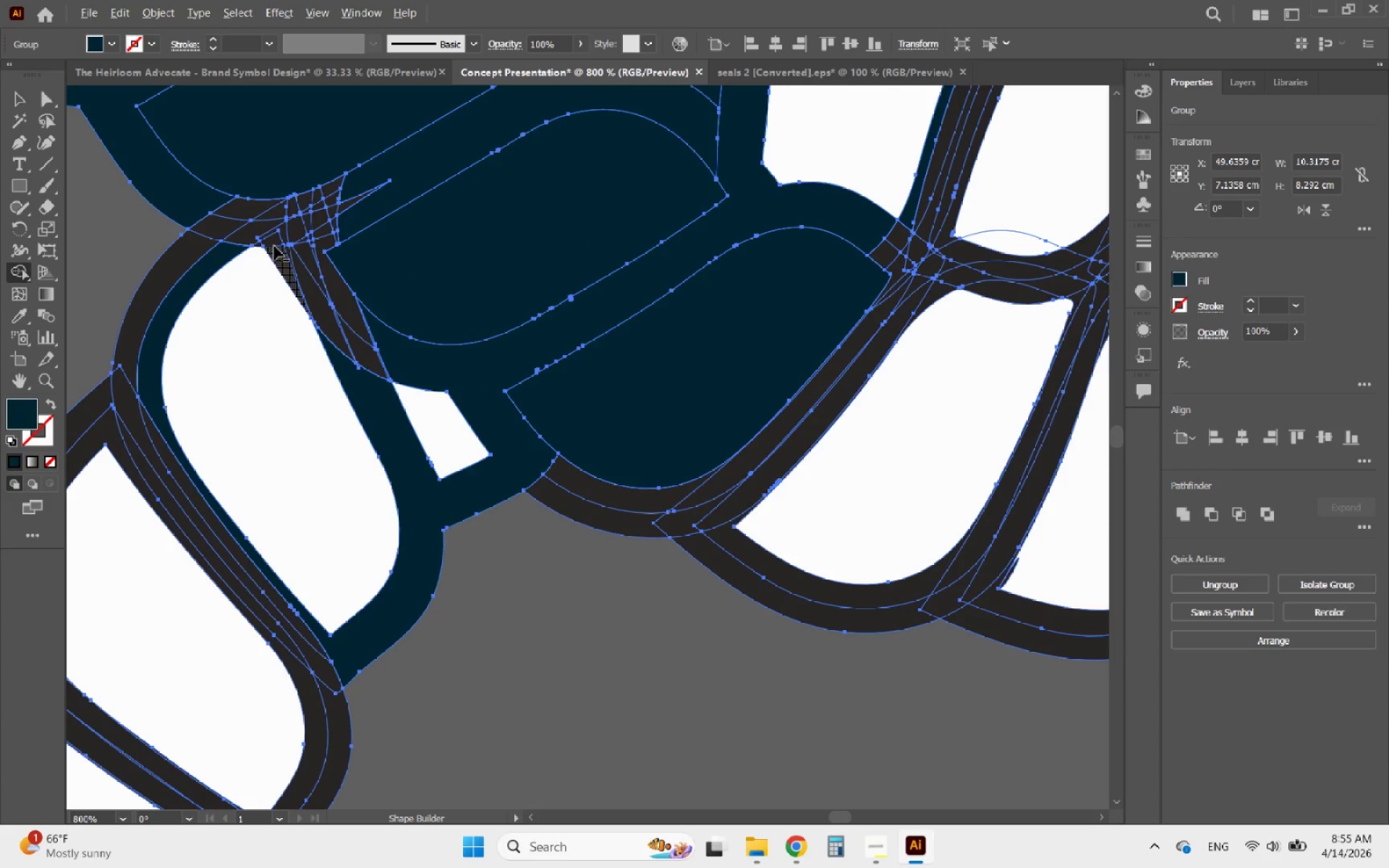 
scroll: coordinate [300, 278], scroll_direction: up, amount: 4.0
 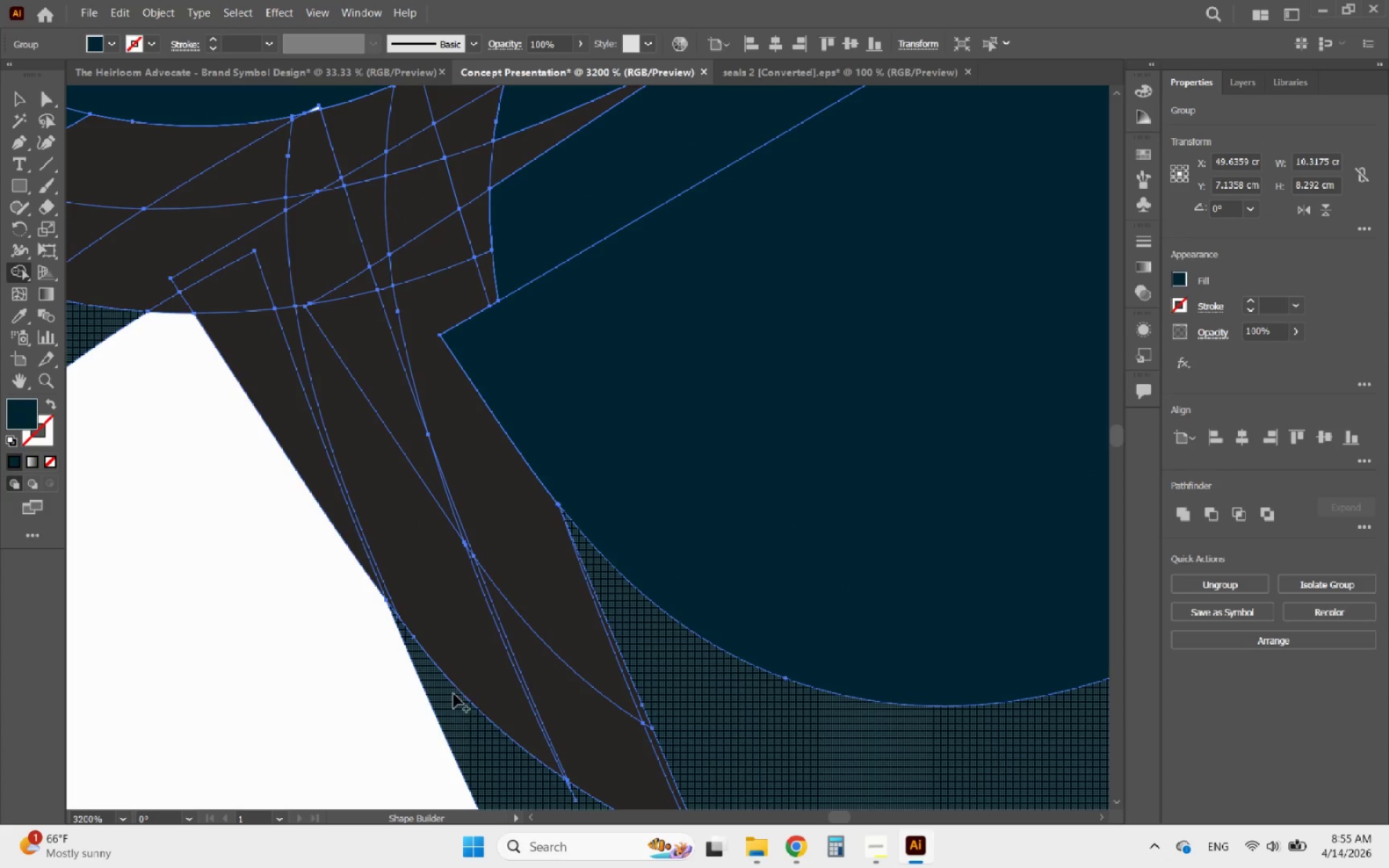 
left_click_drag(start_coordinate=[459, 710], to_coordinate=[433, 545])
 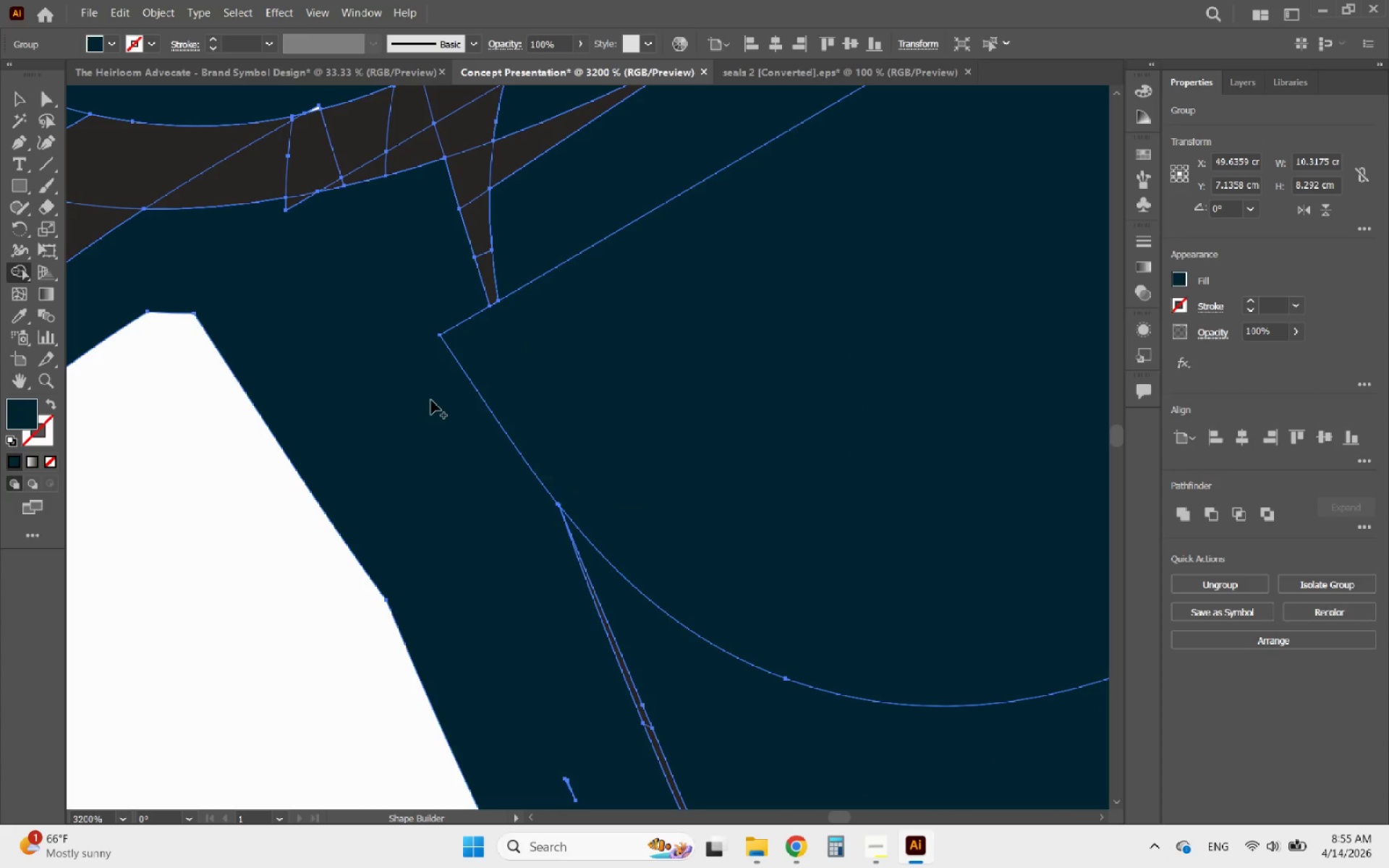 
hold_key(key=AltLeft, duration=1.08)
scroll: coordinate [452, 509], scroll_direction: down, amount: 1.0
 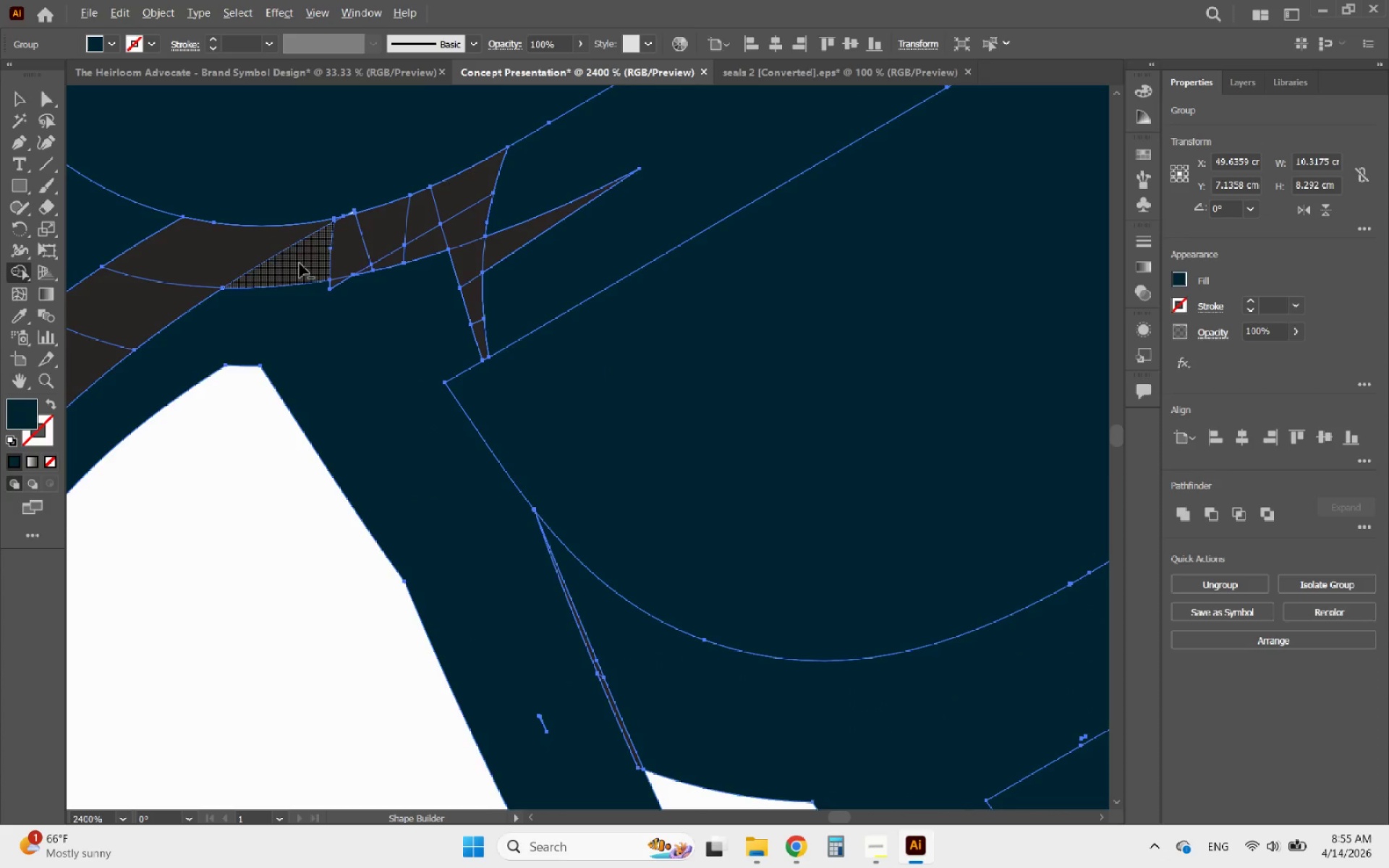 
scroll: coordinate [284, 250], scroll_direction: up, amount: 2.0
 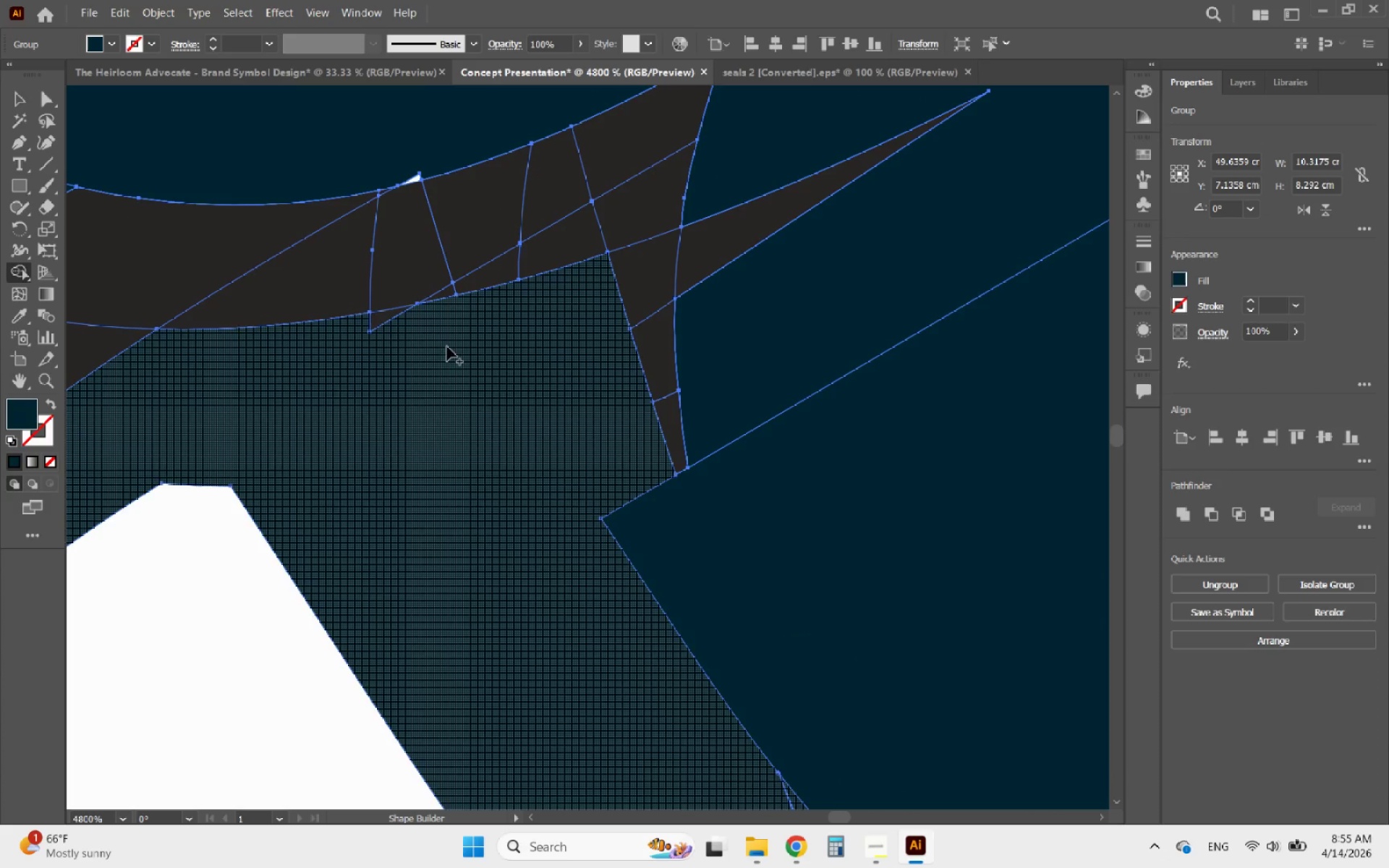 
left_click_drag(start_coordinate=[448, 347], to_coordinate=[280, 234])
 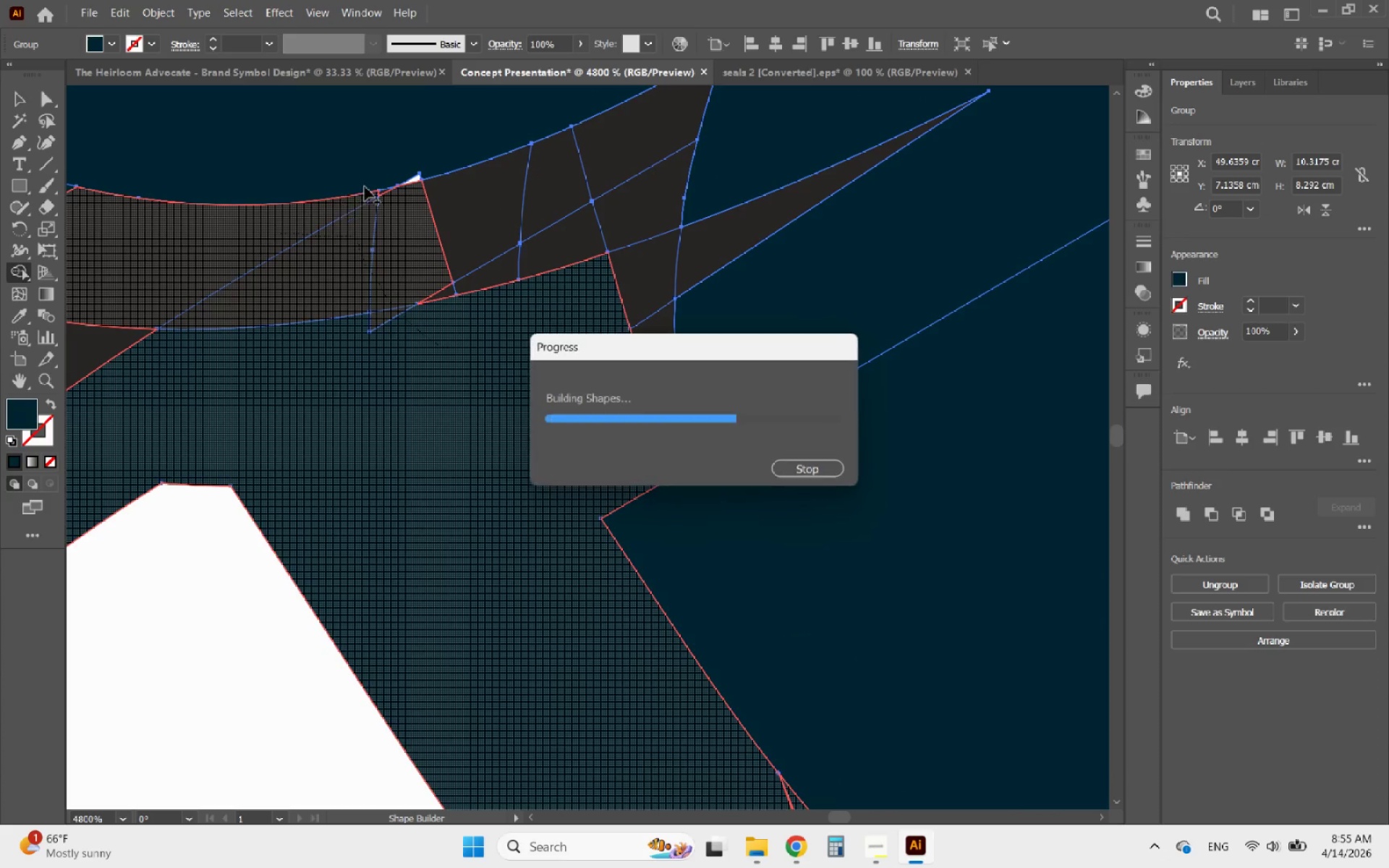 
hold_key(key=AltLeft, duration=0.8)
scroll: coordinate [395, 158], scroll_direction: up, amount: 3.0
 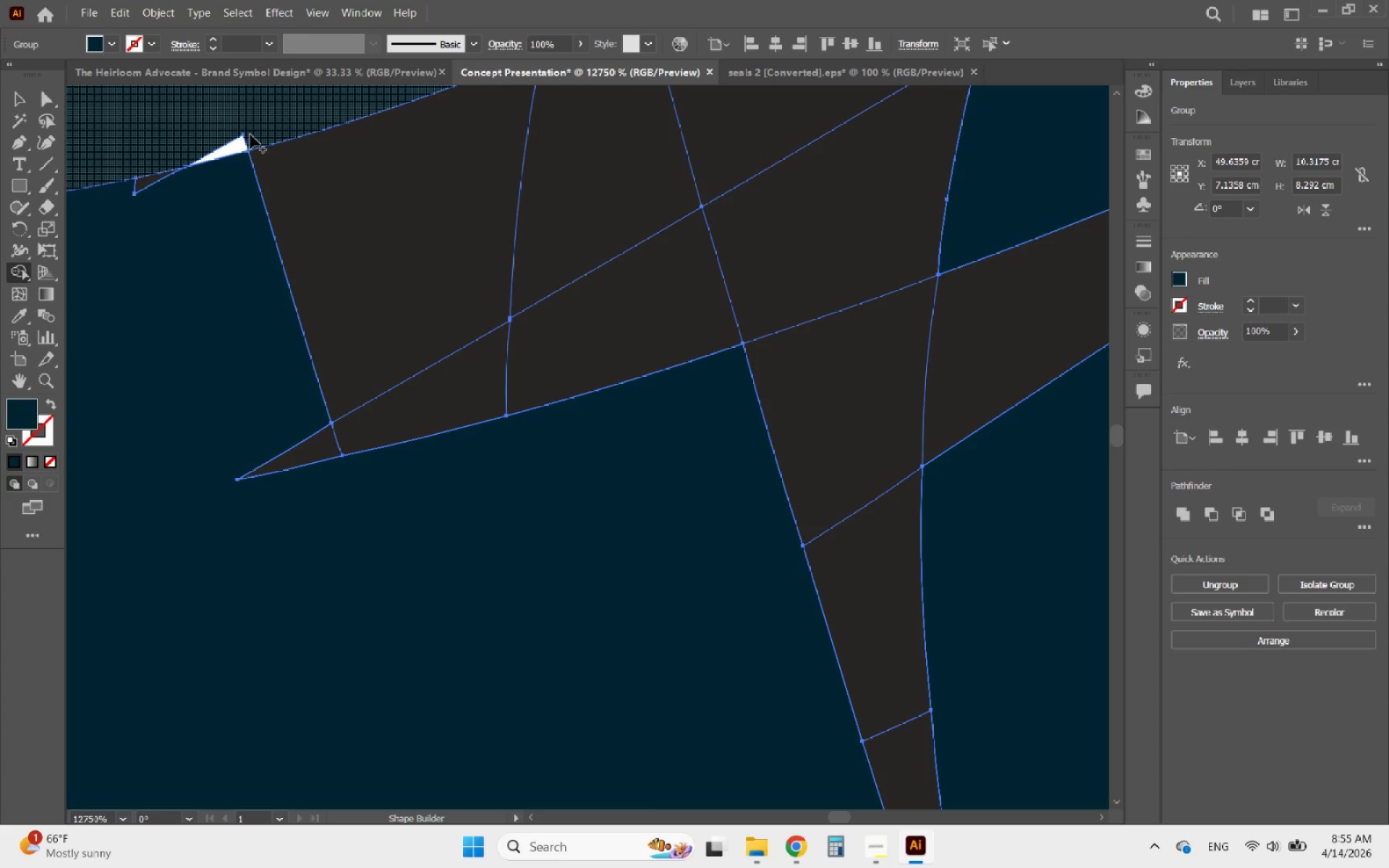 
left_click_drag(start_coordinate=[250, 135], to_coordinate=[226, 146])
 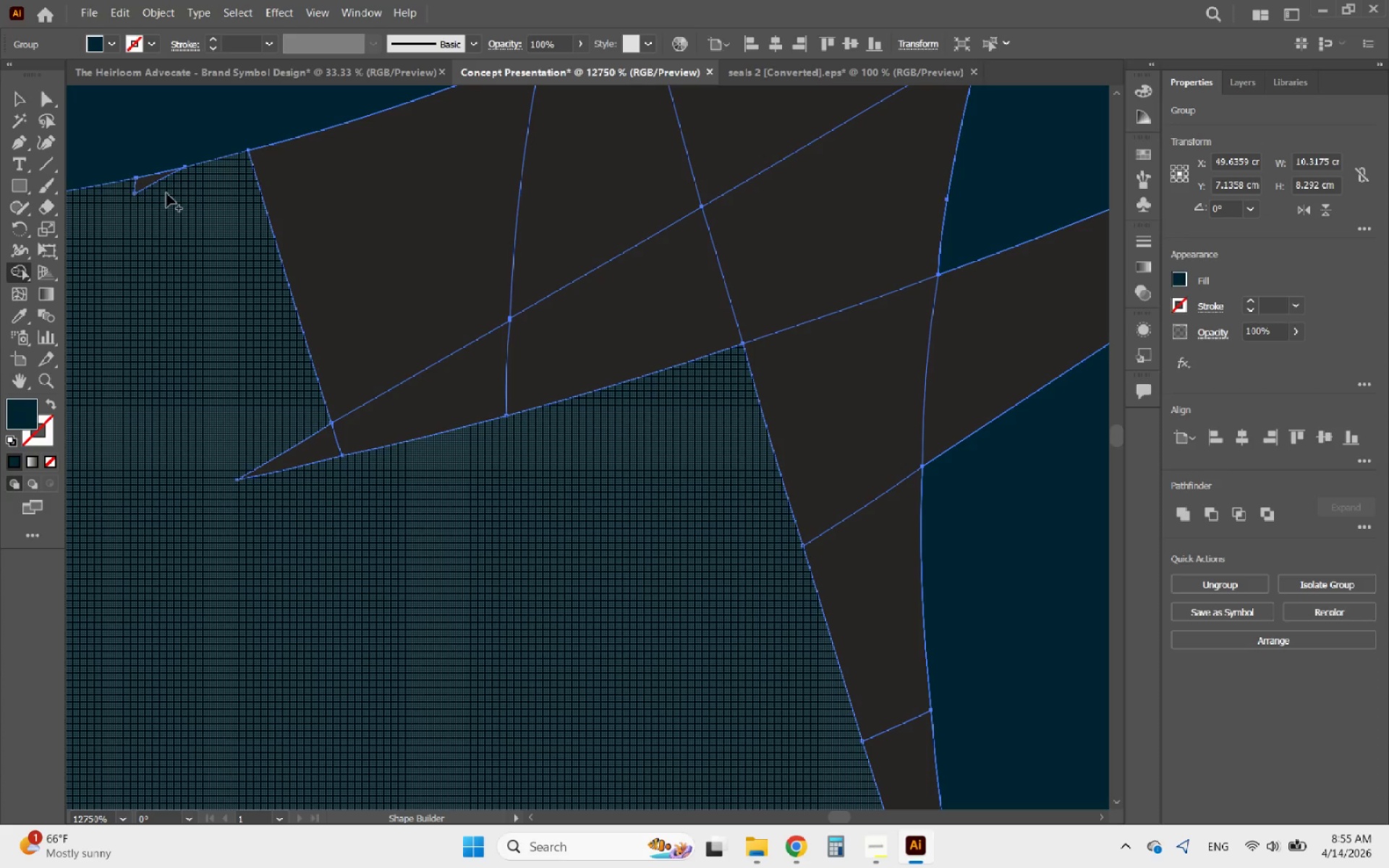 
left_click_drag(start_coordinate=[166, 193], to_coordinate=[340, 449])
 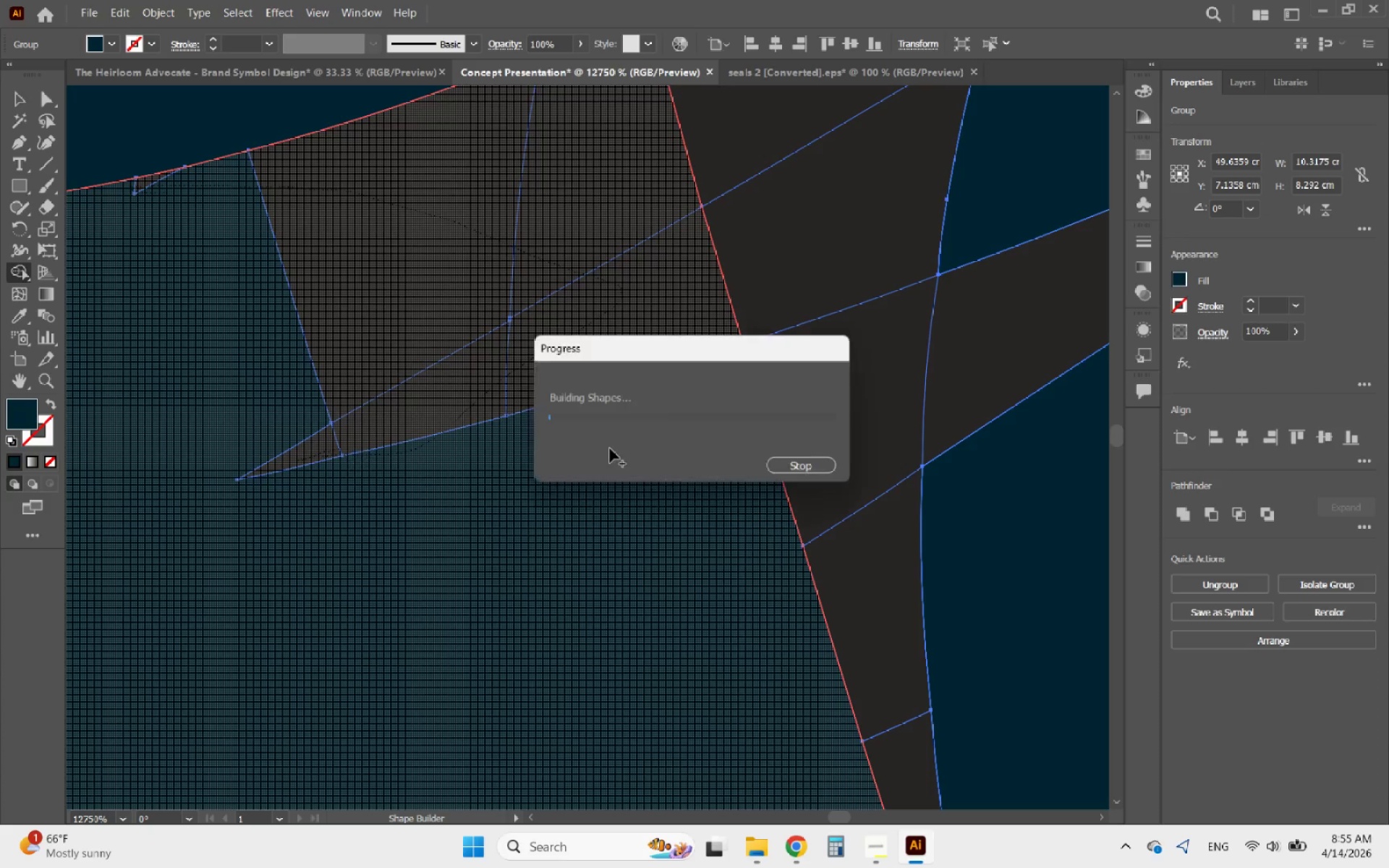 
hold_key(key=AltLeft, duration=1.38)
scroll: coordinate [621, 490], scroll_direction: down, amount: 7.0
 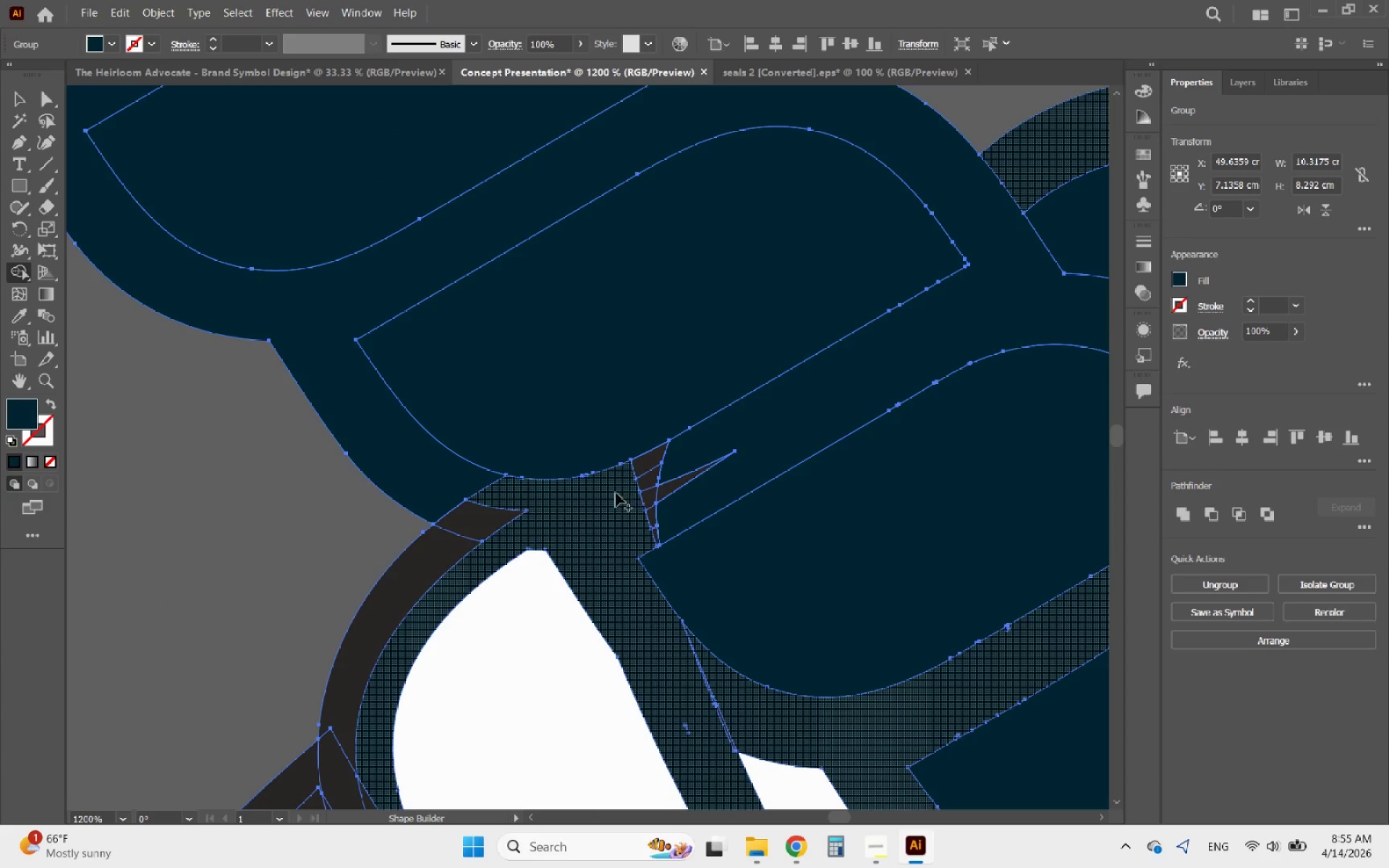 
left_click_drag(start_coordinate=[616, 493], to_coordinate=[651, 536])
 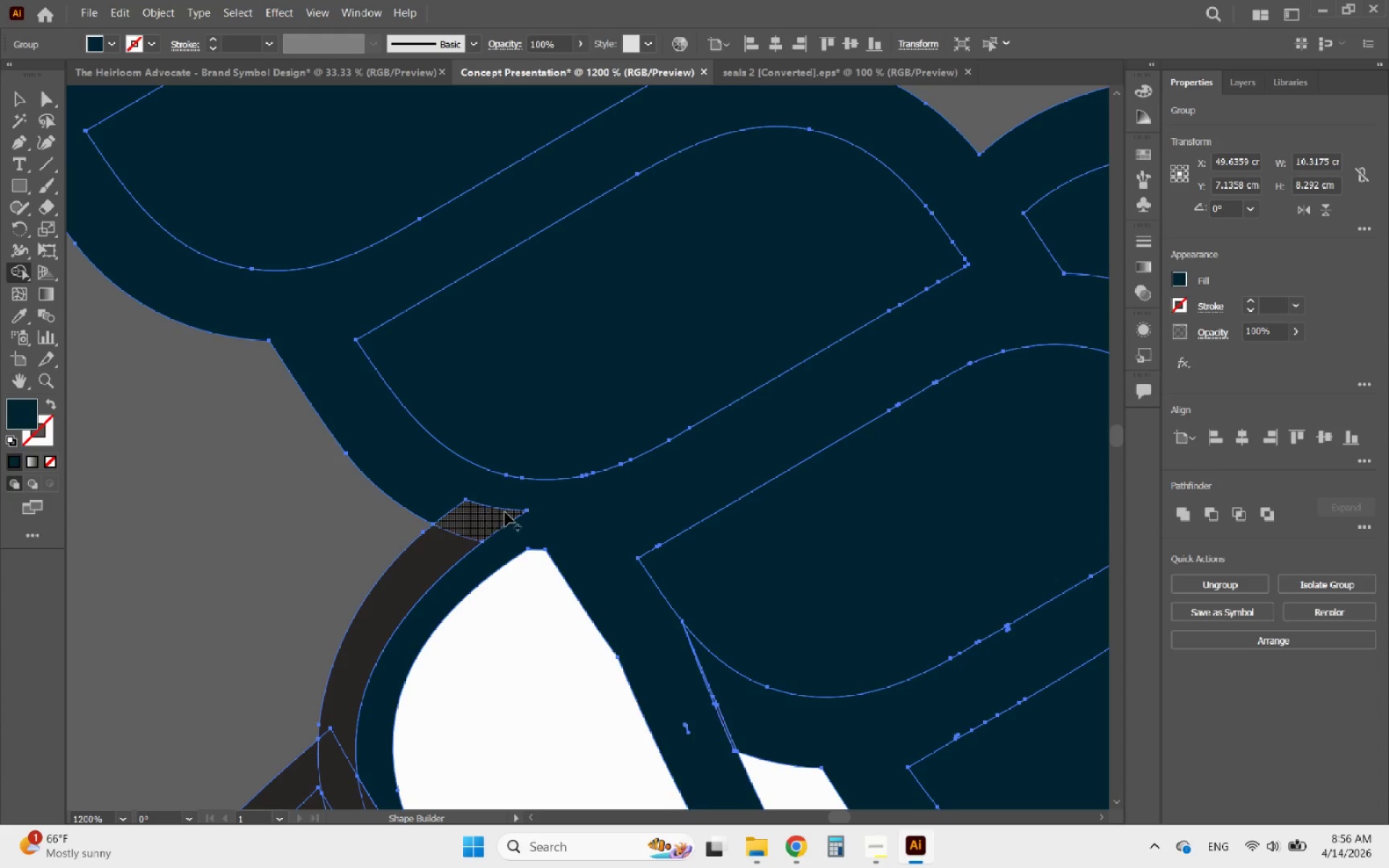 
left_click_drag(start_coordinate=[525, 503], to_coordinate=[433, 574])
 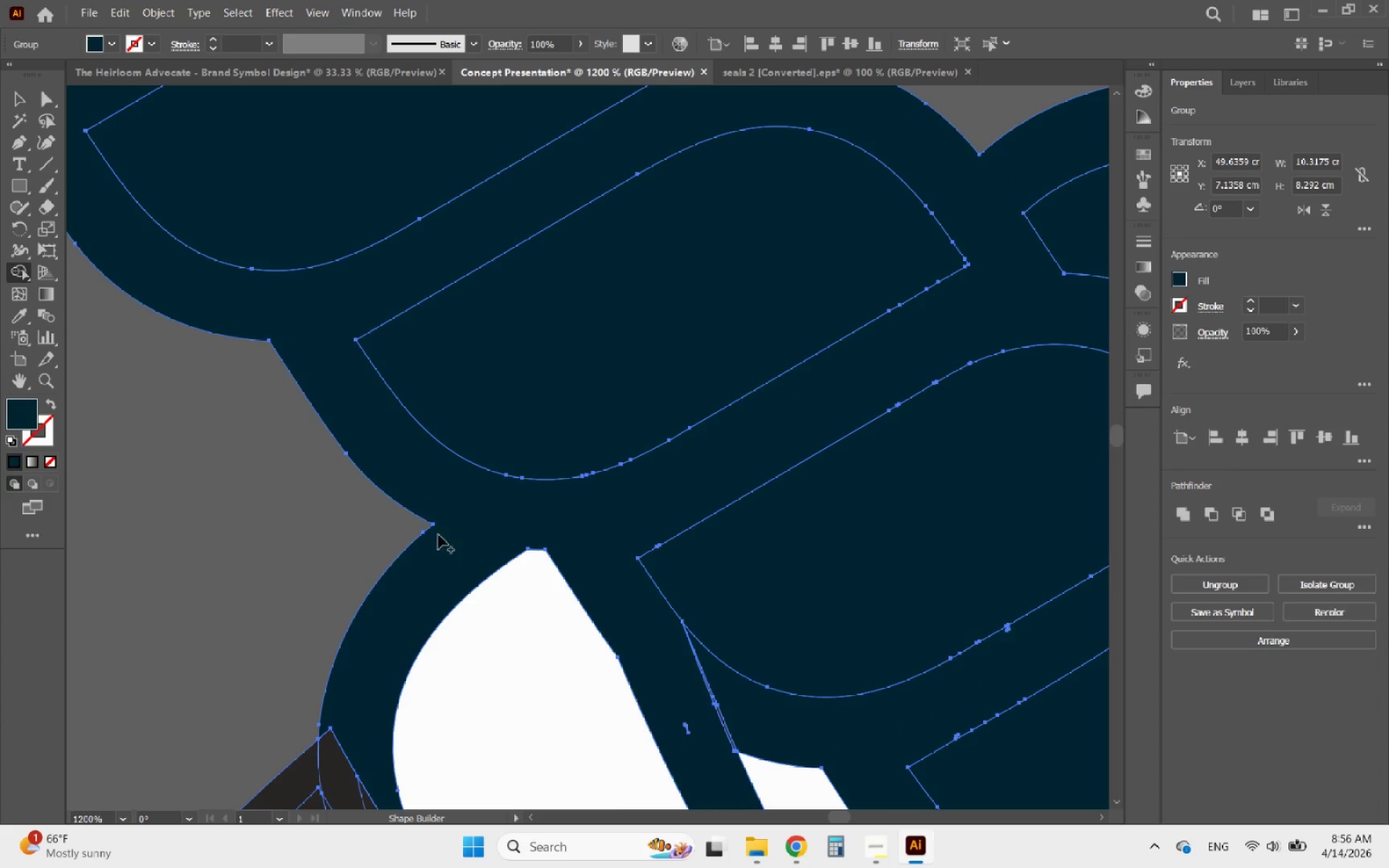 
hold_key(key=AltLeft, duration=3.33)
scroll: coordinate [403, 378], scroll_direction: down, amount: 4.0
 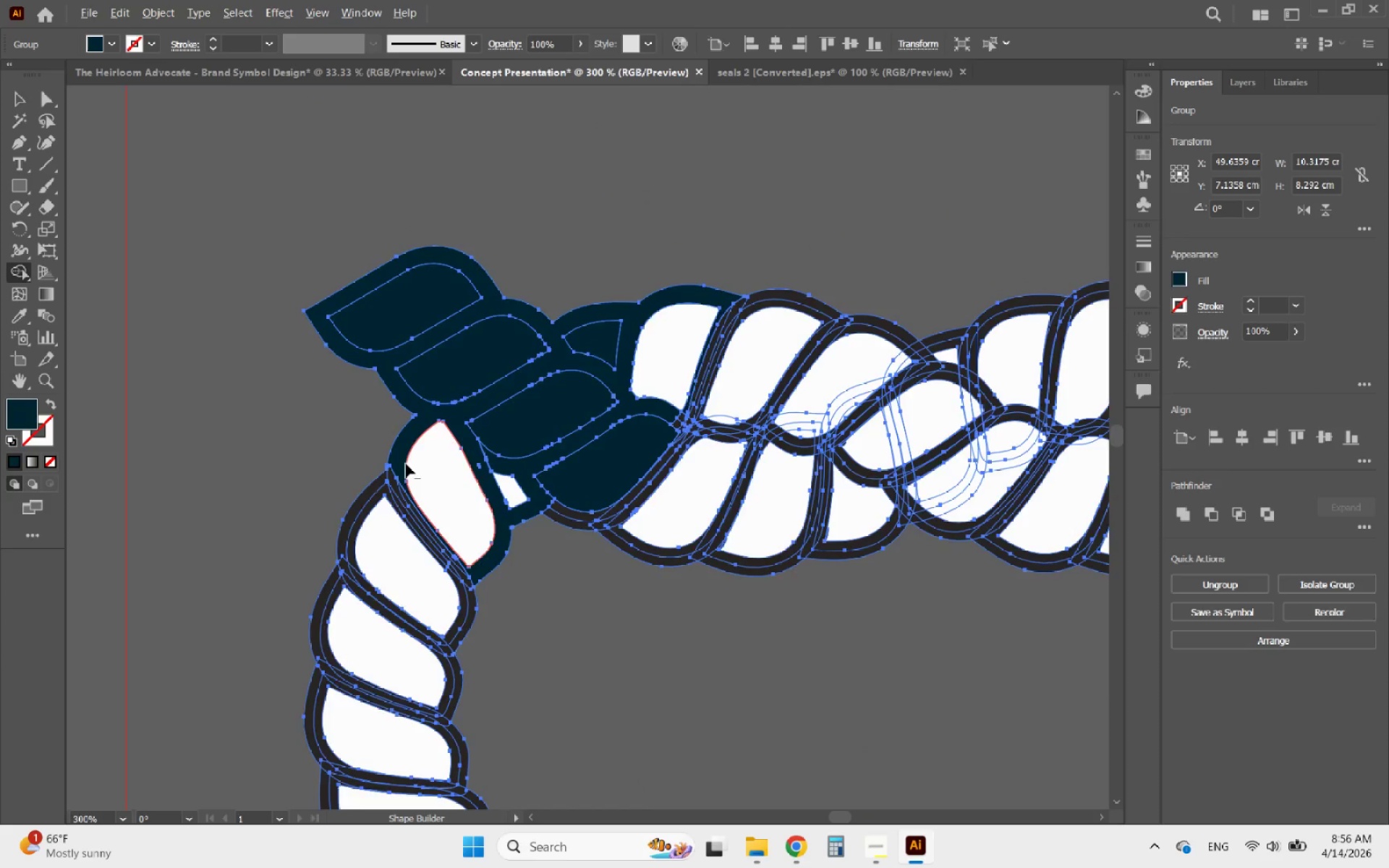 
scroll: coordinate [758, 412], scroll_direction: up, amount: 8.0
 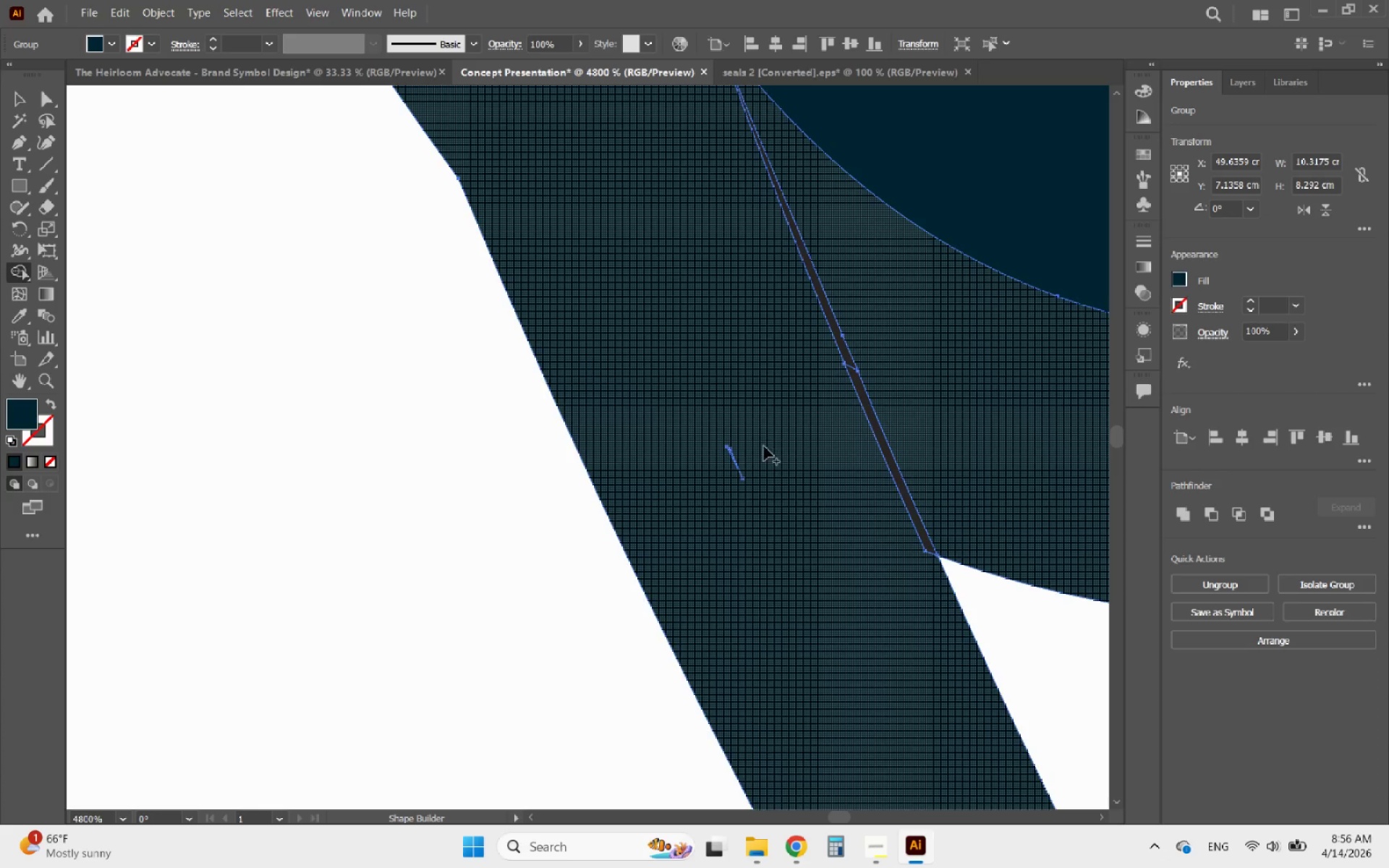 
left_click_drag(start_coordinate=[760, 449], to_coordinate=[789, 328])
 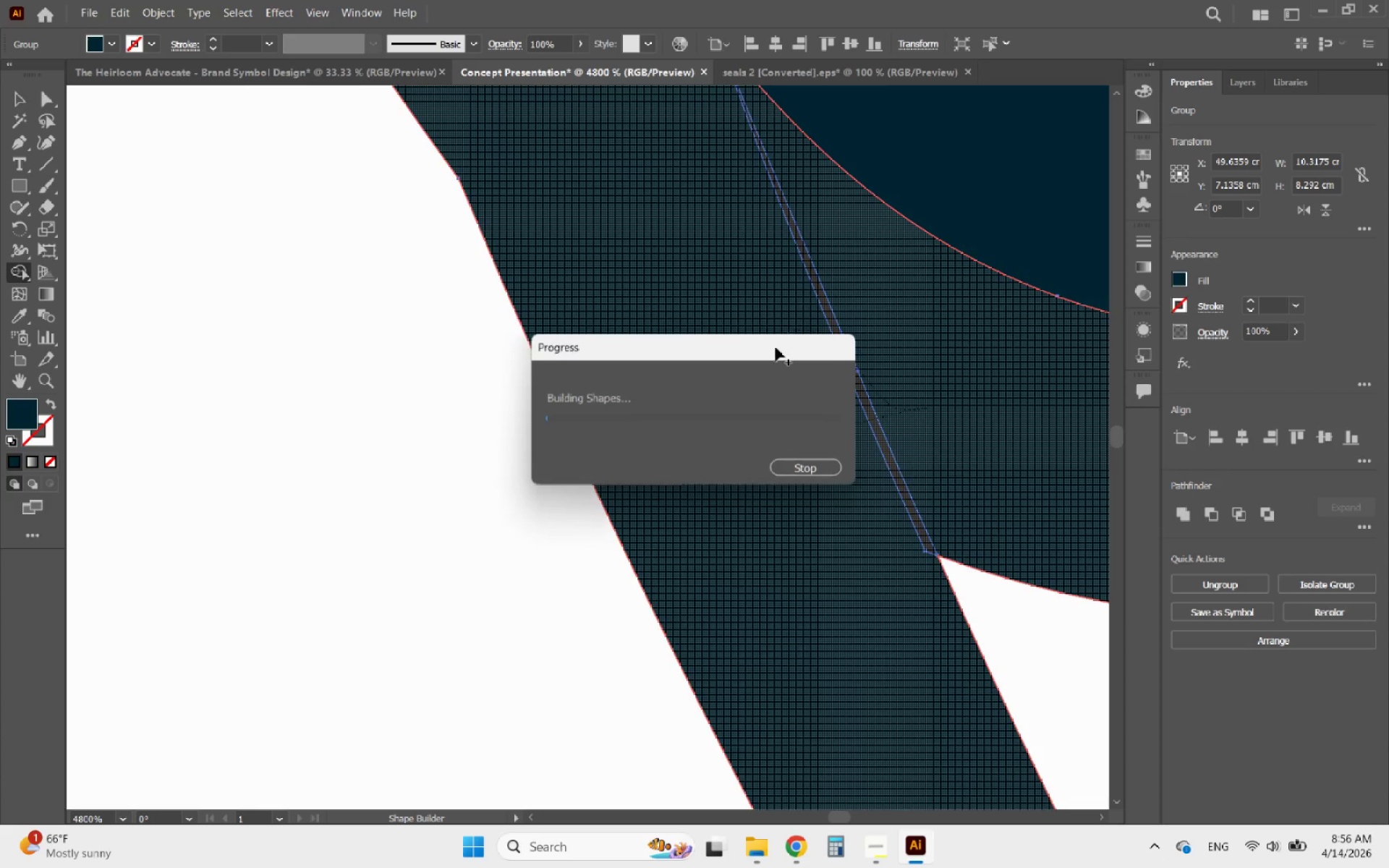 
hold_key(key=AltLeft, duration=1.97)
scroll: coordinate [530, 414], scroll_direction: down, amount: 5.0
 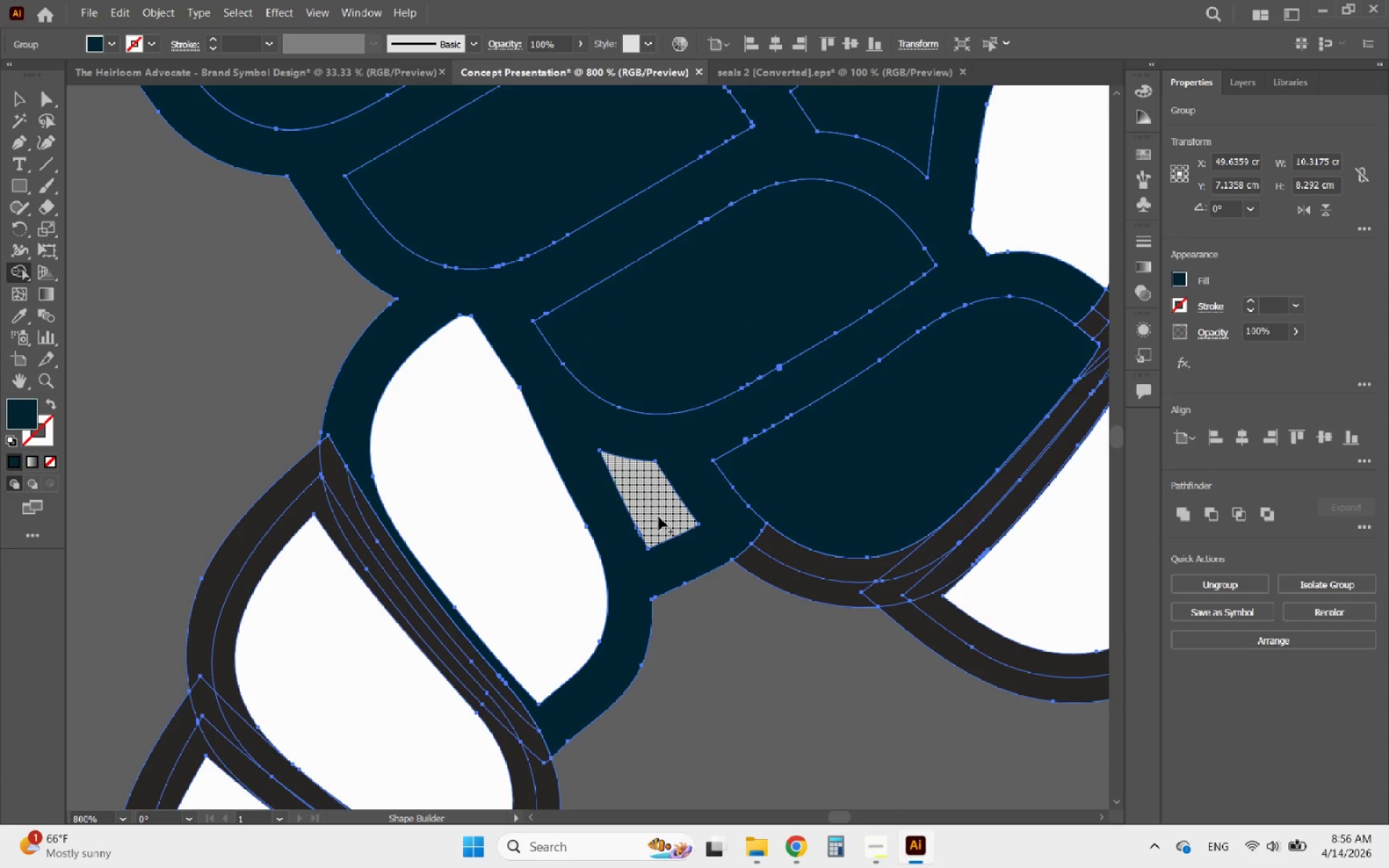 
left_click_drag(start_coordinate=[658, 517], to_coordinate=[648, 487])
 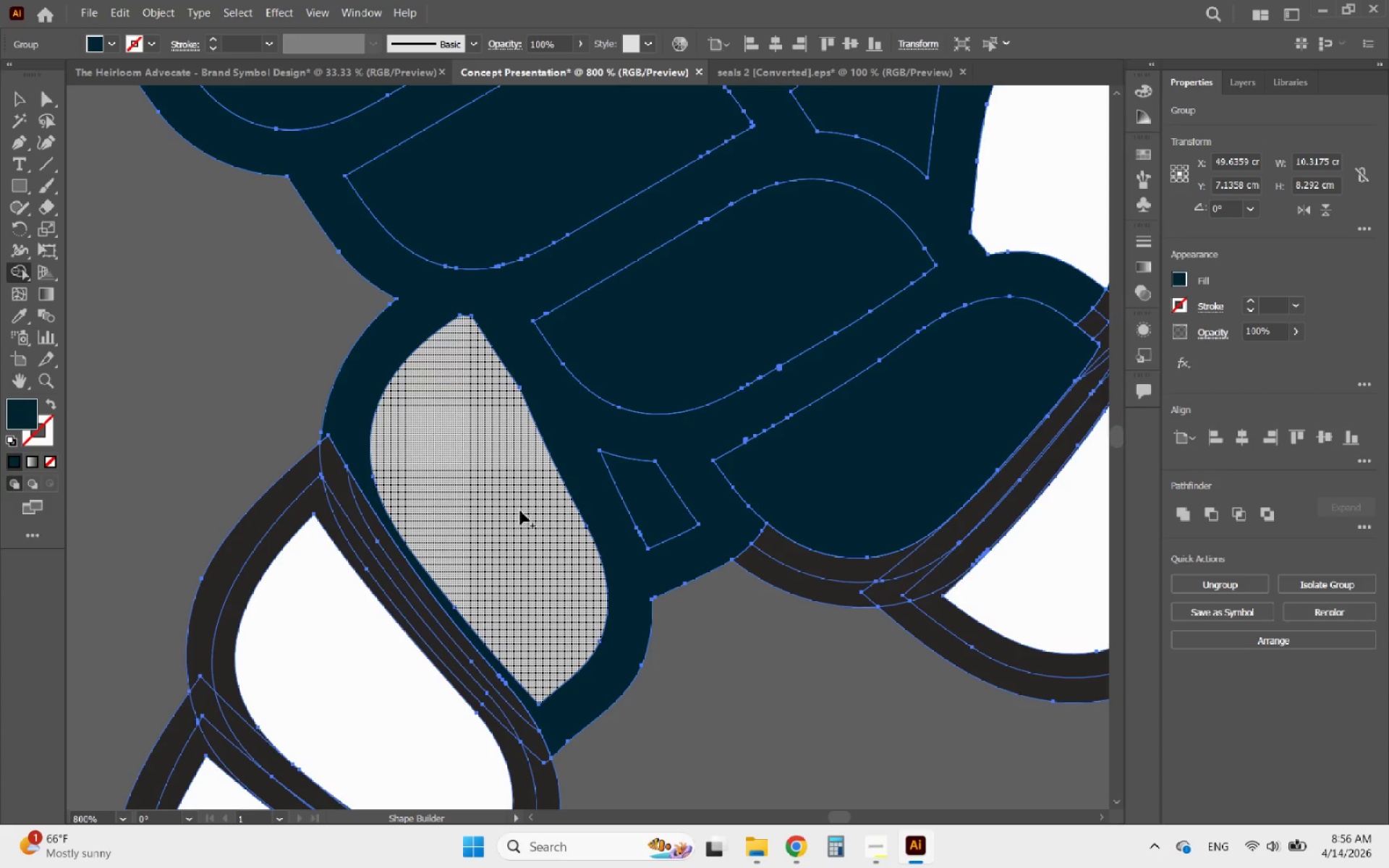 
left_click_drag(start_coordinate=[505, 511], to_coordinate=[446, 440])
 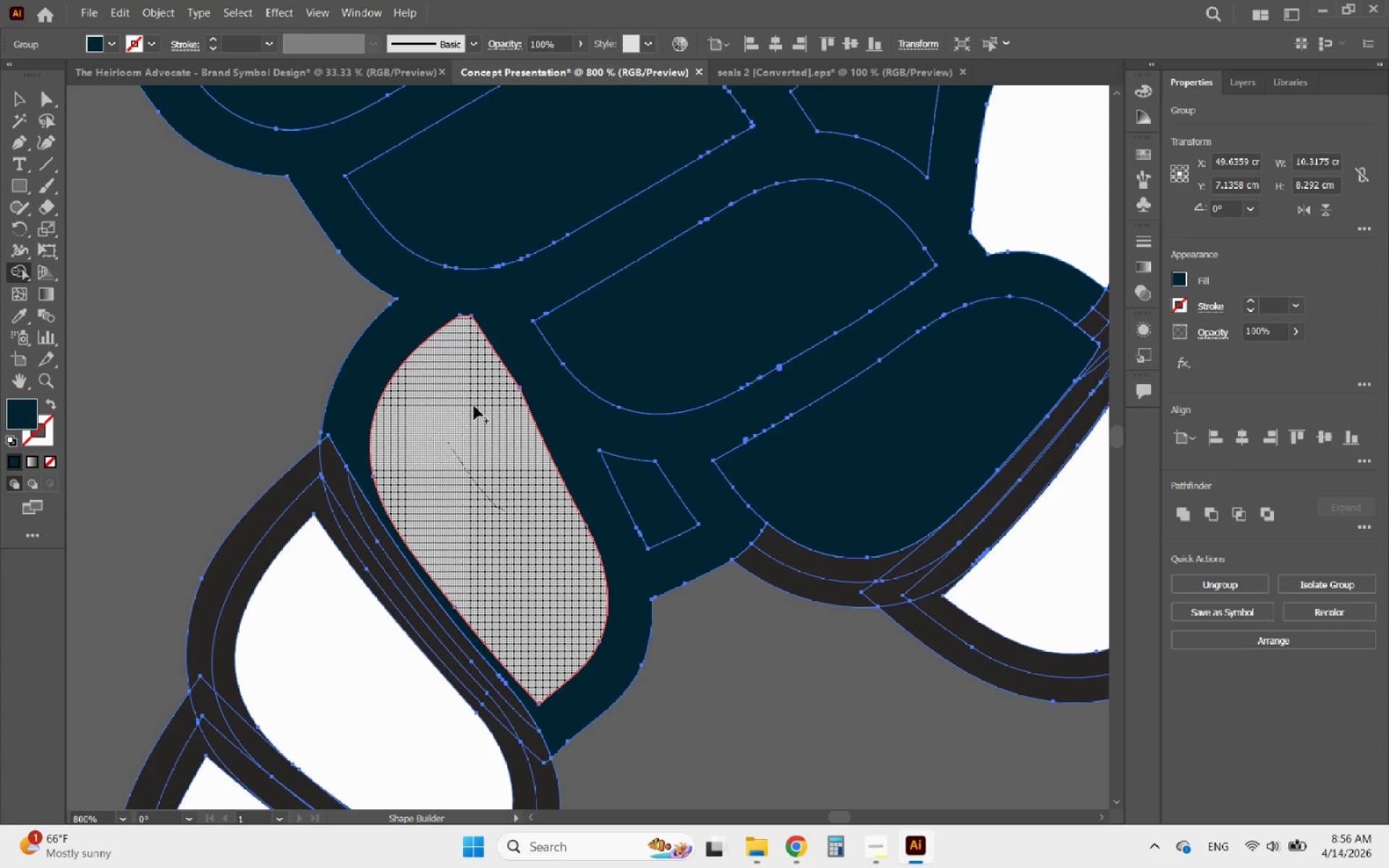 
hold_key(key=AltLeft, duration=2.14)
scroll: coordinate [361, 289], scroll_direction: down, amount: 3.0
 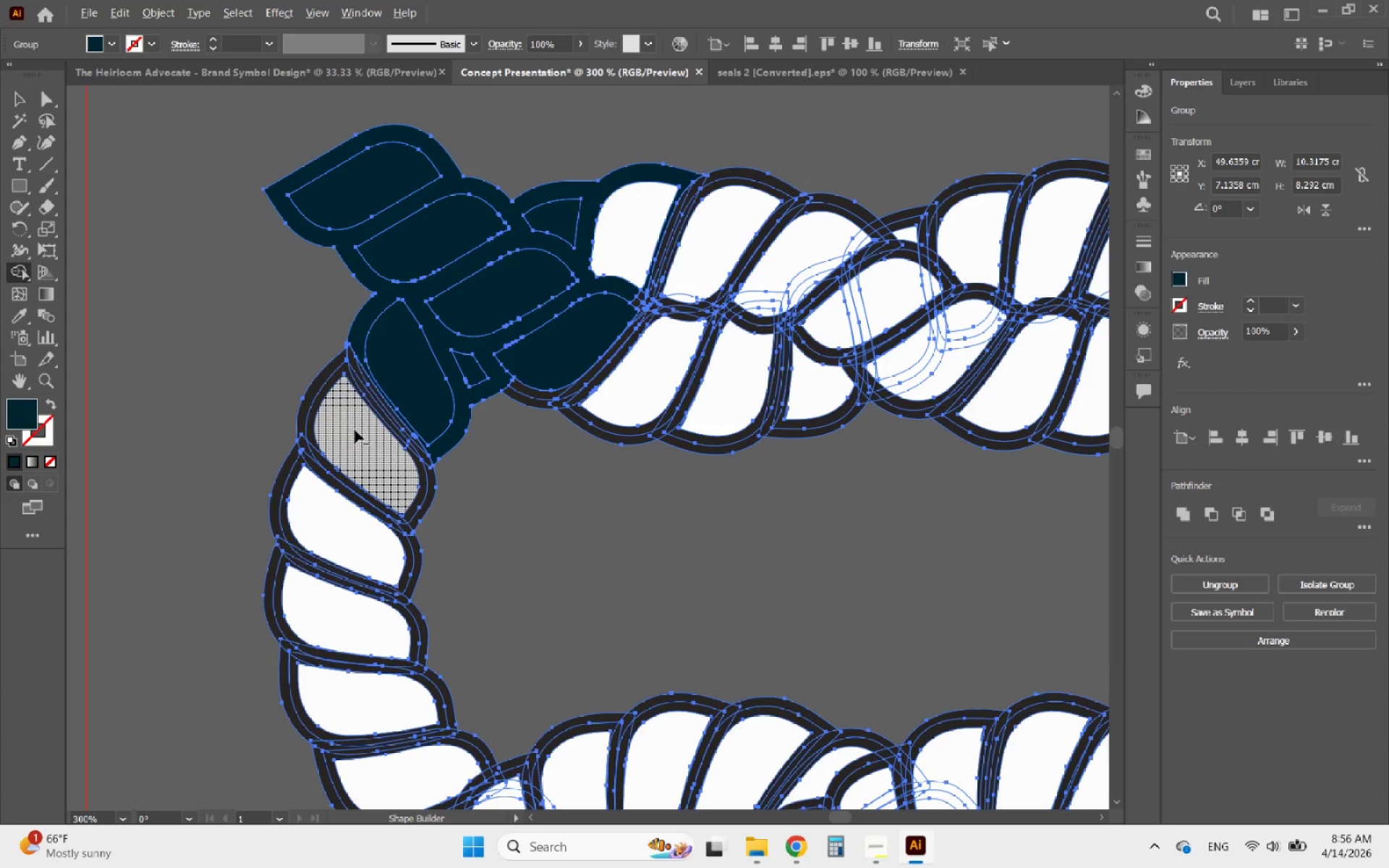 
scroll: coordinate [363, 341], scroll_direction: up, amount: 3.0
 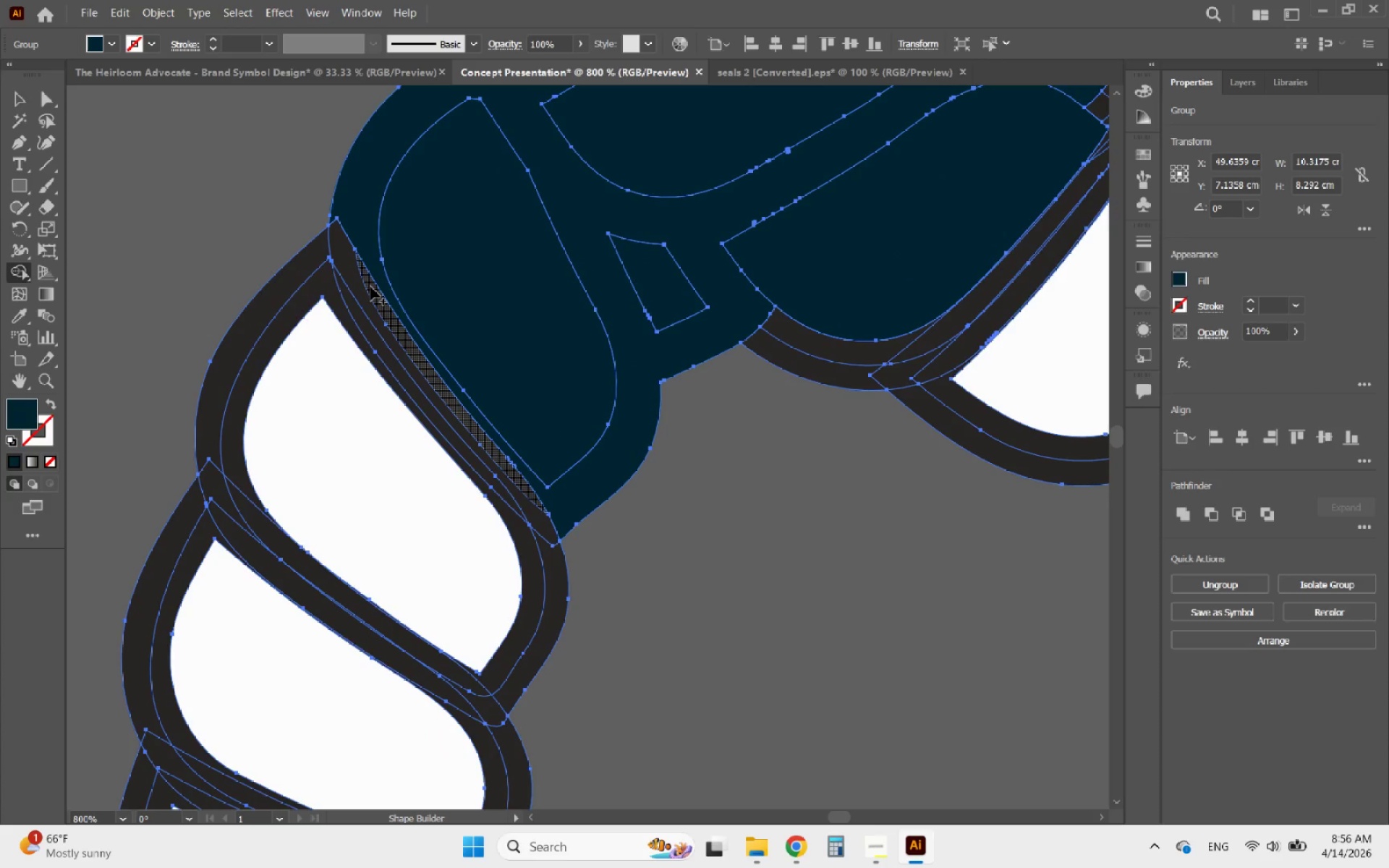 
left_click_drag(start_coordinate=[370, 286], to_coordinate=[292, 272])
 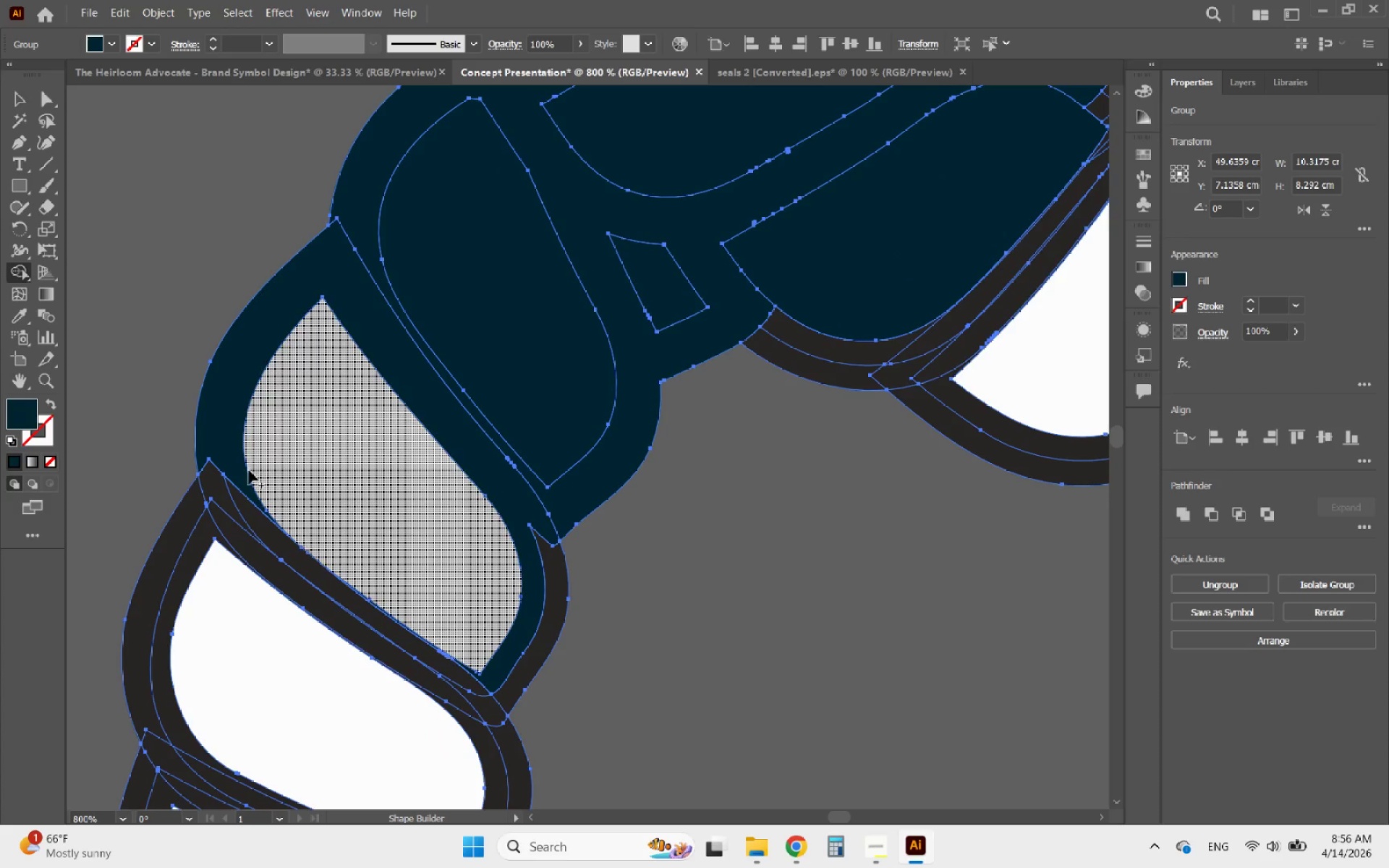 
left_click_drag(start_coordinate=[221, 461], to_coordinate=[238, 479])
 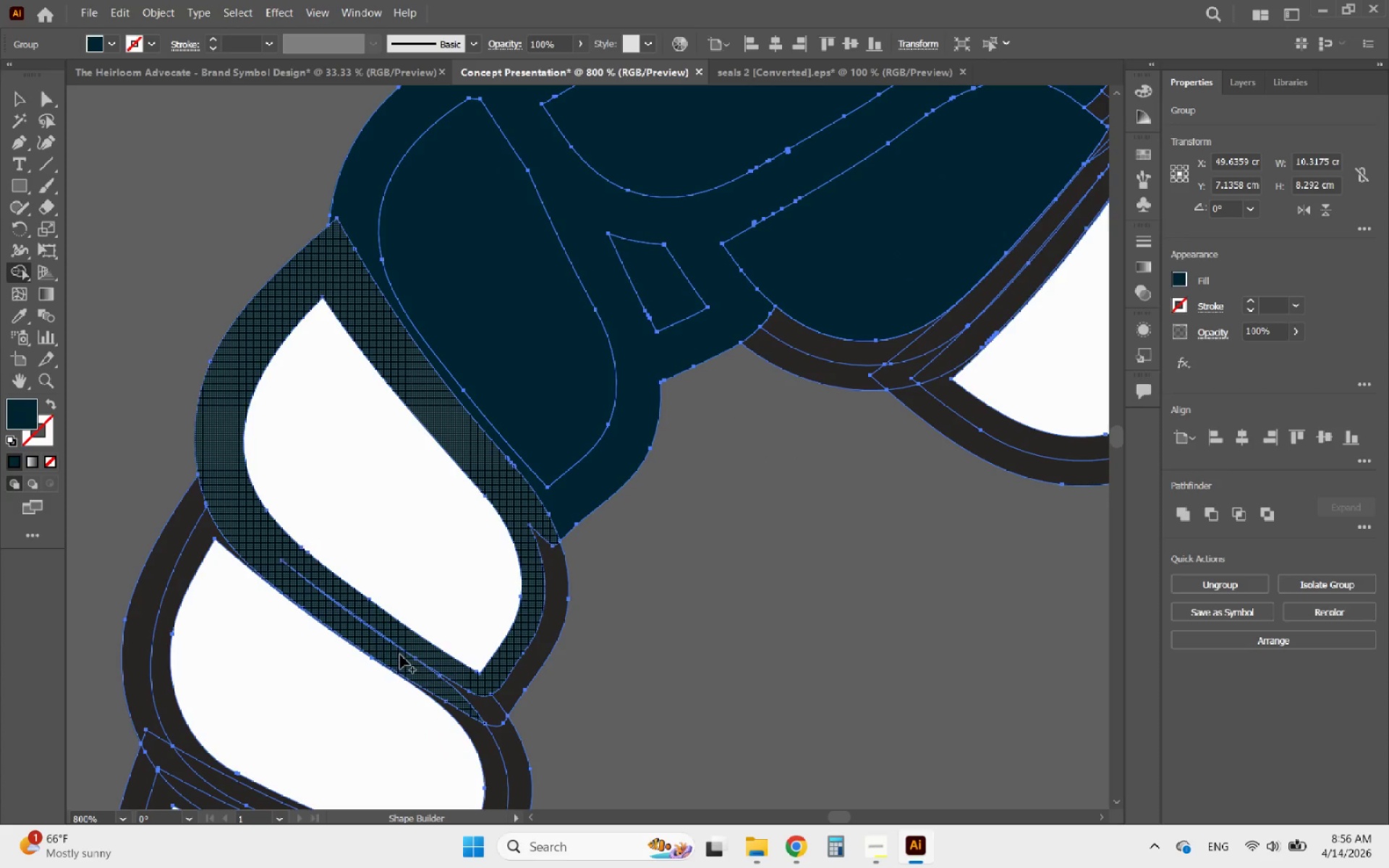 
left_click_drag(start_coordinate=[401, 655], to_coordinate=[541, 535])
 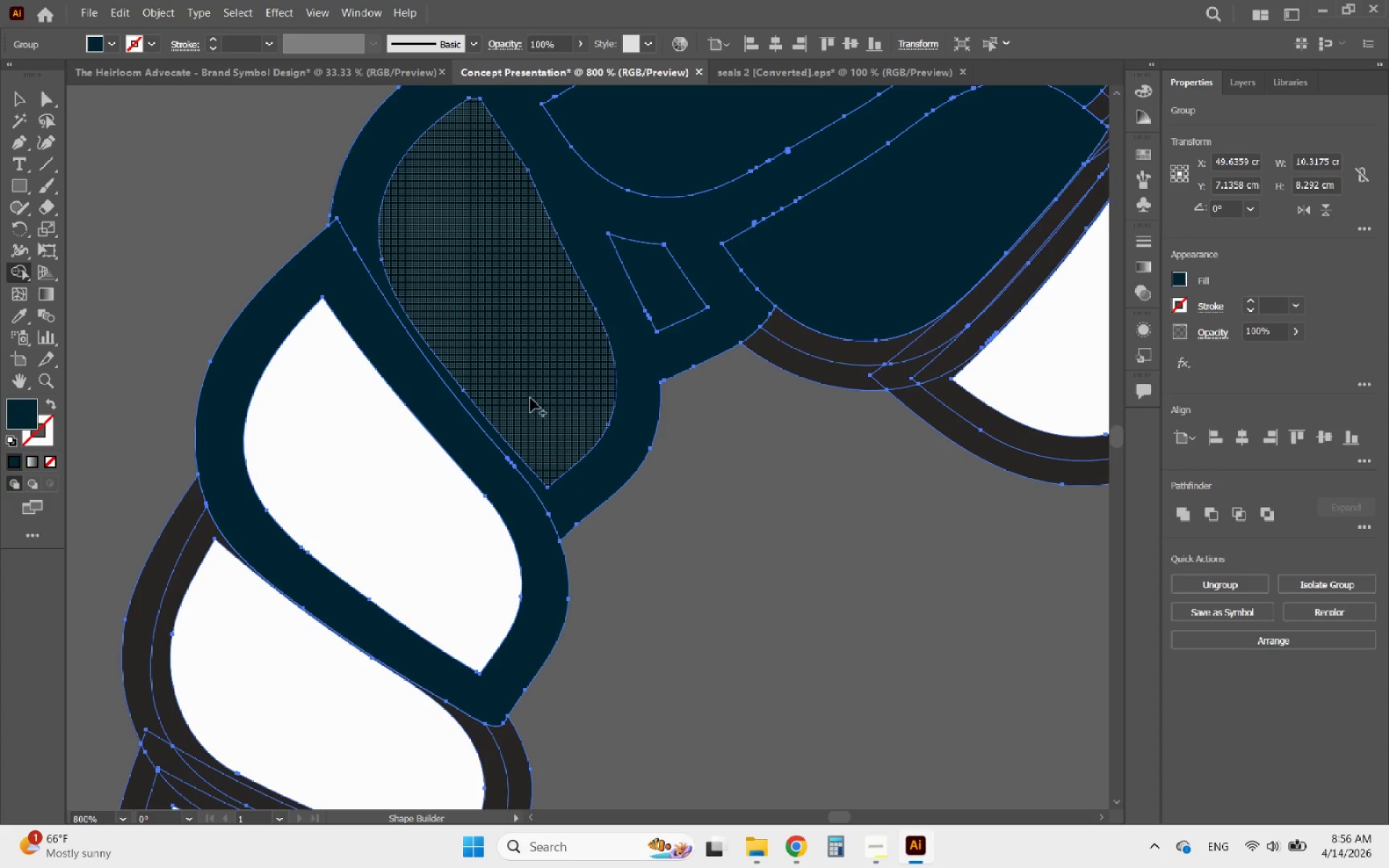 
hold_key(key=AltLeft, duration=0.88)
scroll: coordinate [514, 298], scroll_direction: down, amount: 2.0
 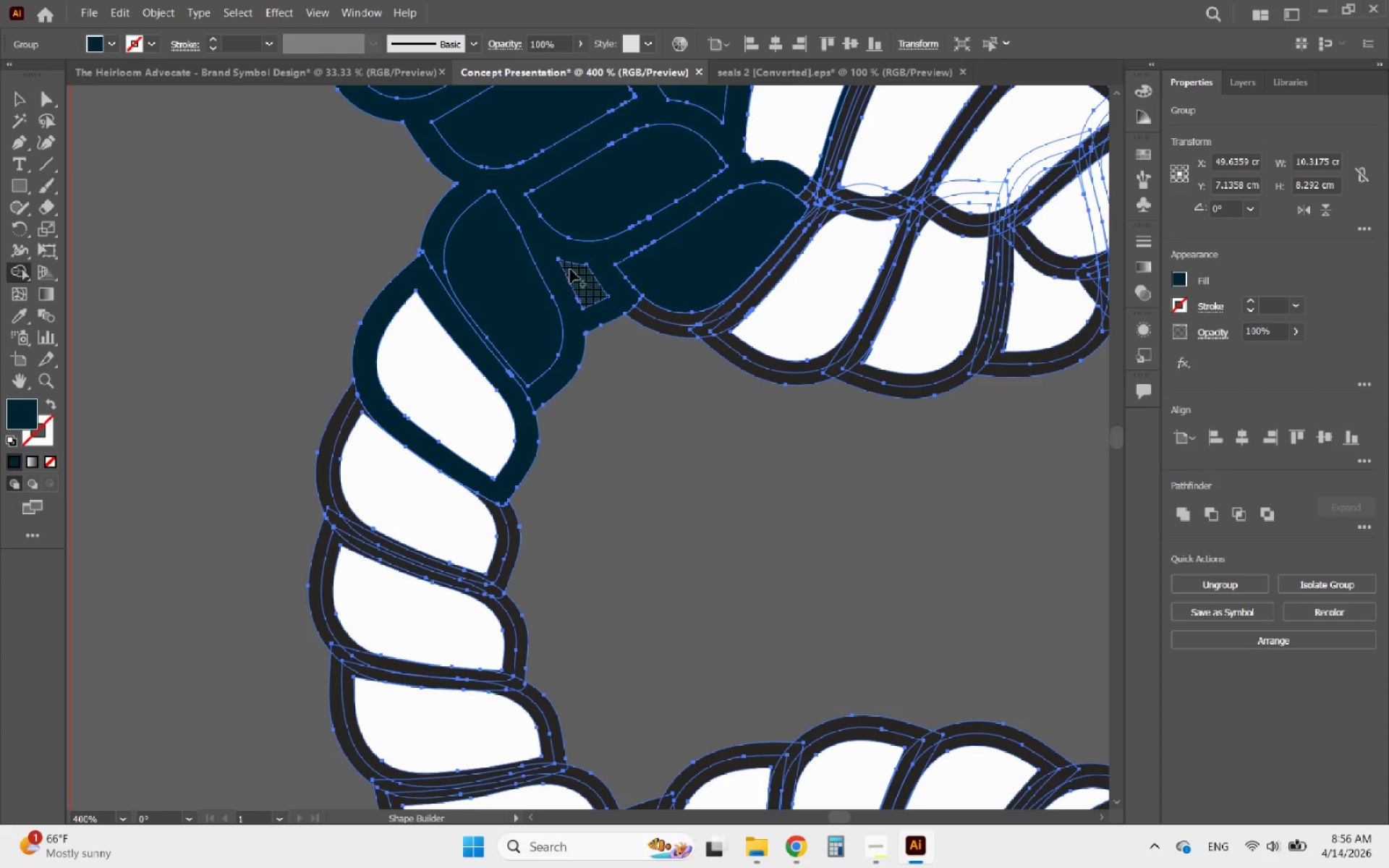 
hold_key(key=AltLeft, duration=0.7)
scroll: coordinate [468, 217], scroll_direction: up, amount: 3.0
 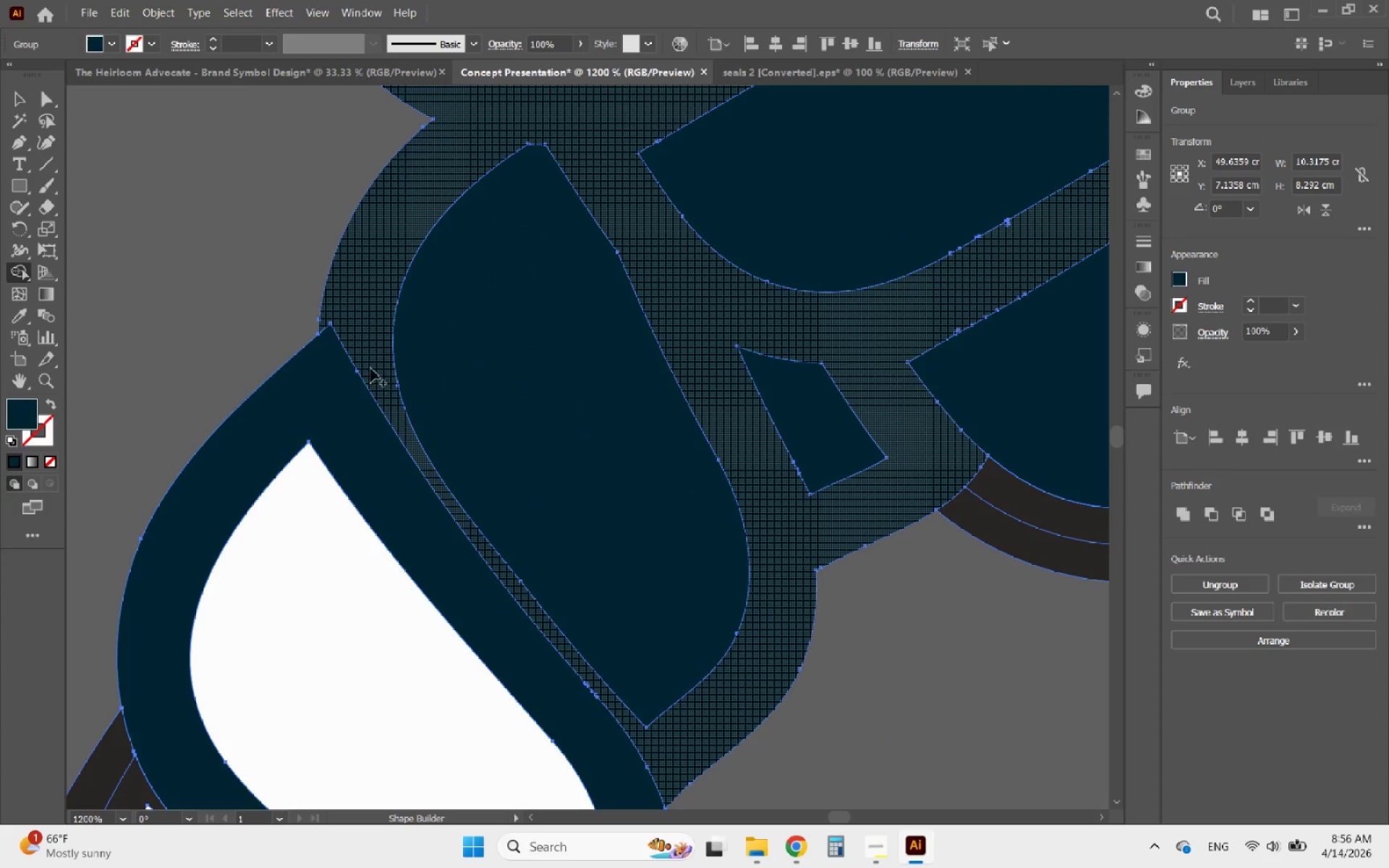 
left_click_drag(start_coordinate=[370, 366], to_coordinate=[370, 414])
 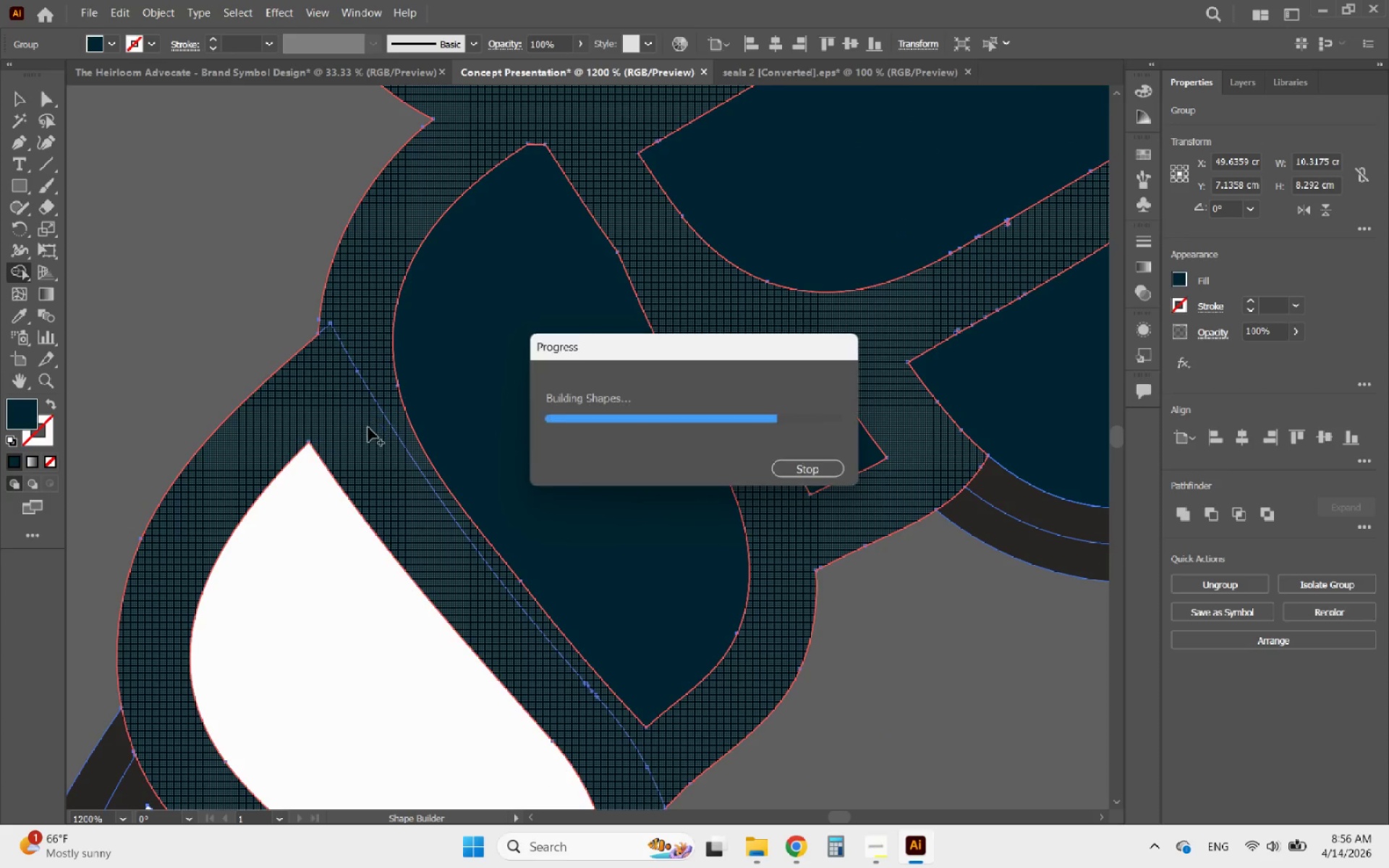 
hold_key(key=AltLeft, duration=0.62)
scroll: coordinate [350, 295], scroll_direction: down, amount: 3.0
 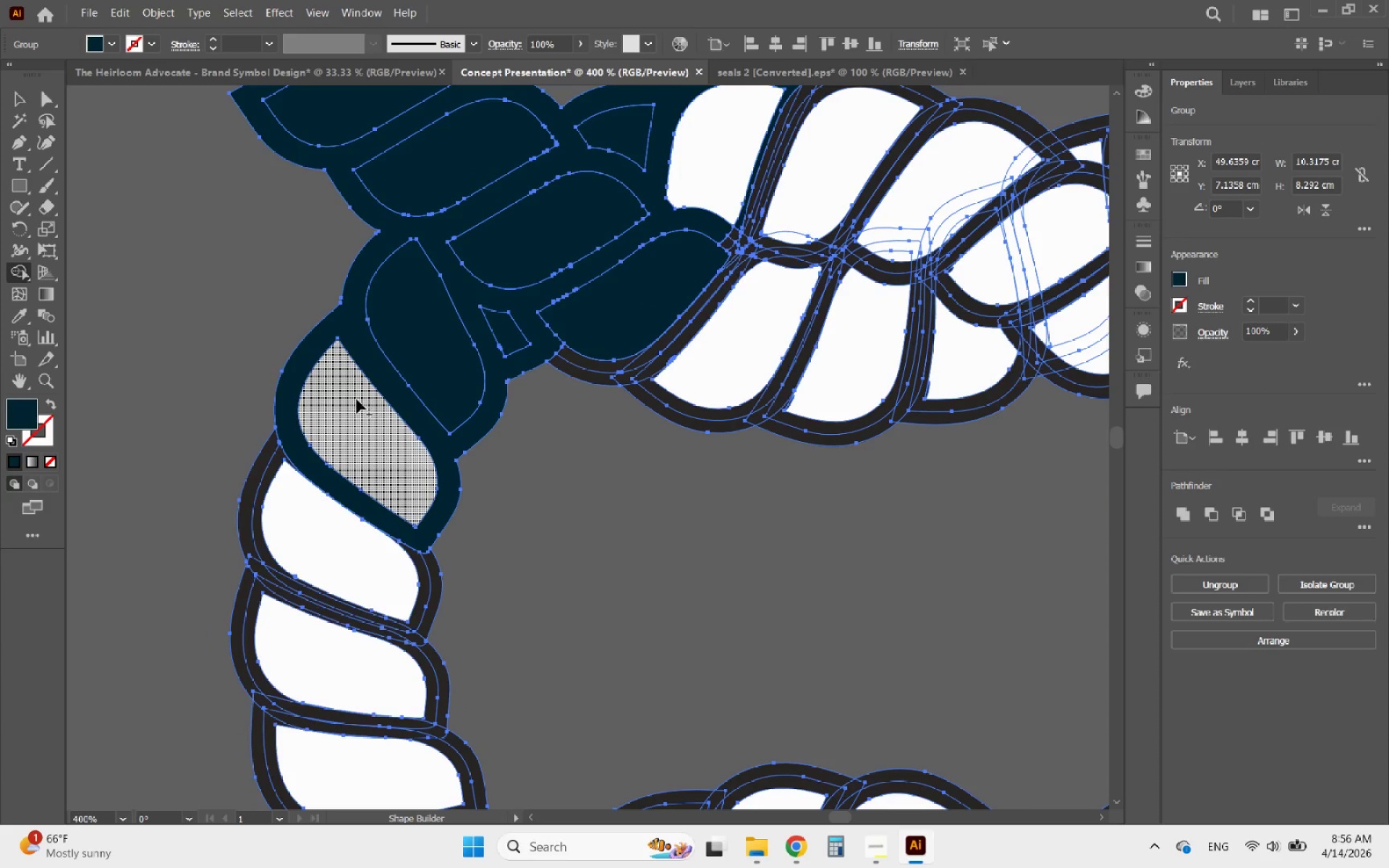 
left_click_drag(start_coordinate=[357, 399], to_coordinate=[381, 455])
 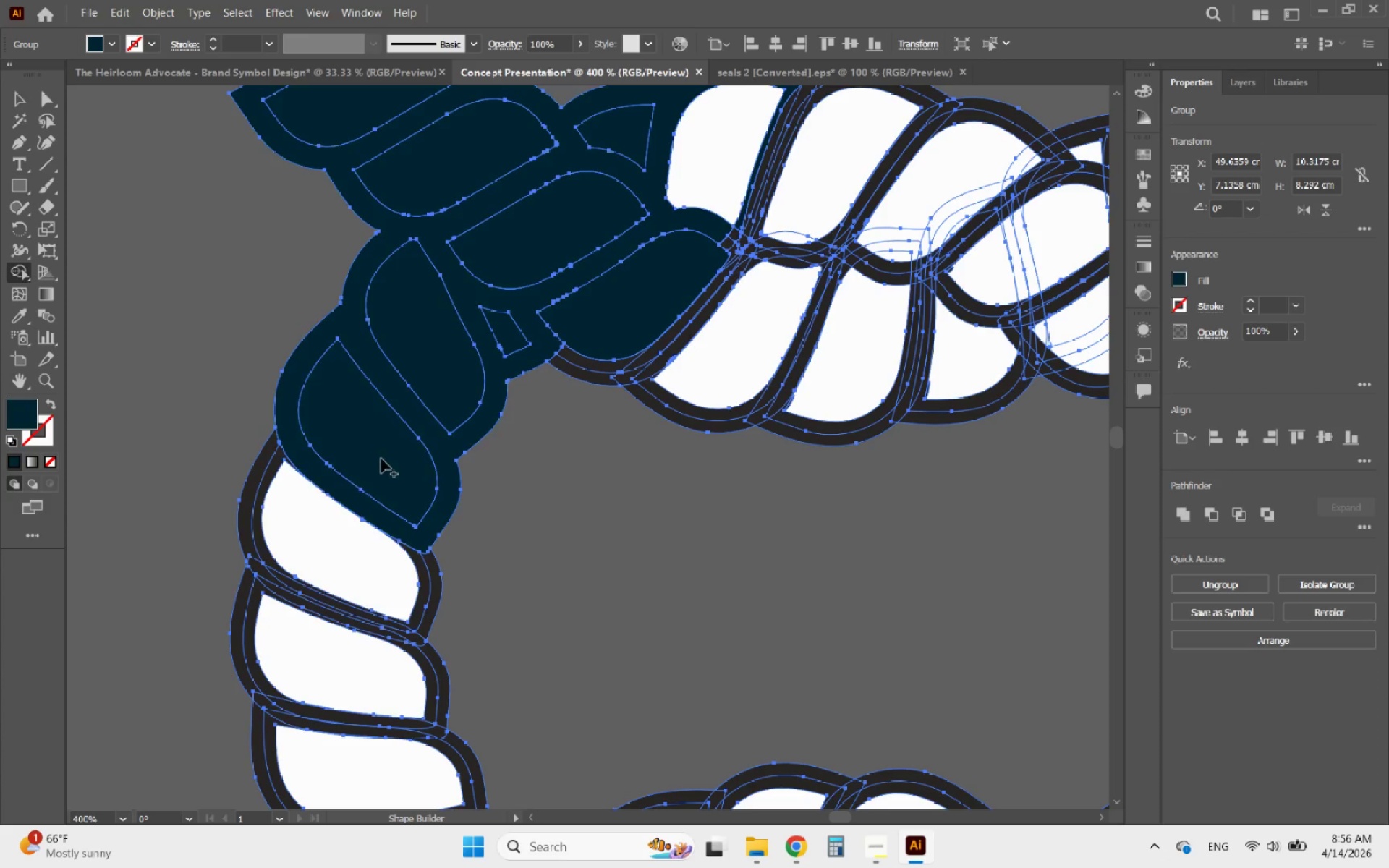 
hold_key(key=AltLeft, duration=0.95)
scroll: coordinate [322, 631], scroll_direction: up, amount: 3.0
 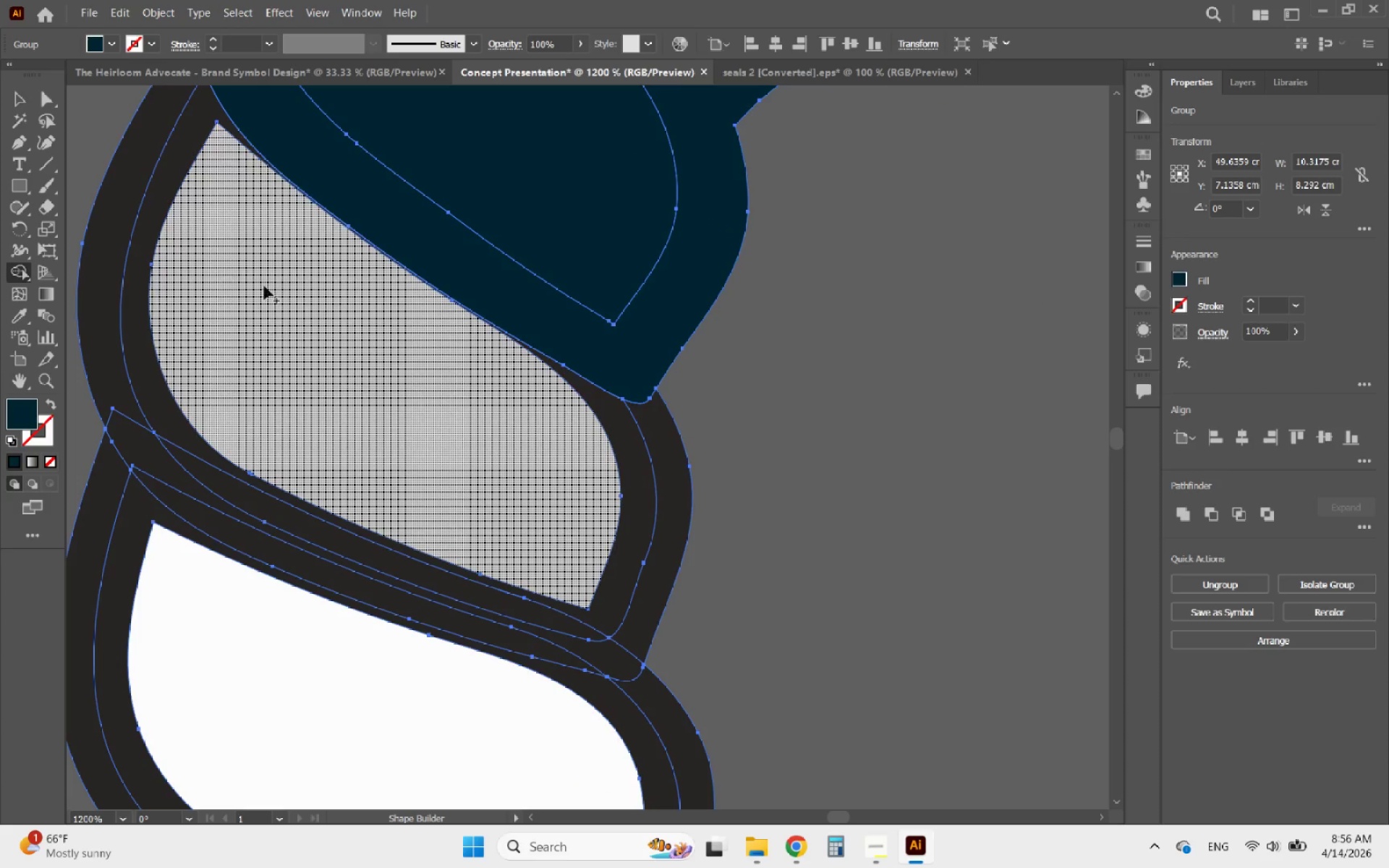 
hold_key(key=AltLeft, duration=1.06)
scroll: coordinate [449, 426], scroll_direction: none, amount: 0.0
 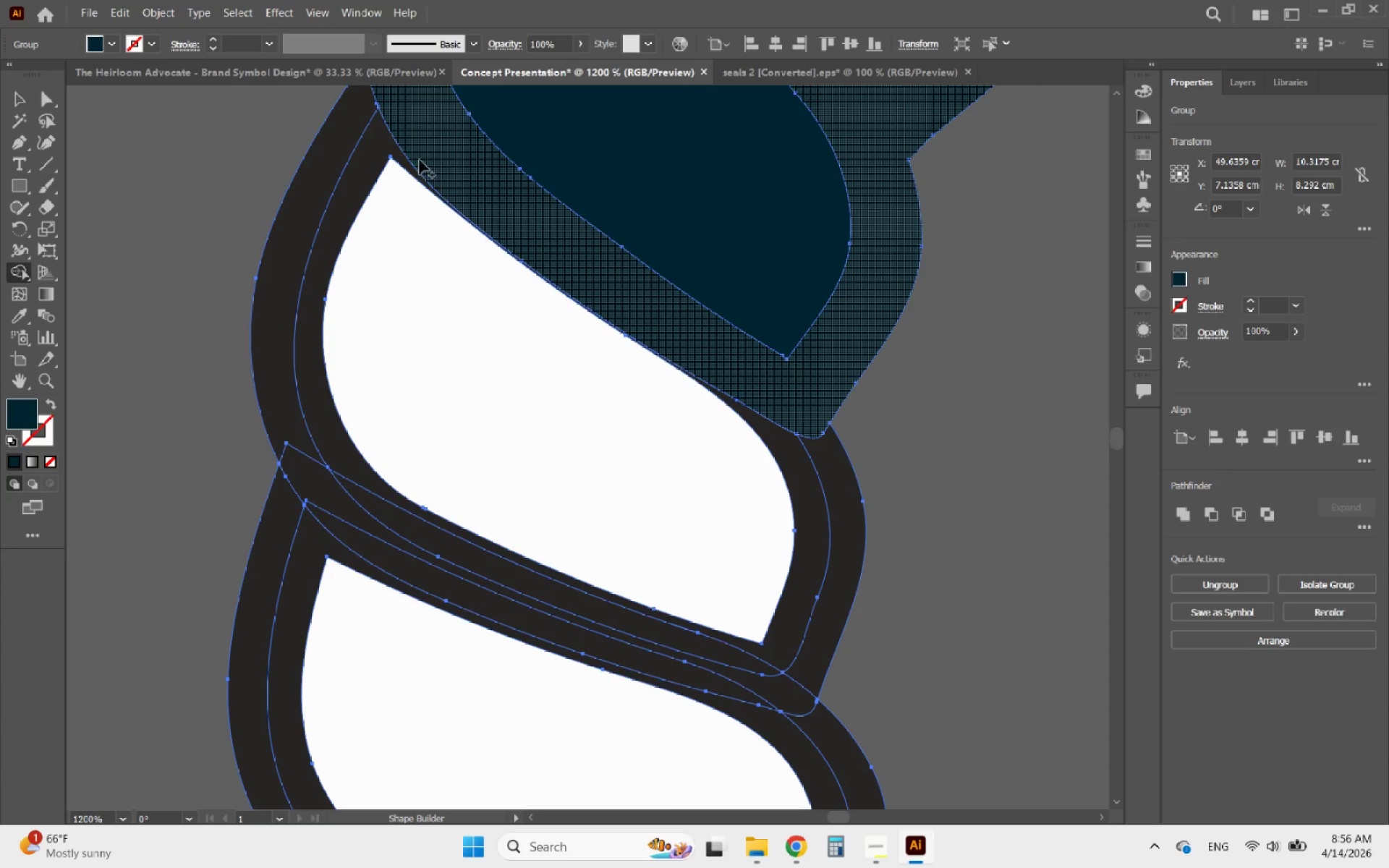 
left_click_drag(start_coordinate=[414, 140], to_coordinate=[334, 156])
 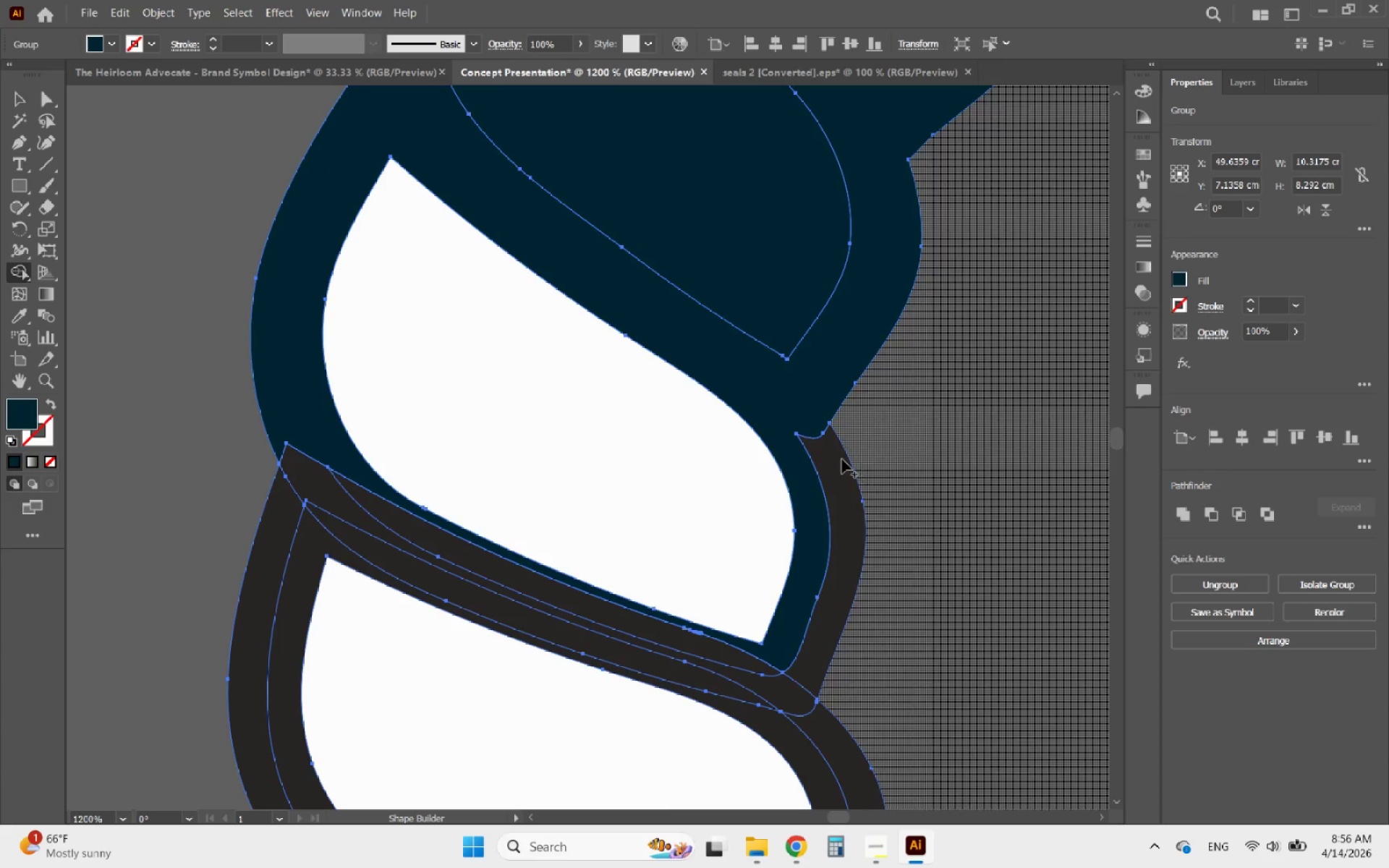 
left_click_drag(start_coordinate=[808, 410], to_coordinate=[628, 648])
 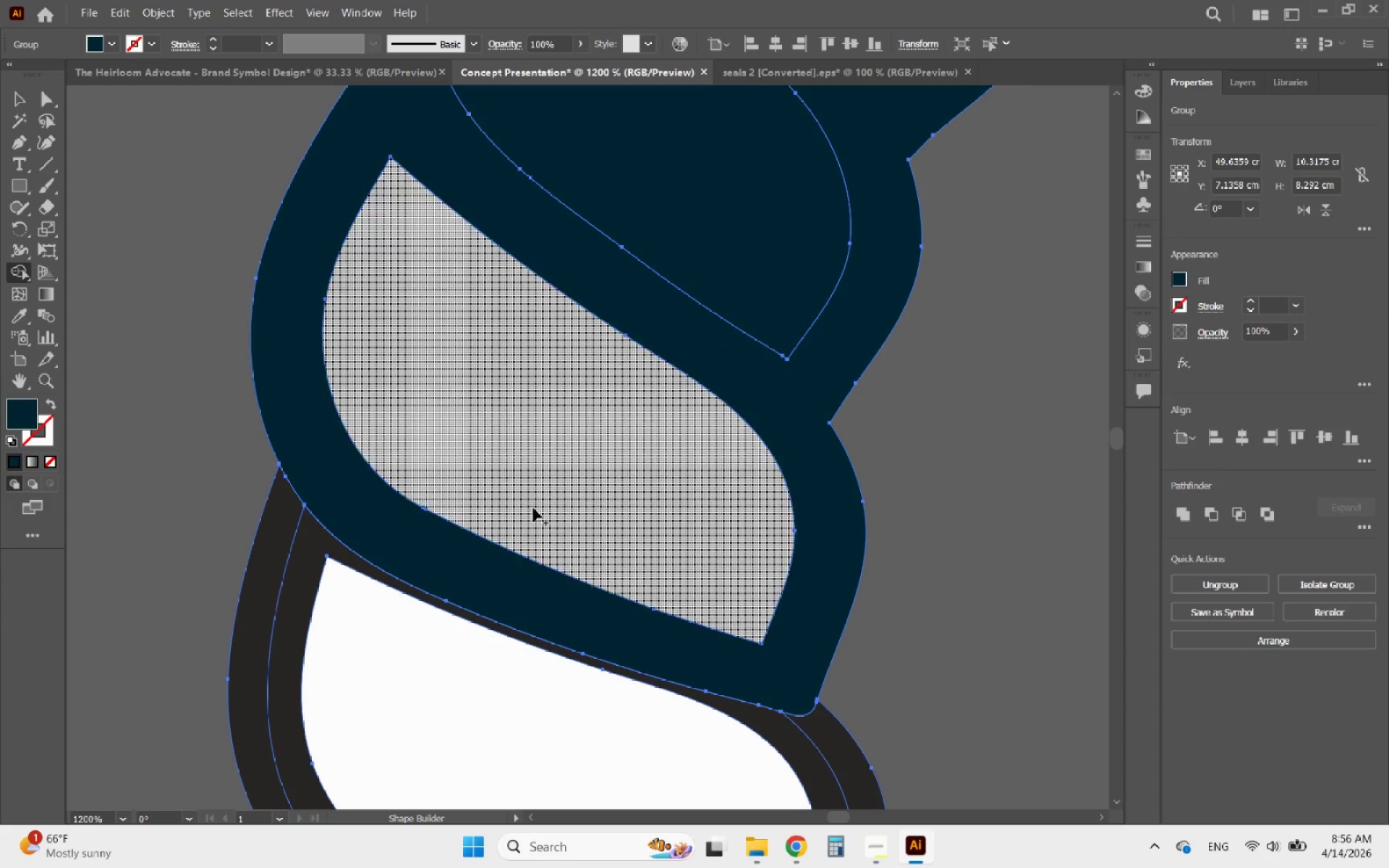 
hold_key(key=AltLeft, duration=0.55)
 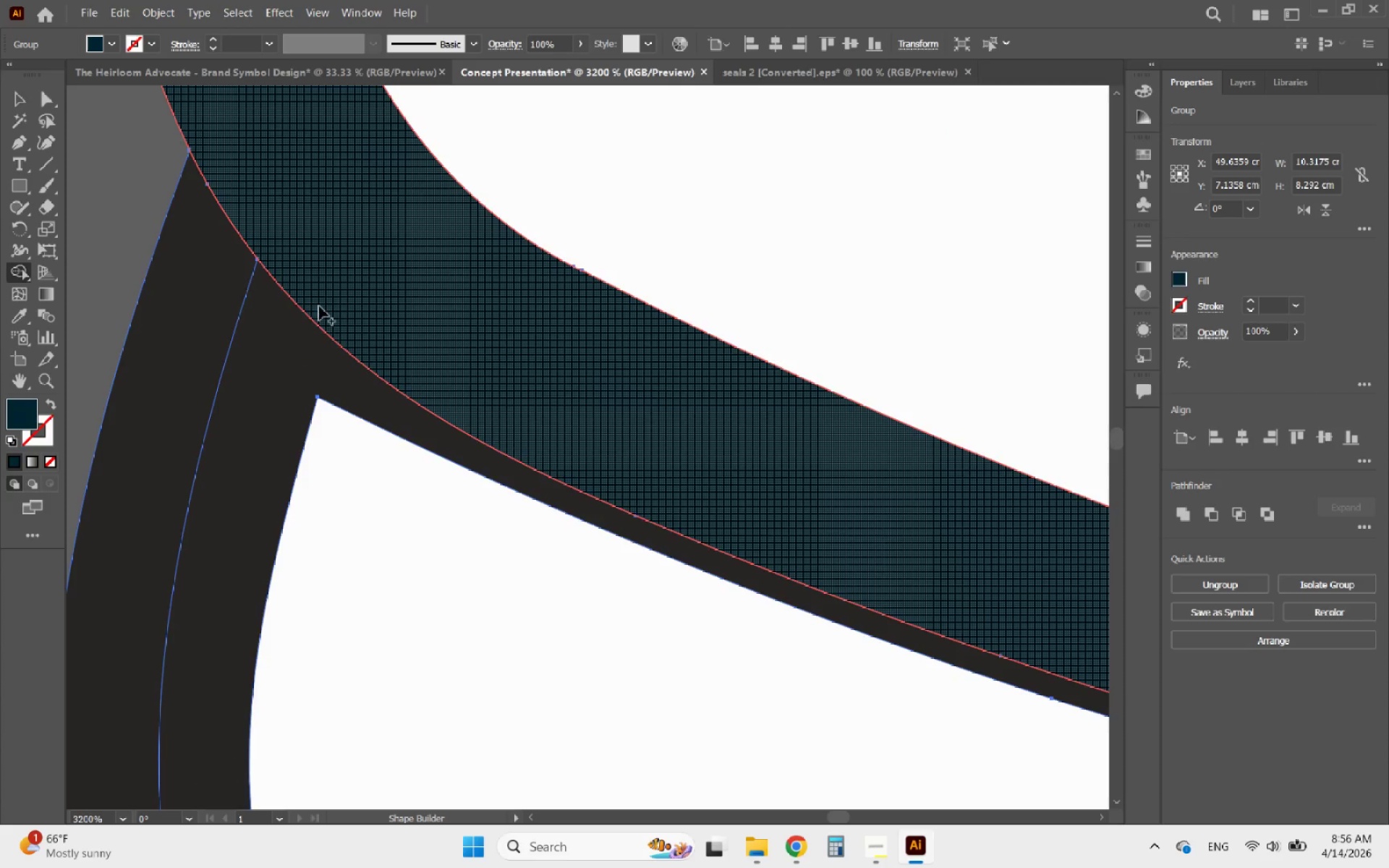 
scroll: coordinate [435, 427], scroll_direction: down, amount: 8.0
 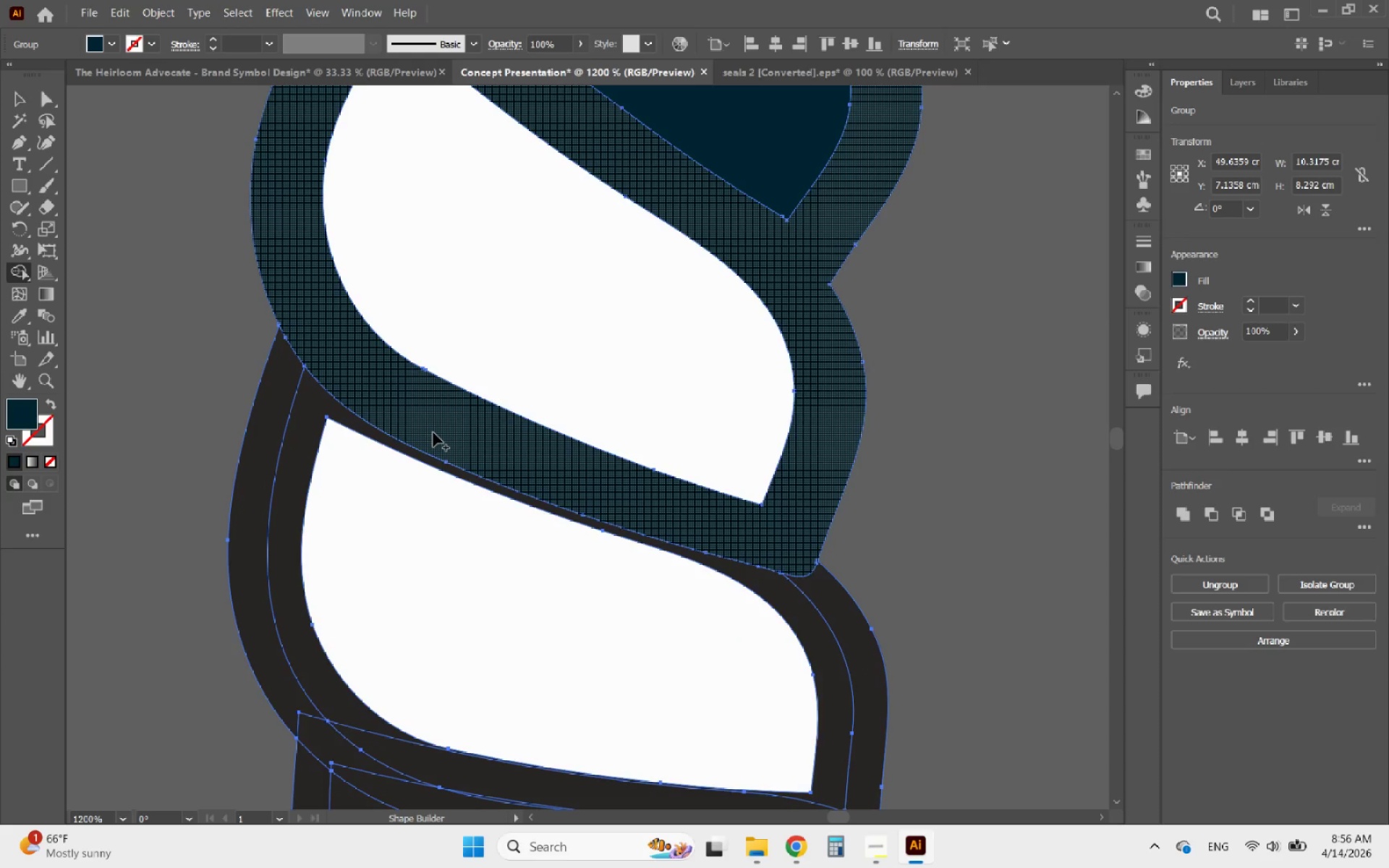 
scroll: coordinate [357, 414], scroll_direction: up, amount: 3.0
 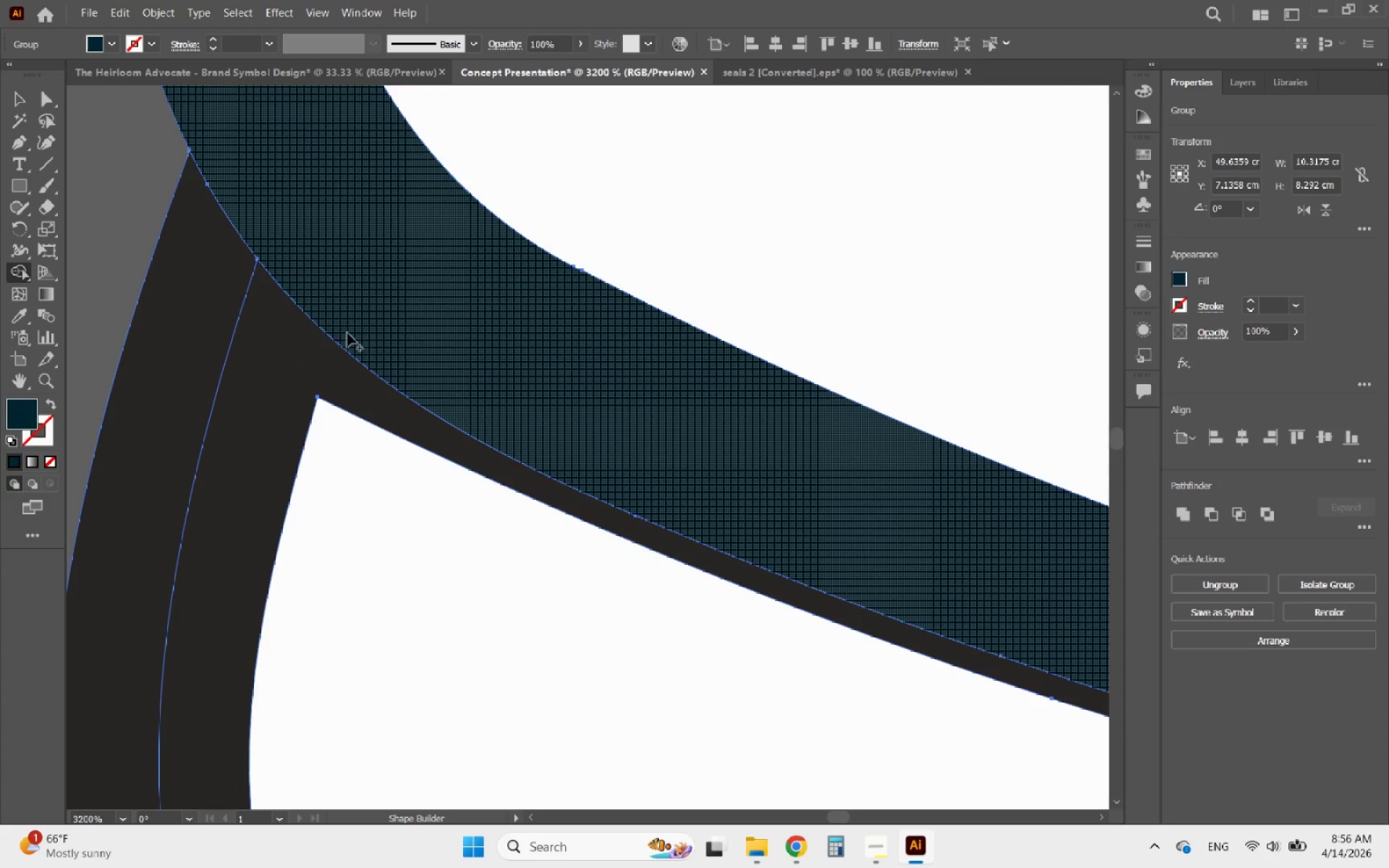 
left_click_drag(start_coordinate=[325, 306], to_coordinate=[205, 322])
 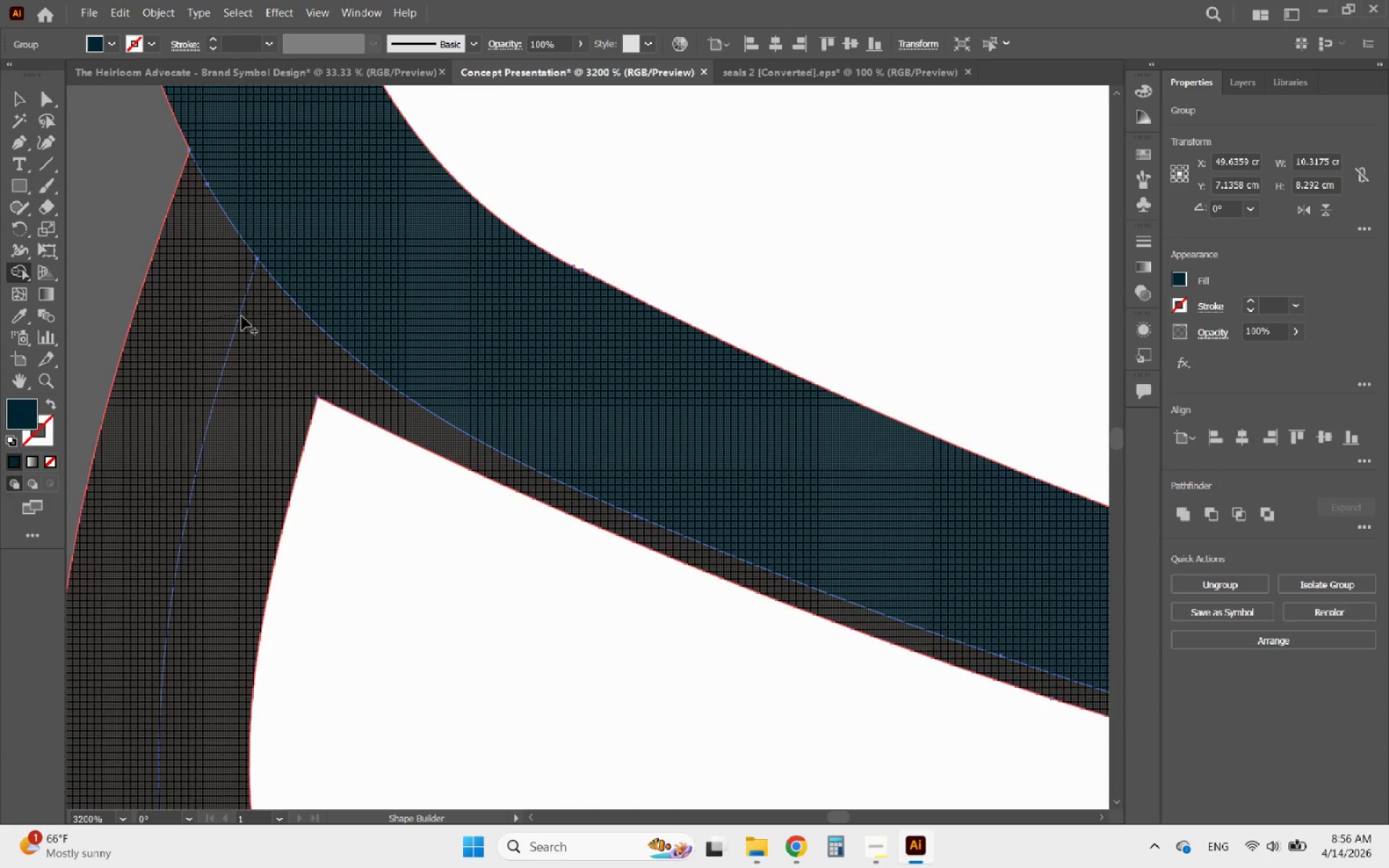 
hold_key(key=AltLeft, duration=1.72)
scroll: coordinate [272, 315], scroll_direction: down, amount: 4.0
 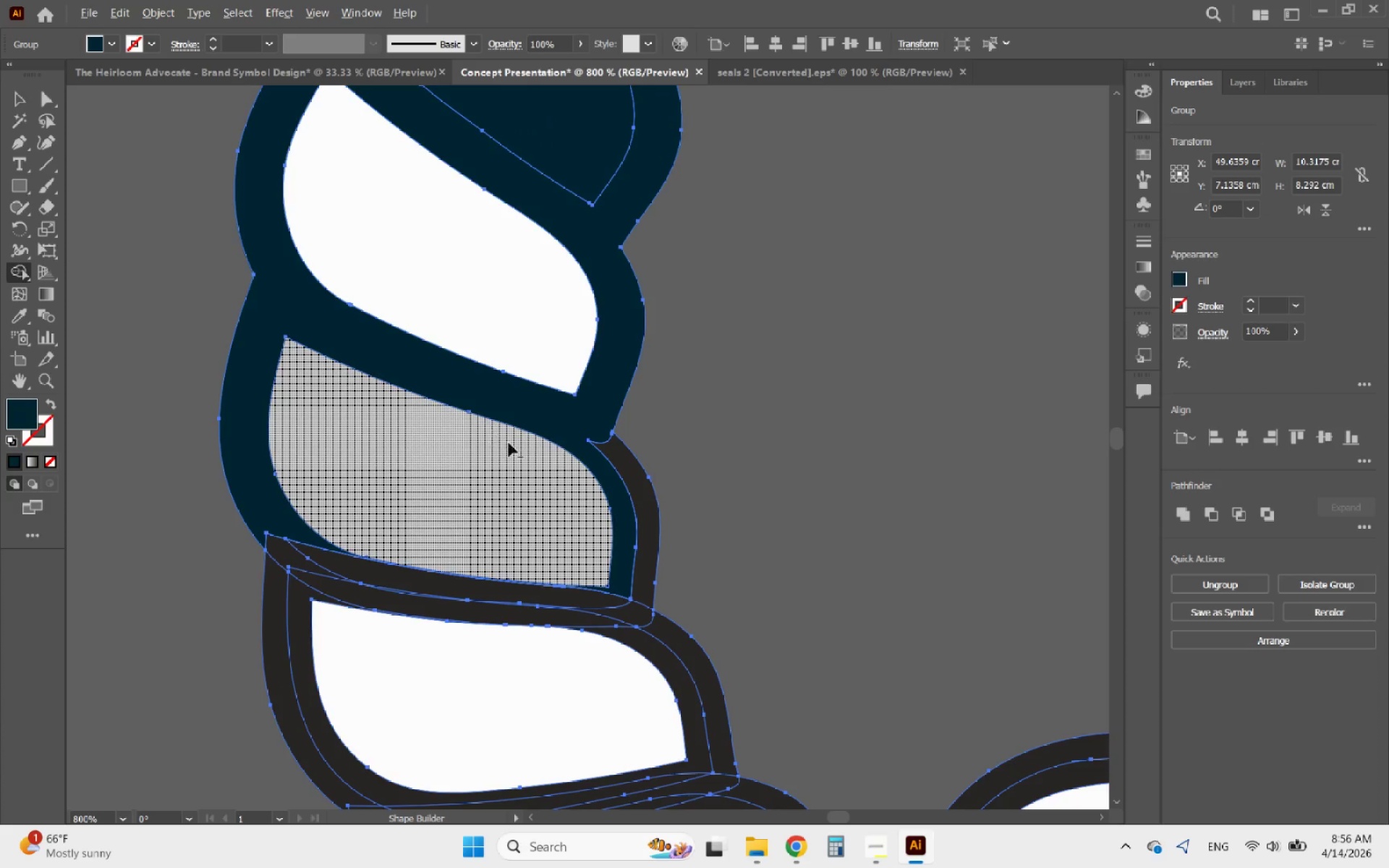 
scroll: coordinate [694, 577], scroll_direction: up, amount: 3.0
 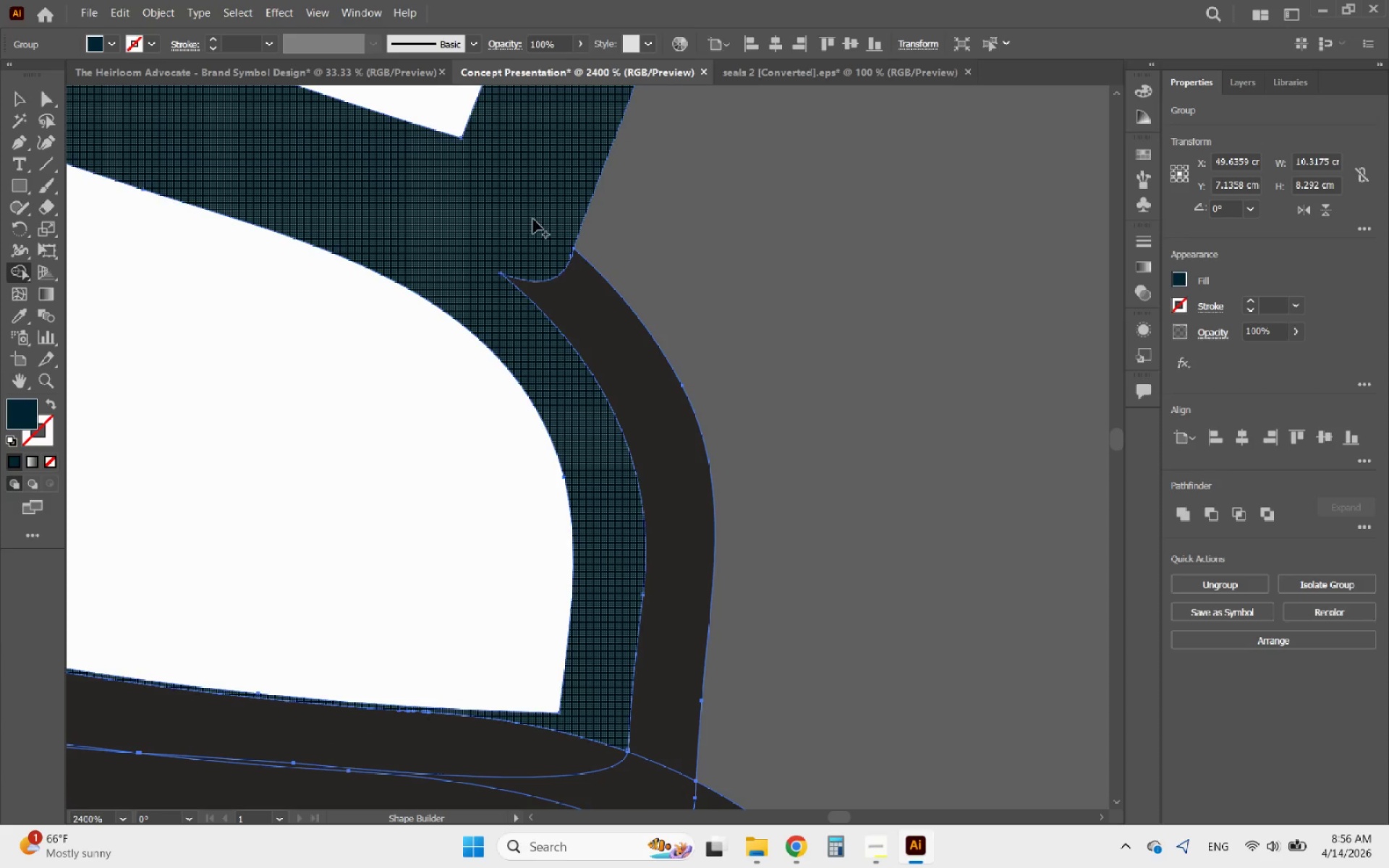 
left_click_drag(start_coordinate=[532, 219], to_coordinate=[592, 359])
 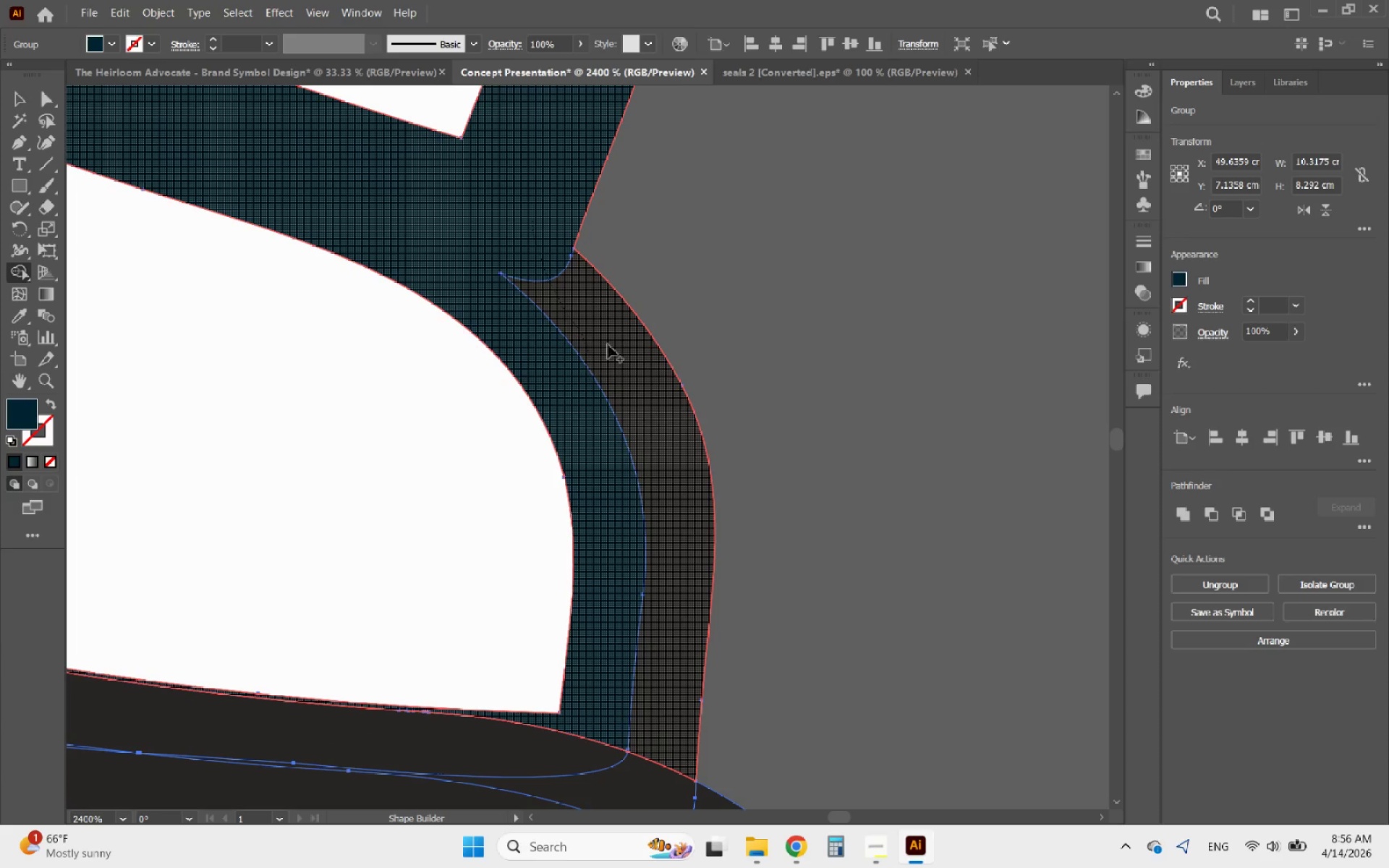 
hold_key(key=AltLeft, duration=1.92)
scroll: coordinate [639, 273], scroll_direction: down, amount: 3.0
 